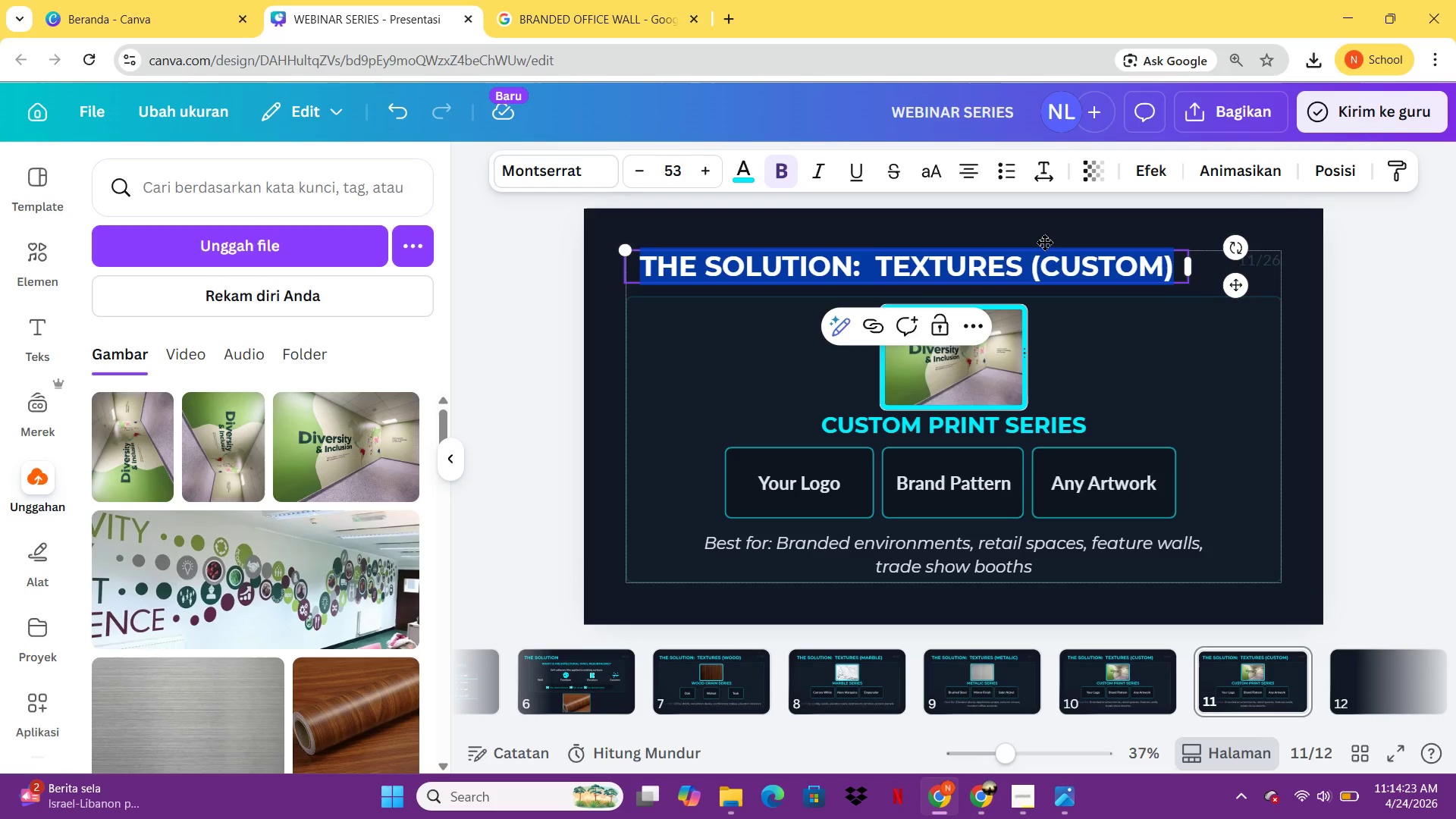 
left_click([1175, 279])
 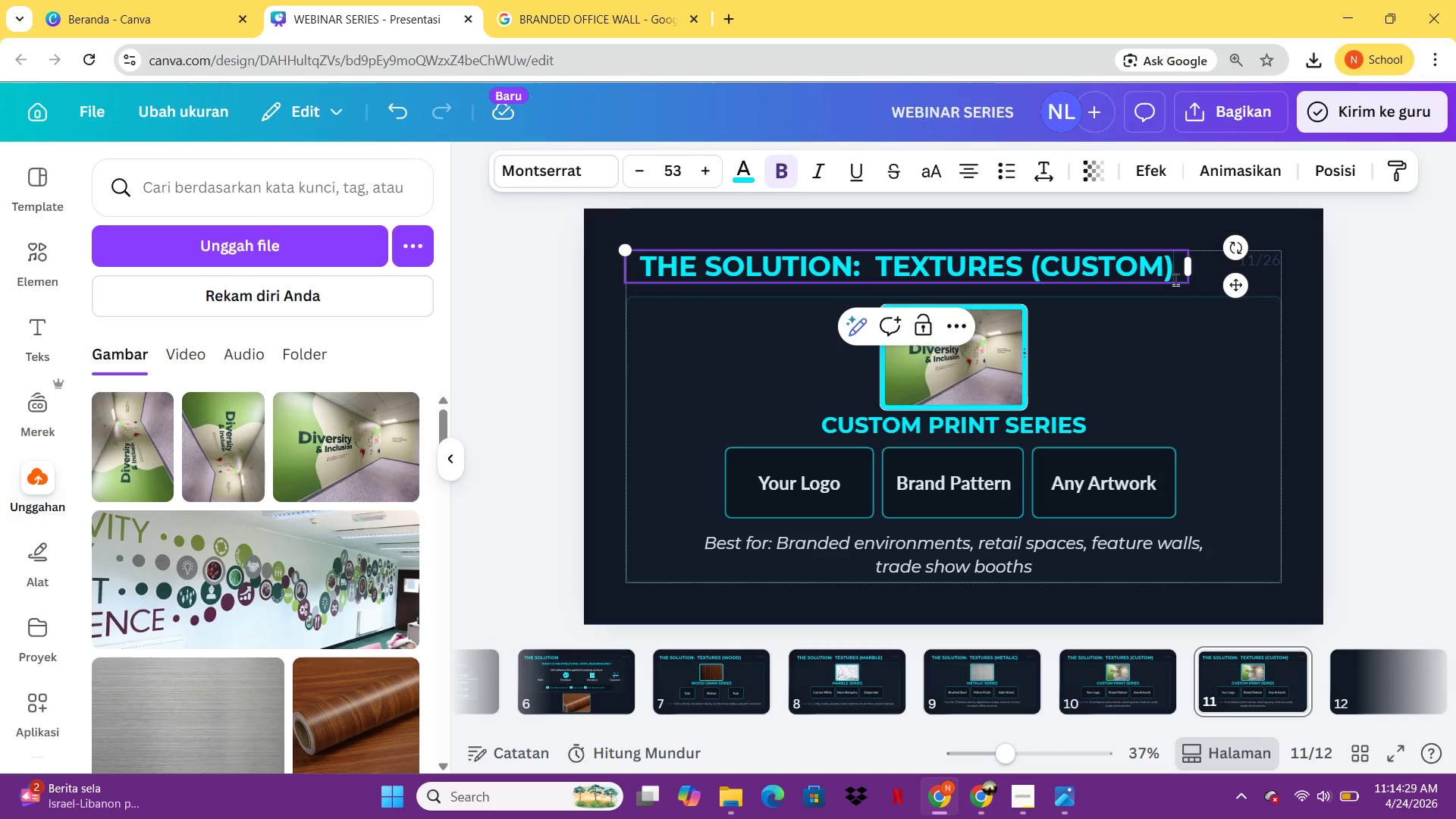 
key(Backspace)
key(Backspace)
key(Backspace)
key(Backspace)
key(Backspace)
key(Backspace)
key(Backspace)
key(Backspace)
type(PROCESS)
 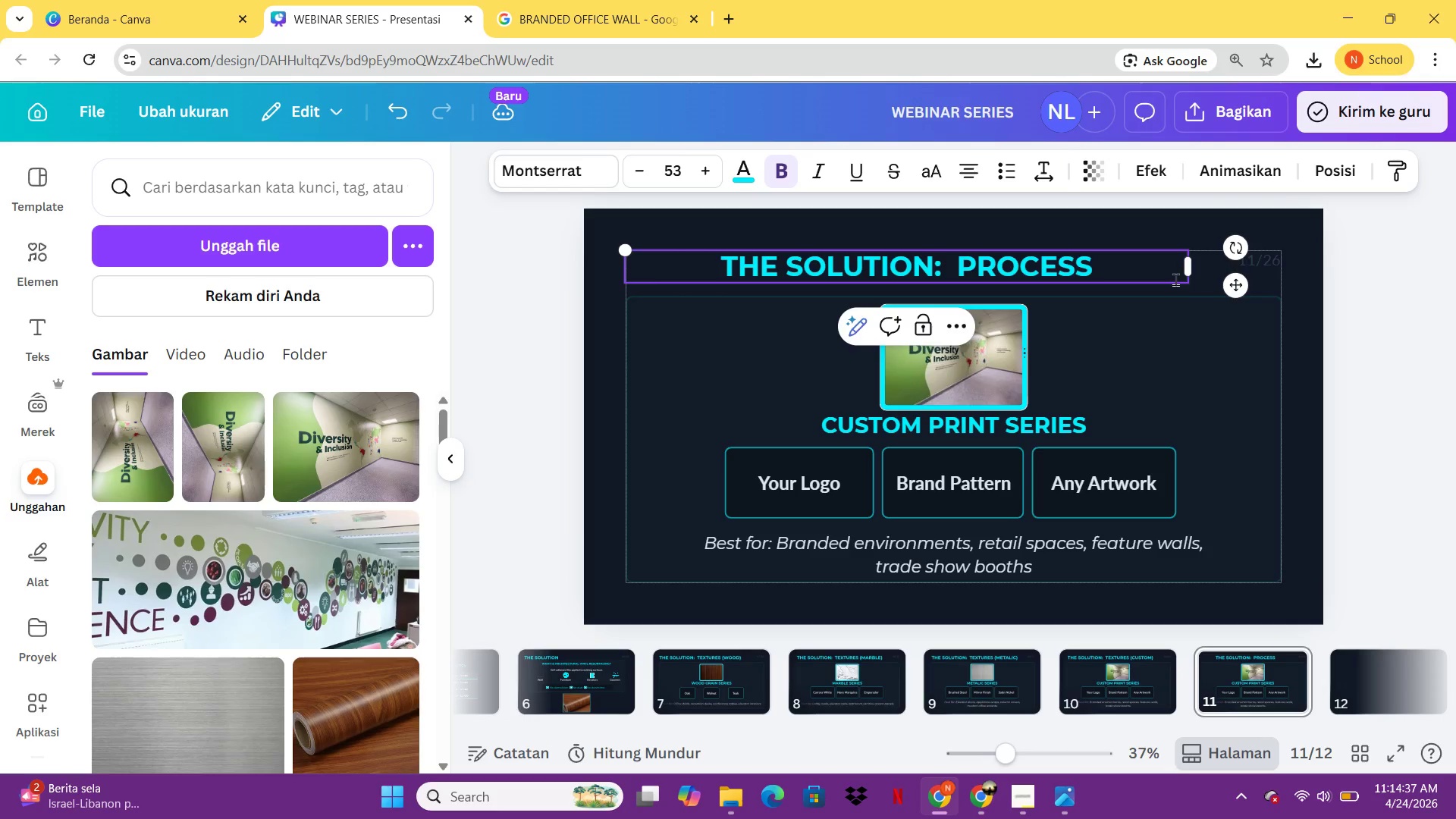 
left_click([976, 179])
 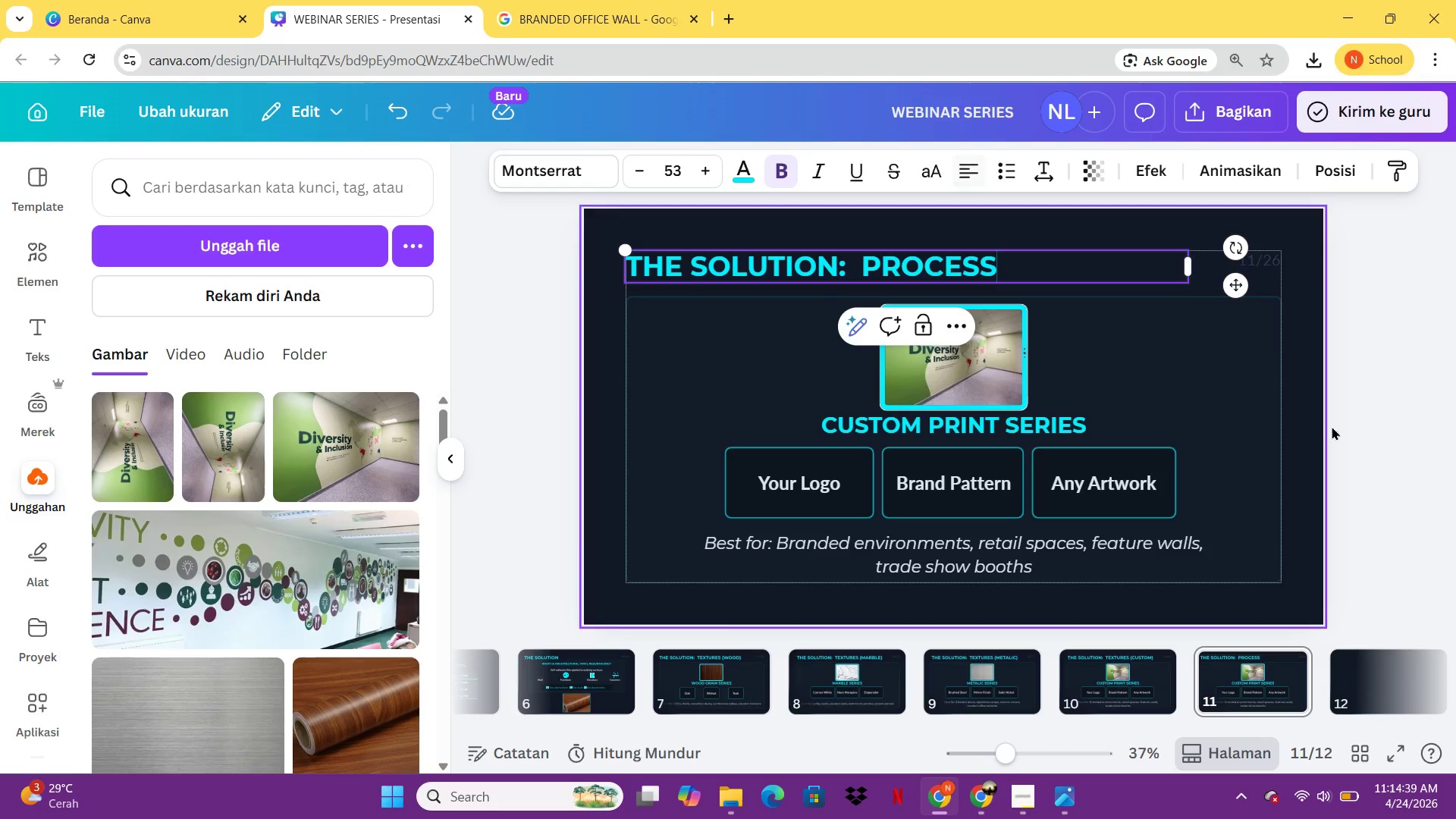 
left_click([1346, 438])
 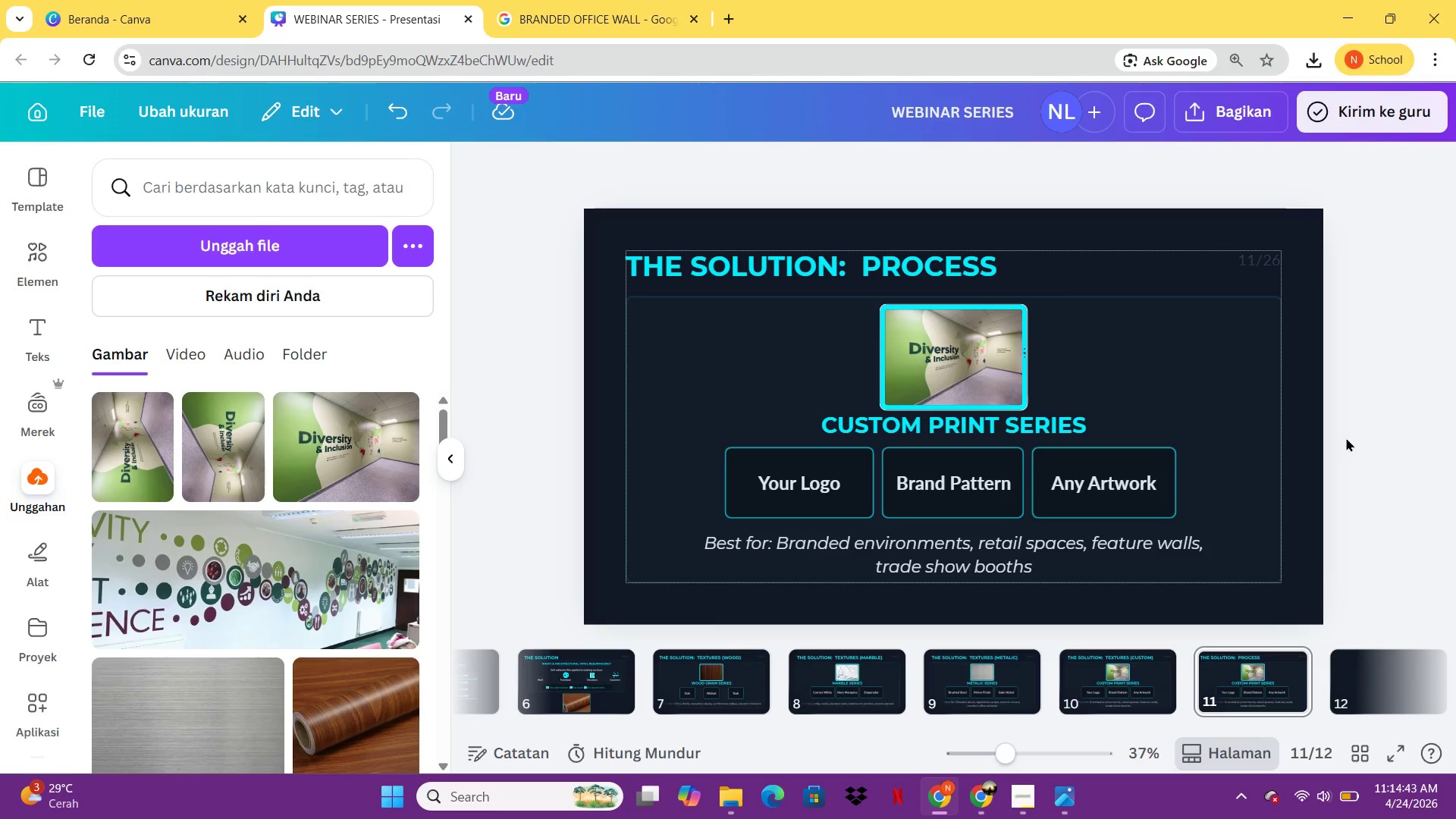 
wait(5.27)
 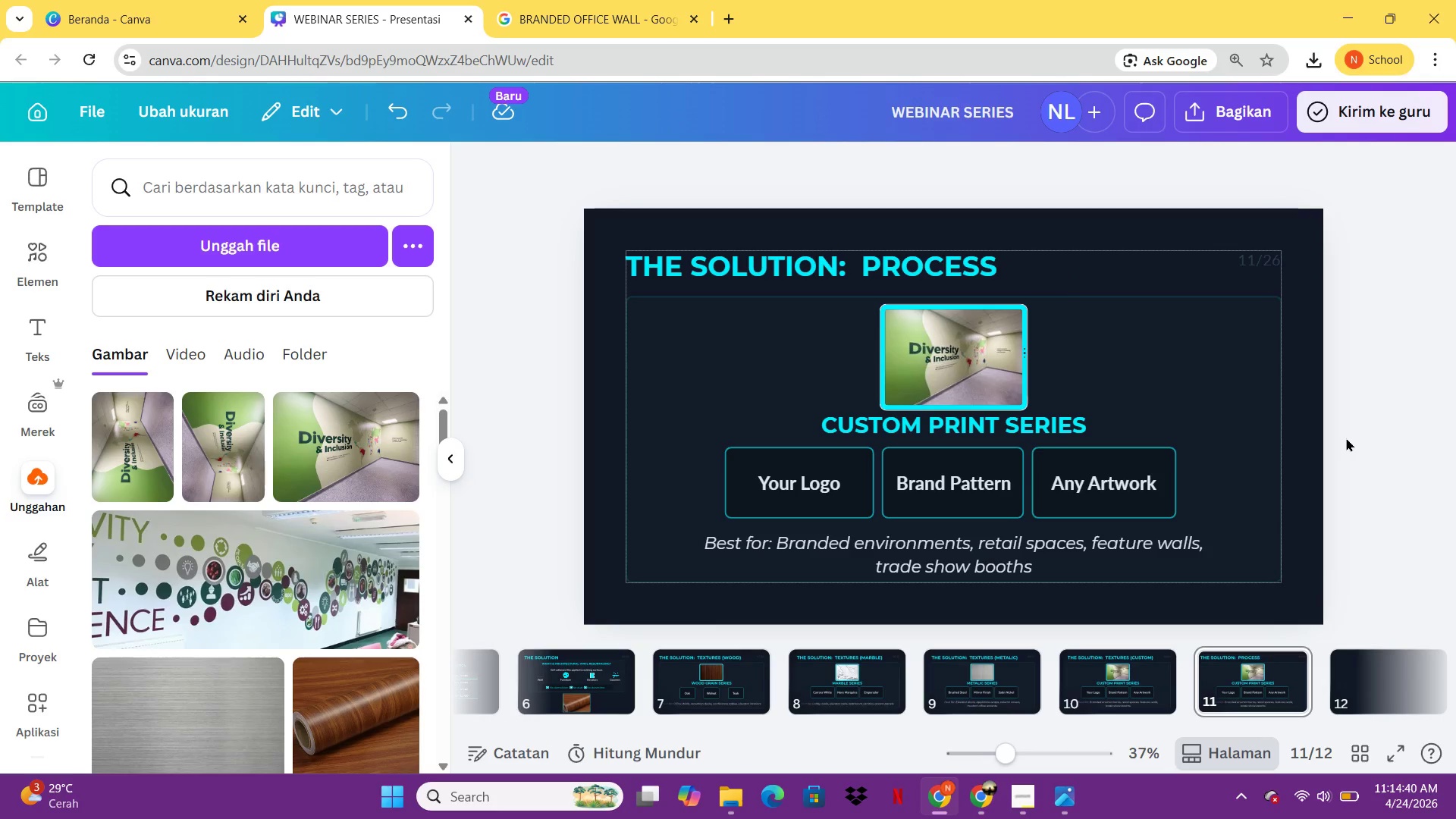 
left_click([1003, 340])
 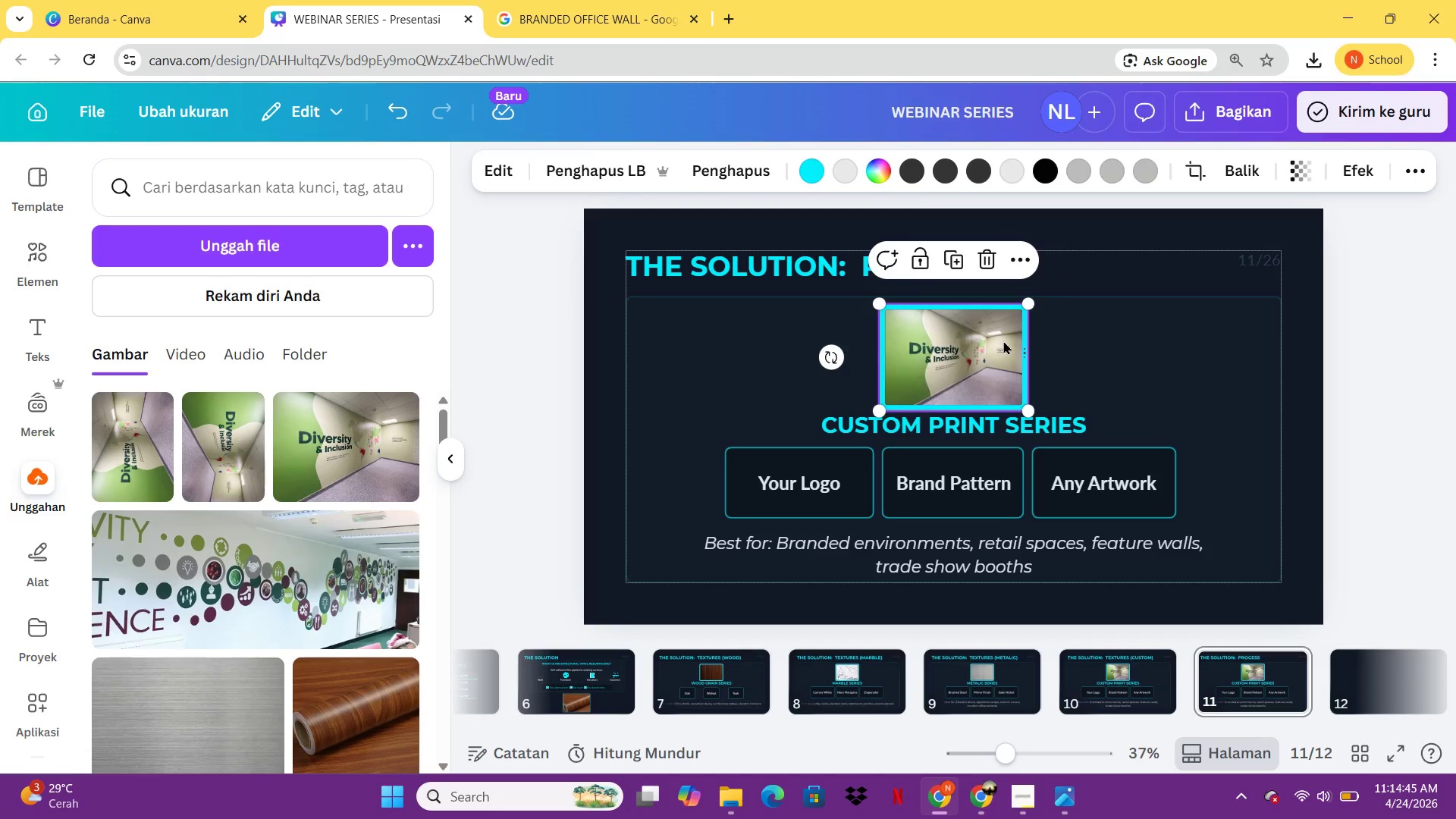 
key(Delete)
 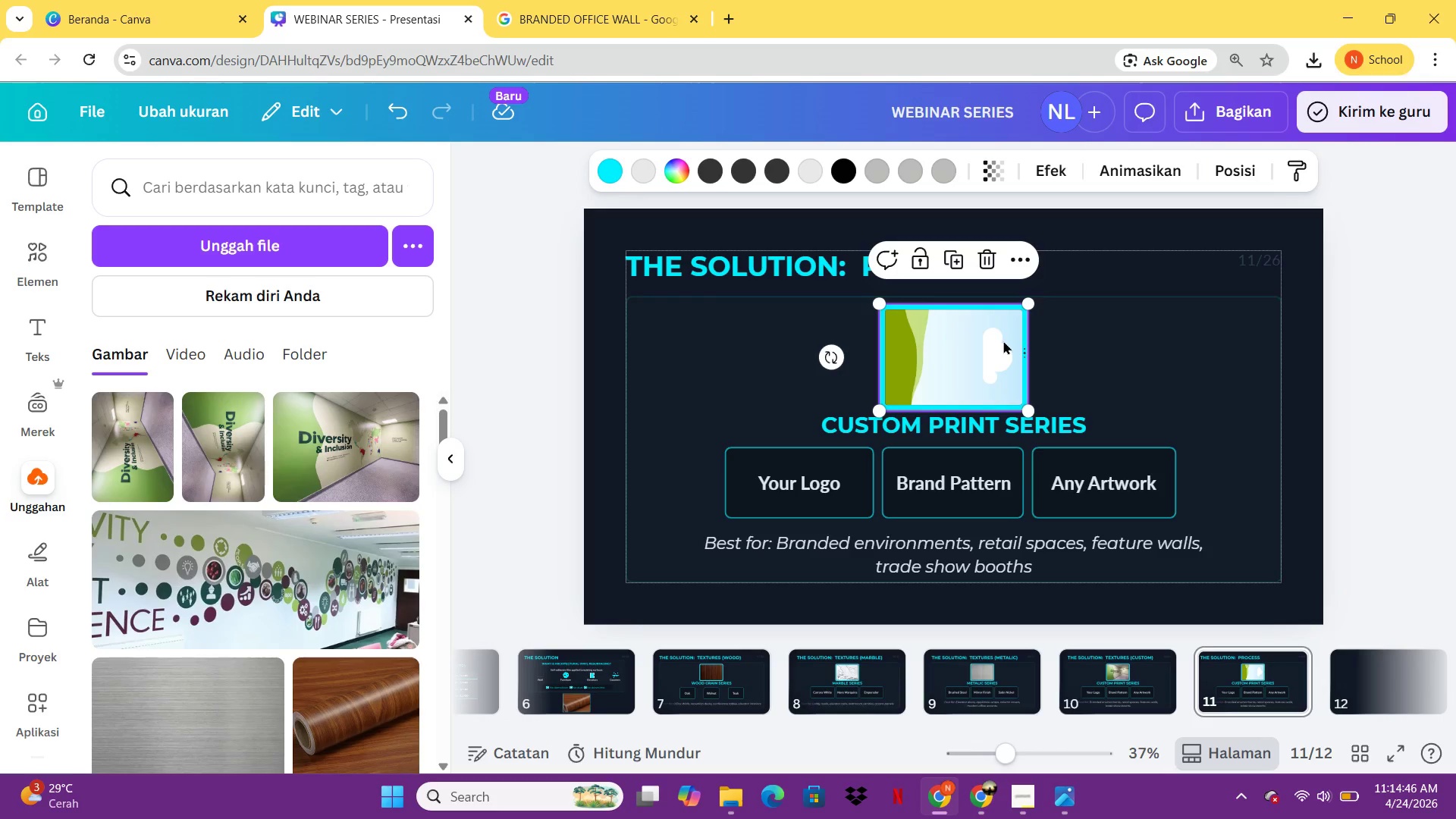 
key(Delete)
 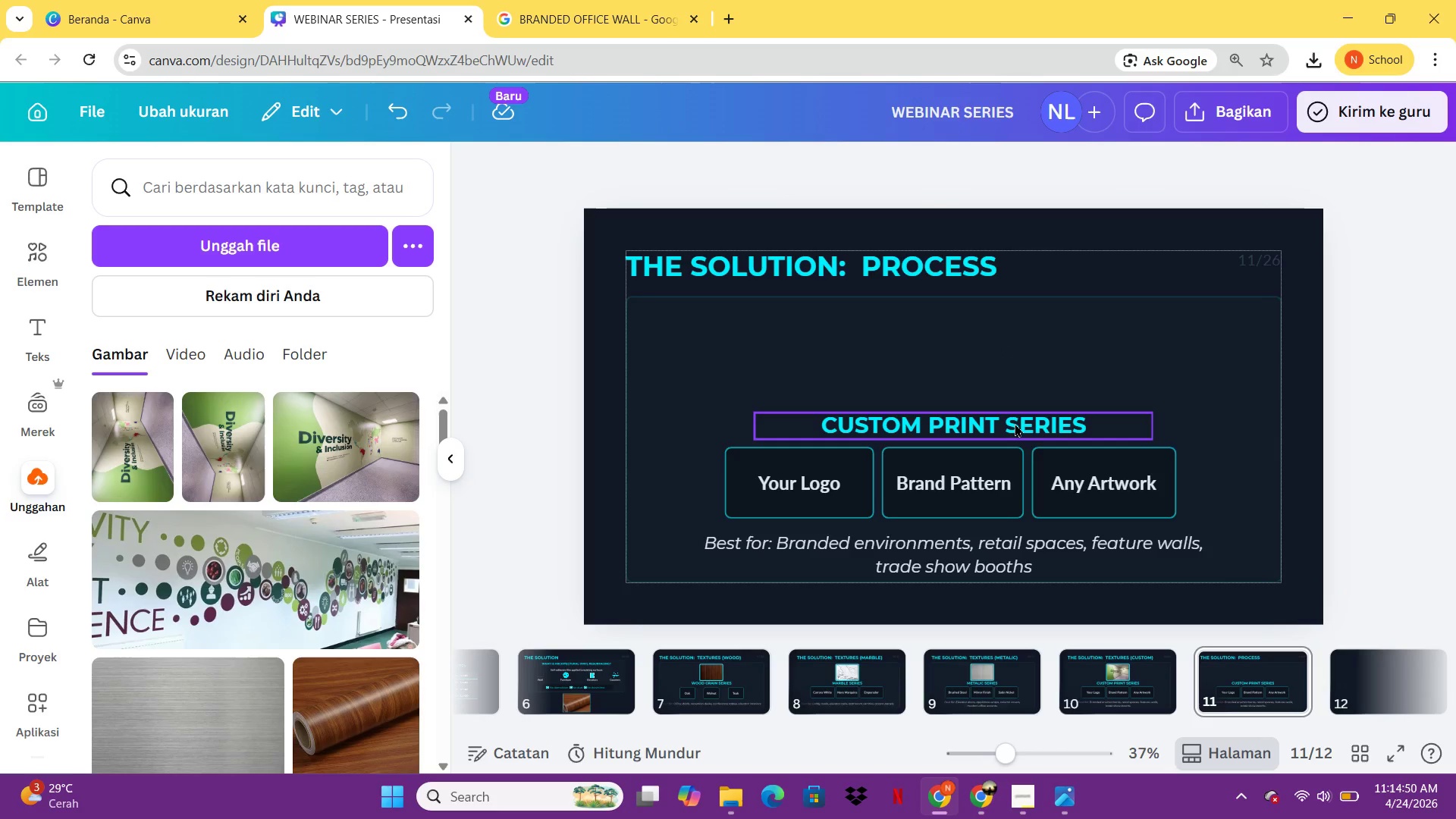 
wait(5.27)
 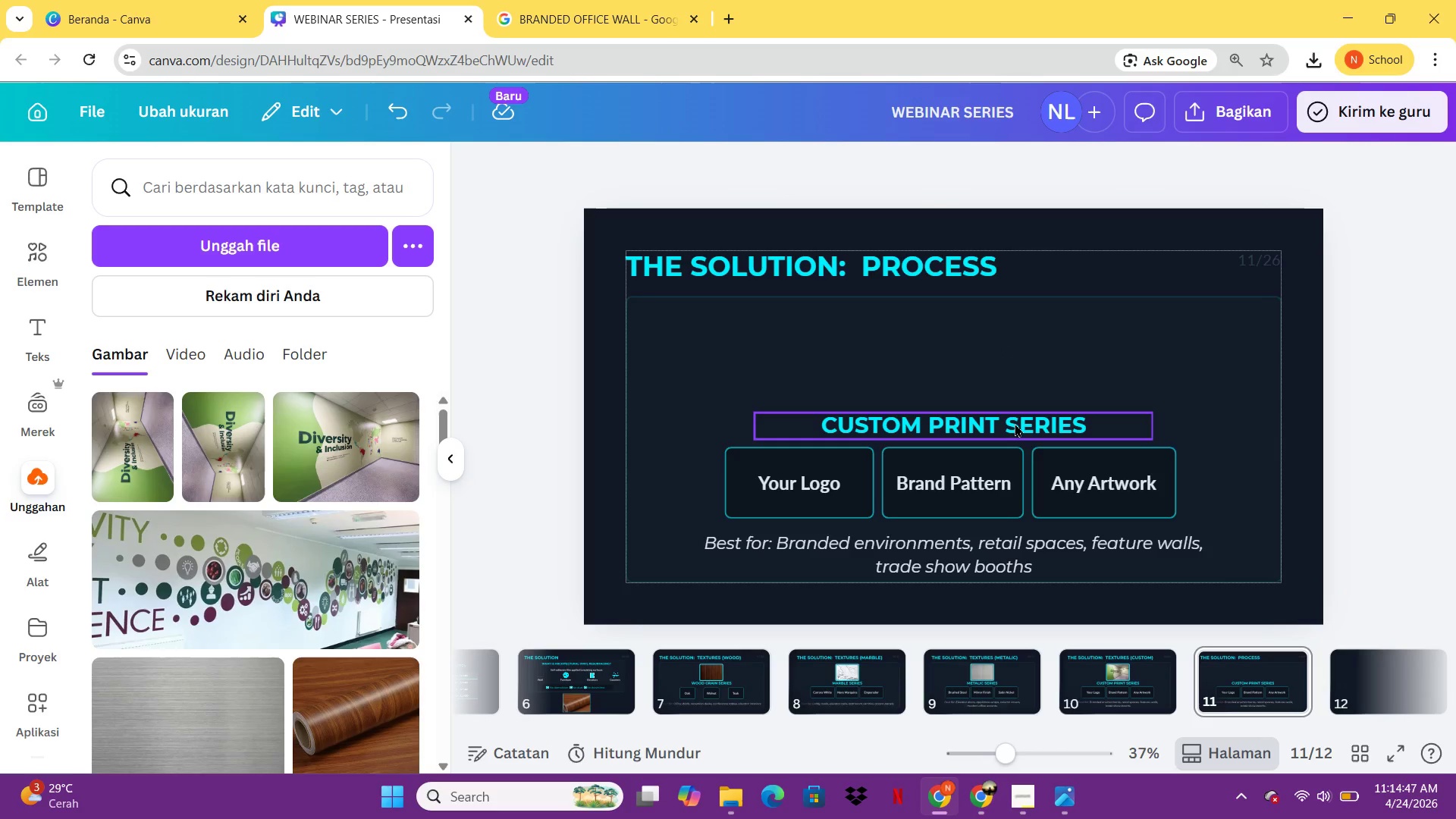 
key(Delete)
 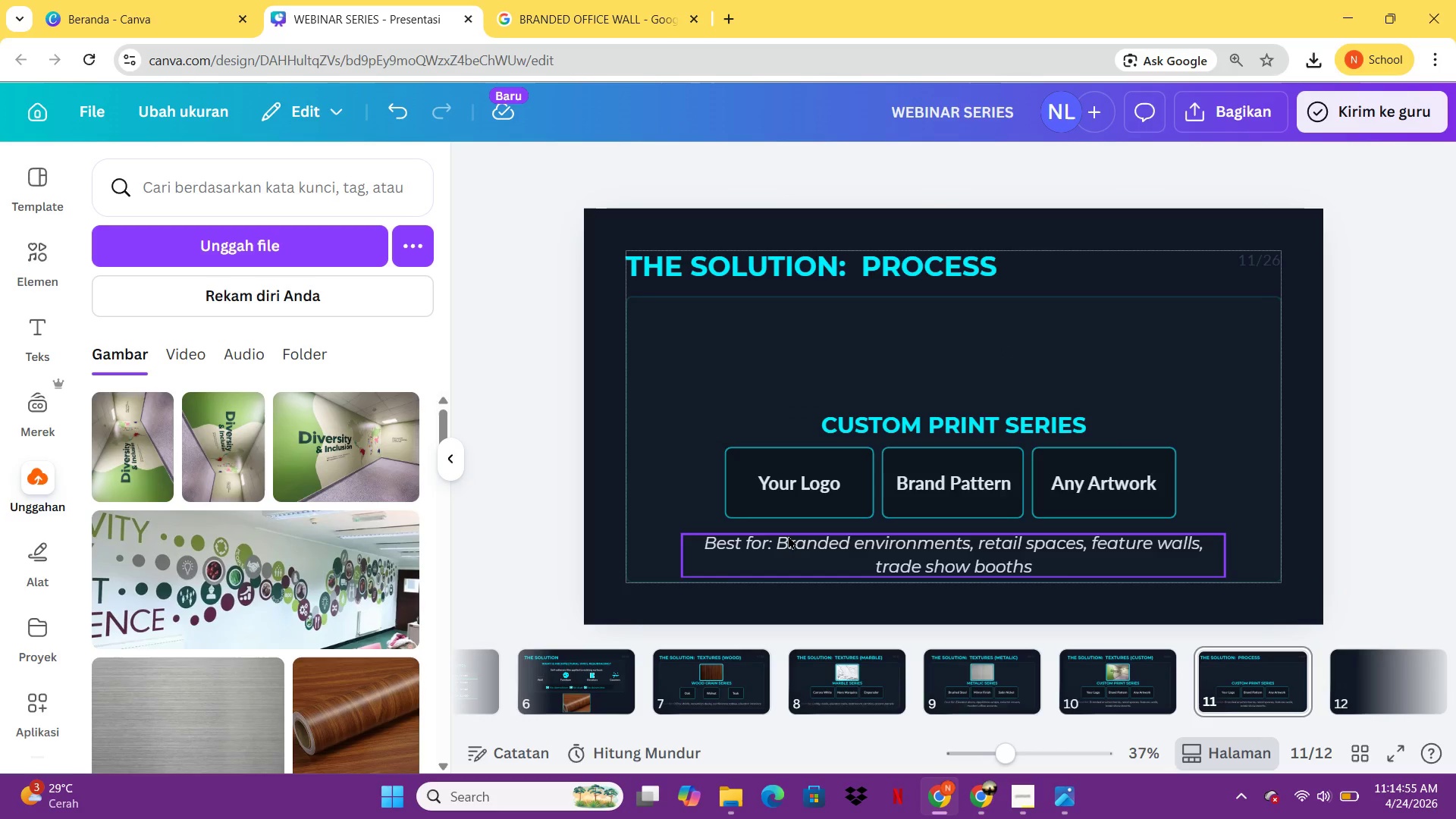 
left_click([772, 475])
 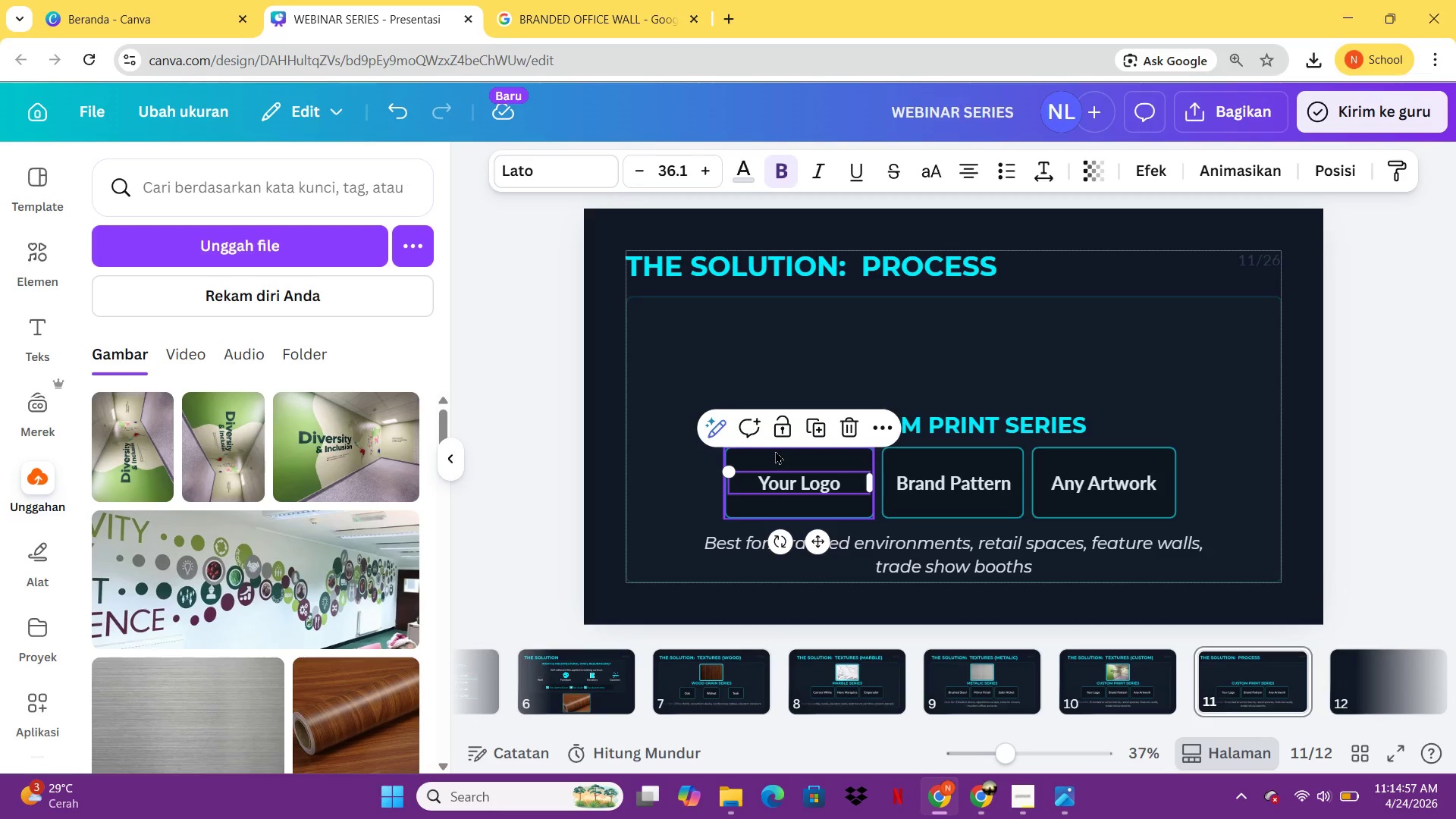 
hold_key(key=ShiftLeft, duration=0.47)
left_click([775, 450])
 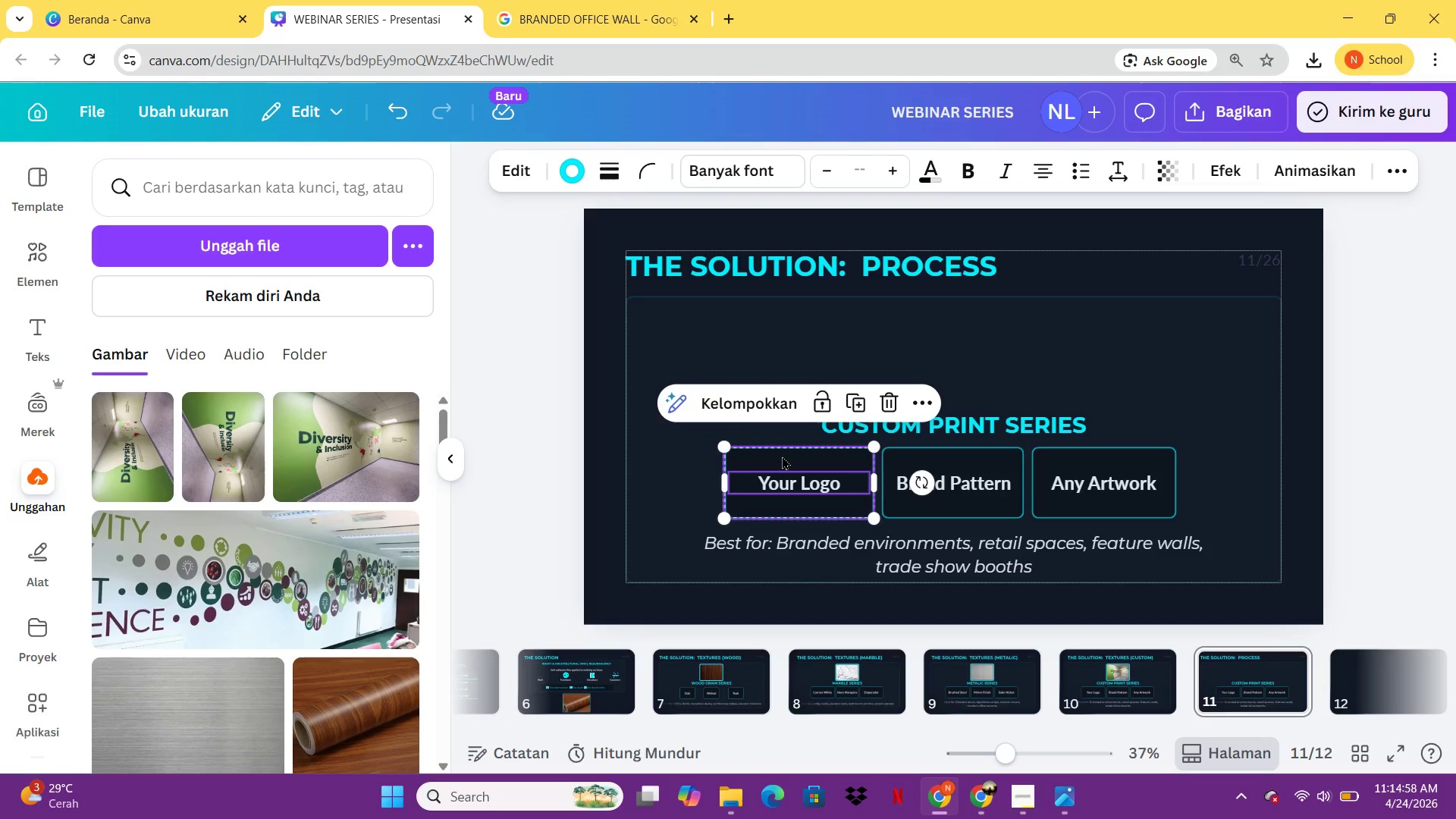 
left_click_drag(start_coordinate=[782, 456], to_coordinate=[704, 347])
 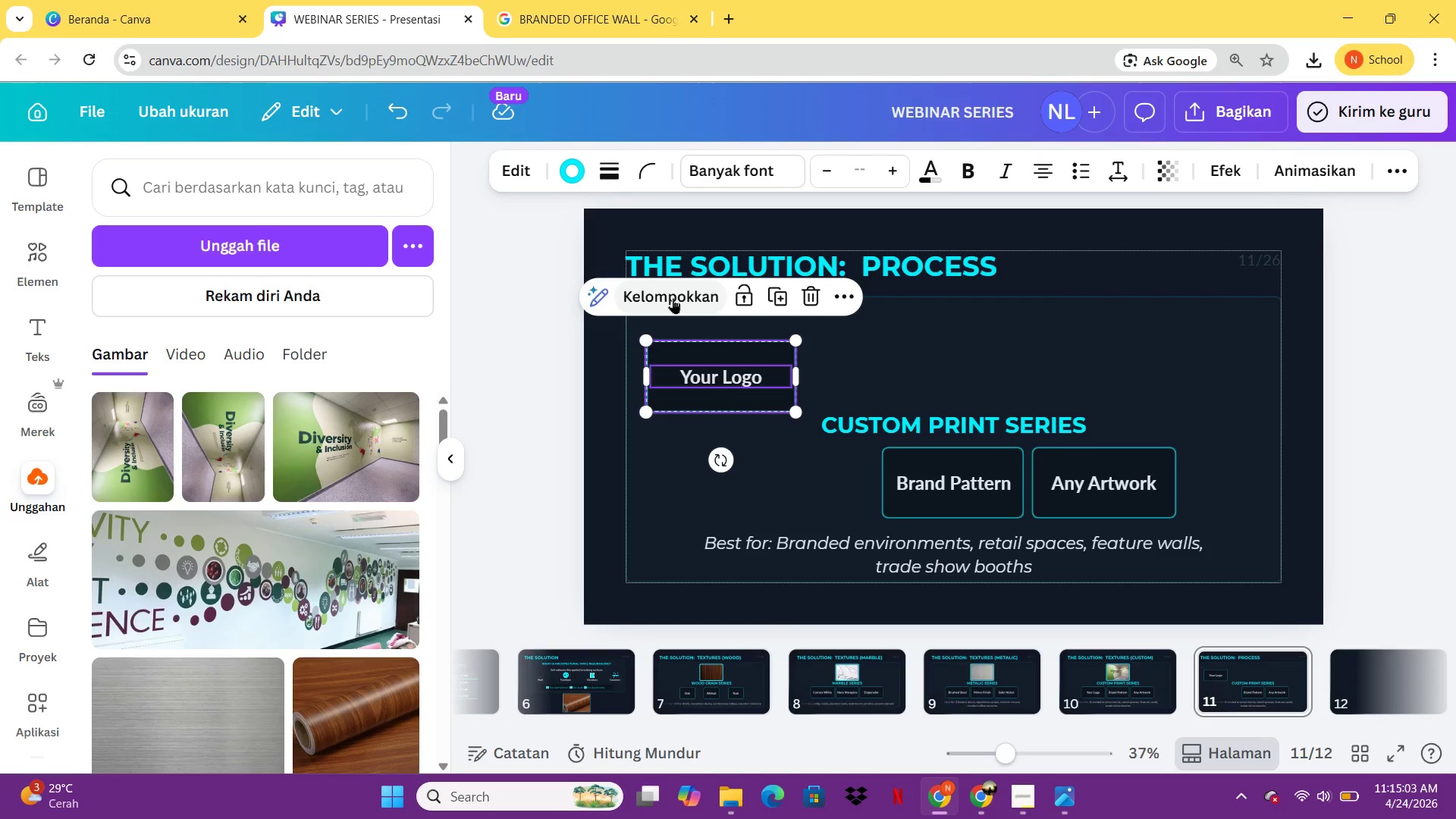 
left_click([871, 375])
 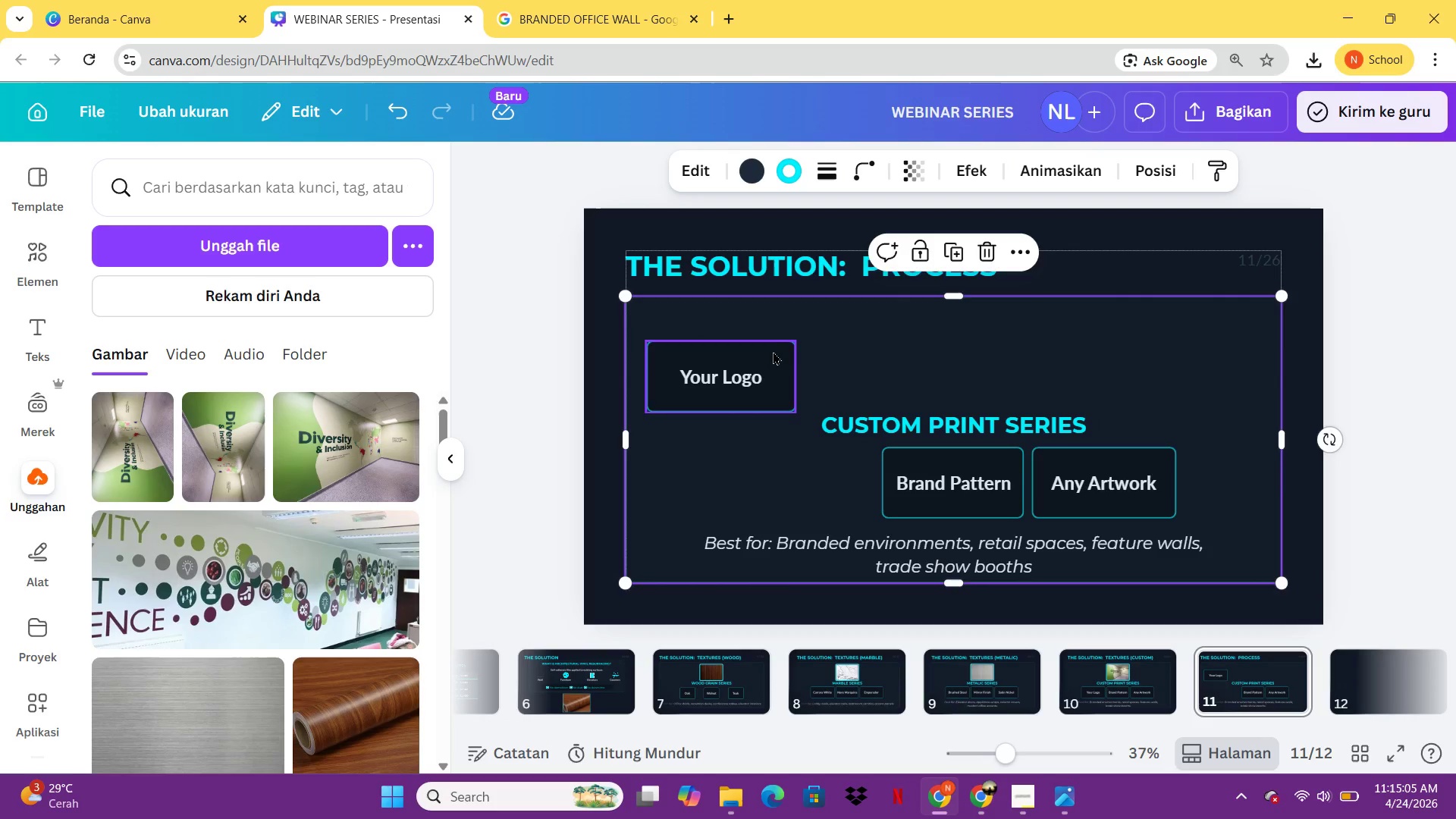 
left_click([773, 350])
 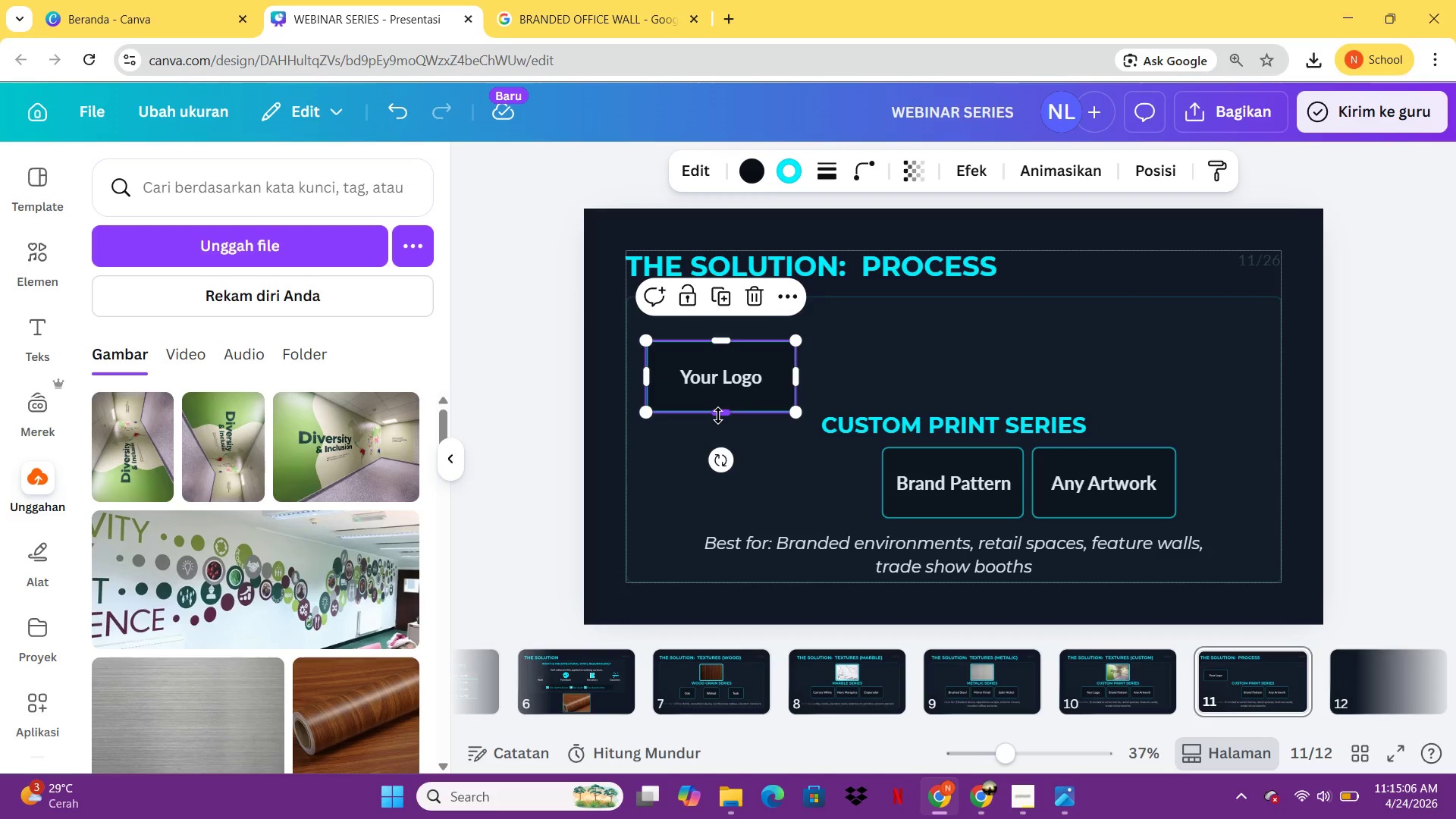 
left_click_drag(start_coordinate=[718, 416], to_coordinate=[718, 485])
 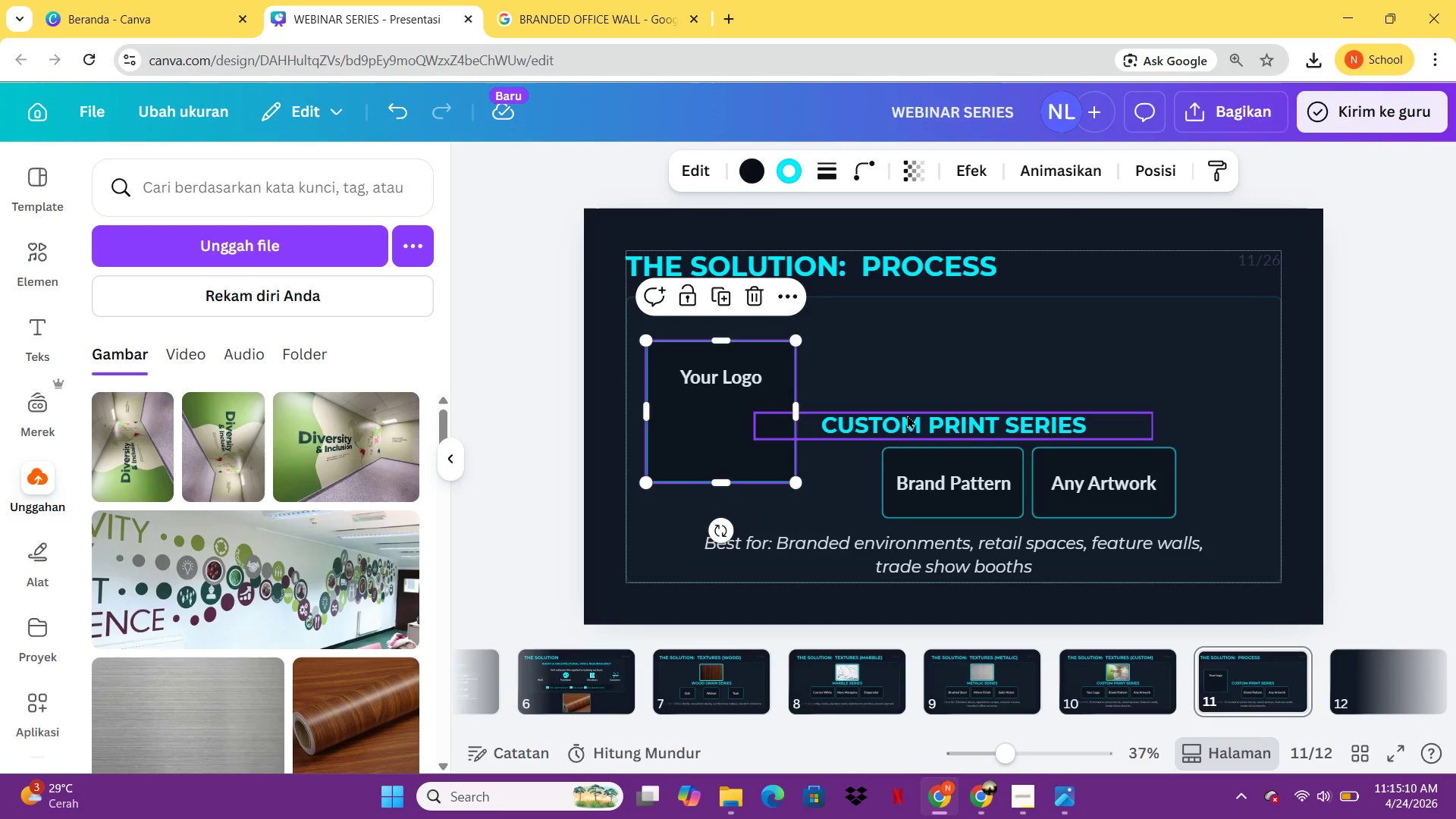 
left_click_drag(start_coordinate=[908, 416], to_coordinate=[786, 300])
 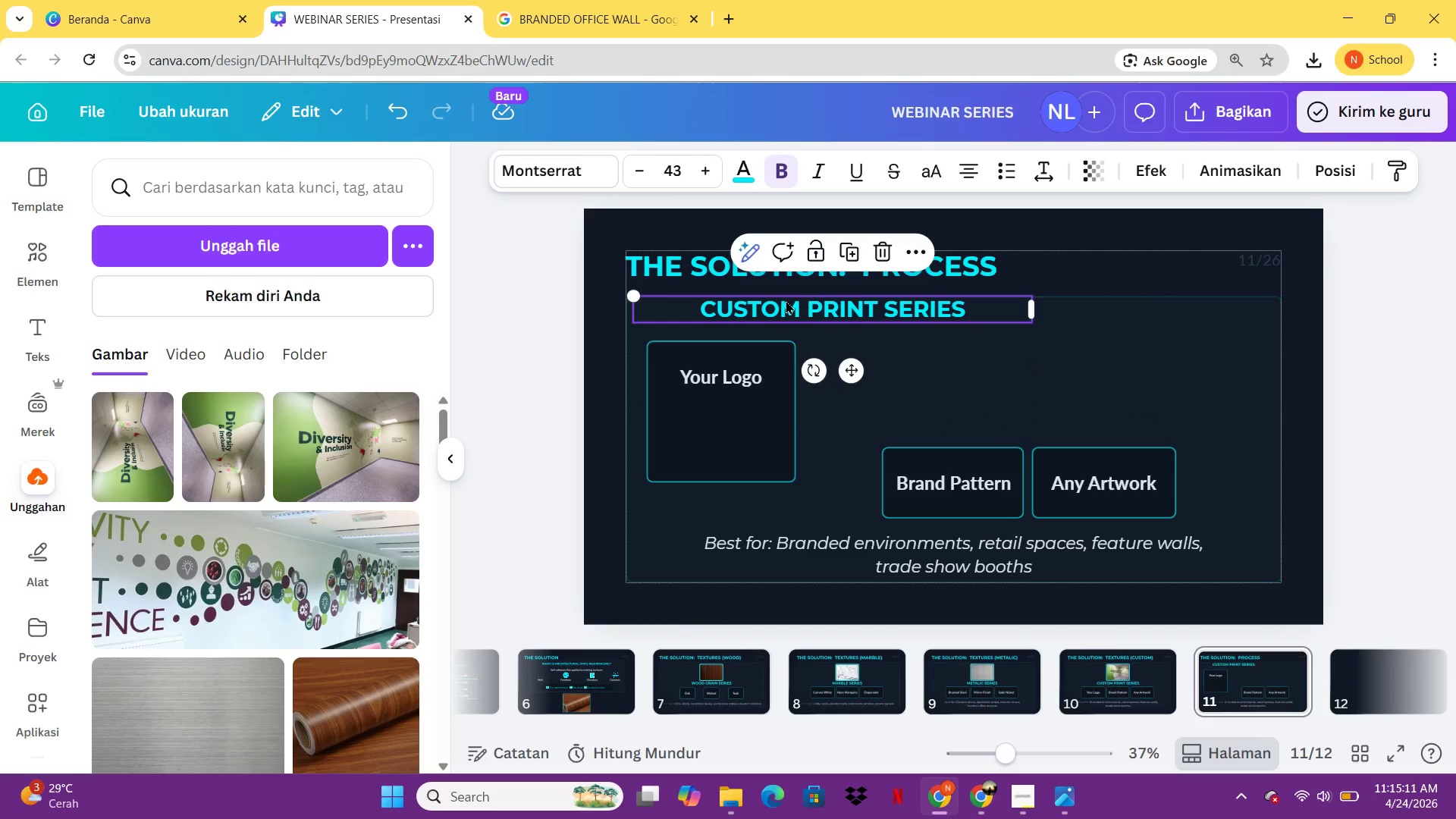 
left_click([786, 300])
 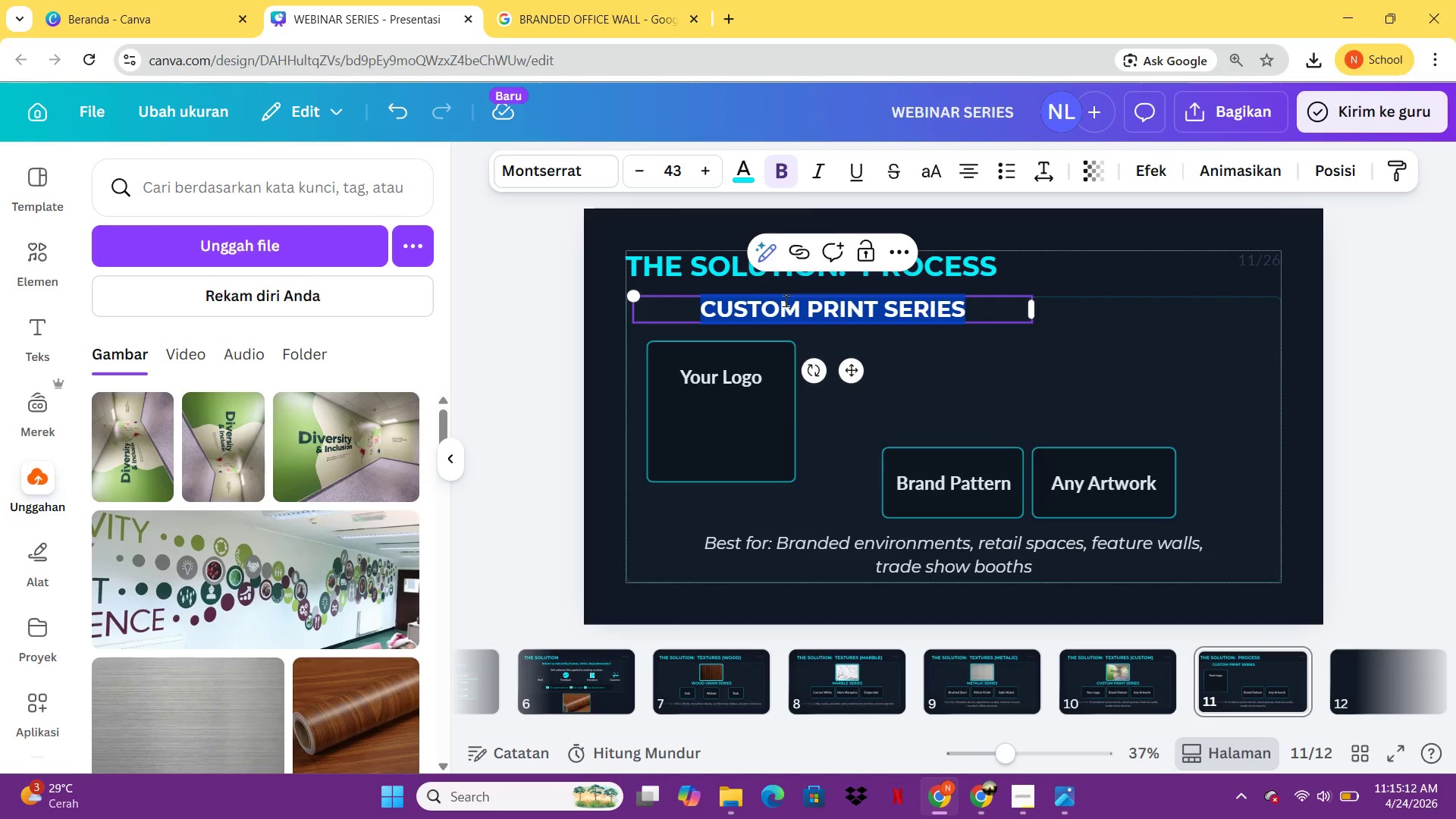 
key(1)
 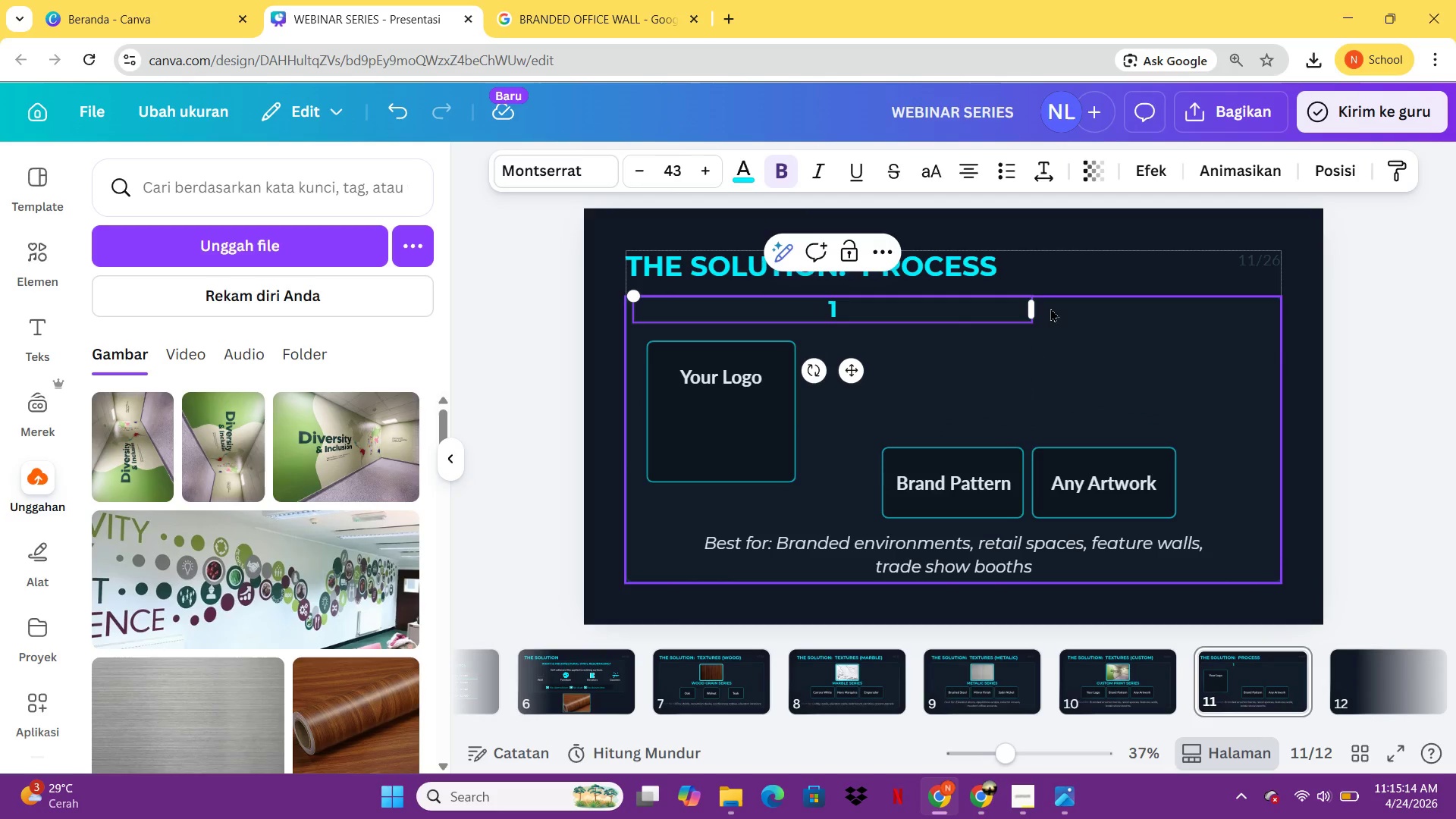 
left_click_drag(start_coordinate=[1038, 308], to_coordinate=[676, 305])
 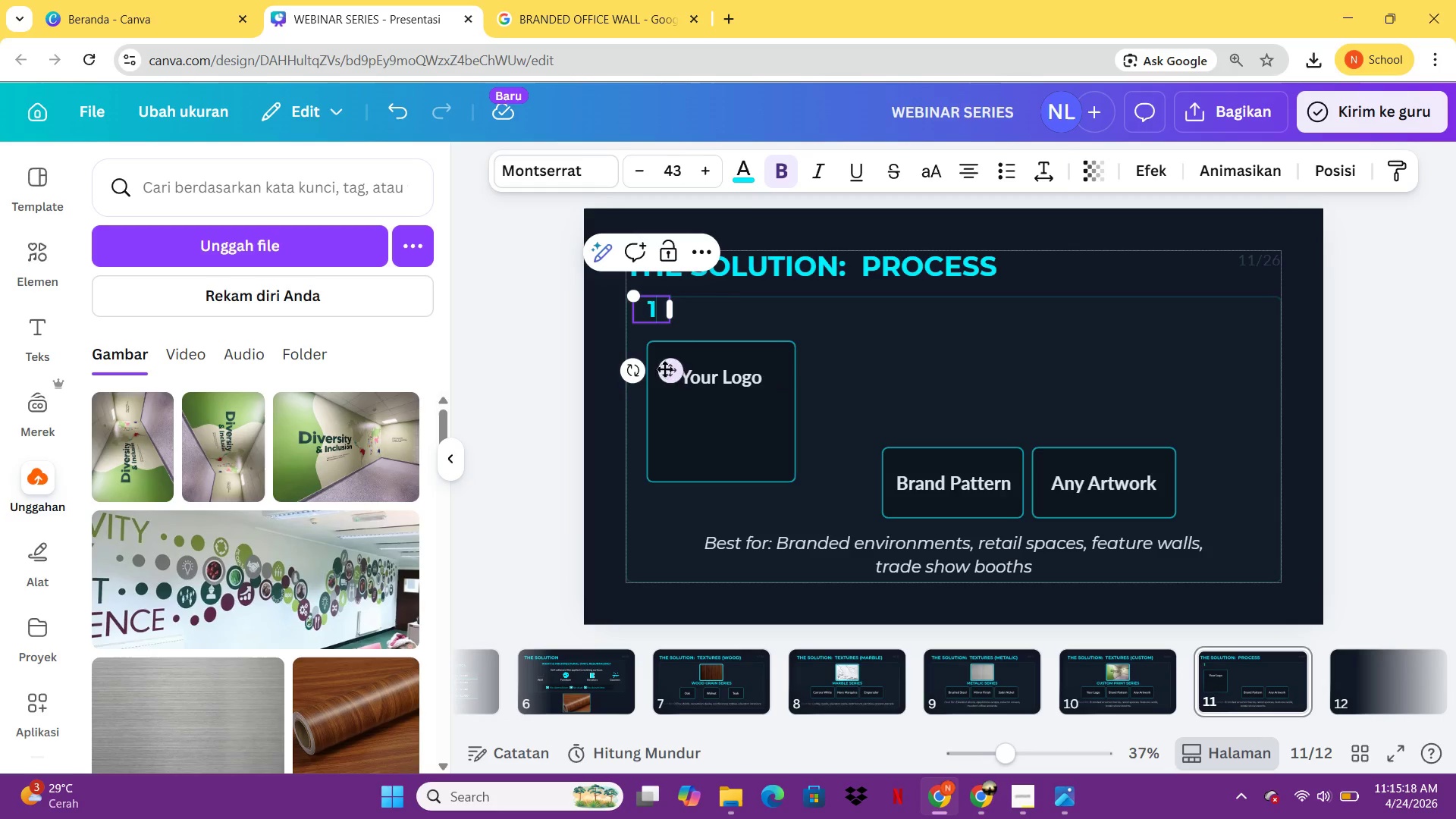 
left_click_drag(start_coordinate=[667, 368], to_coordinate=[757, 391])
 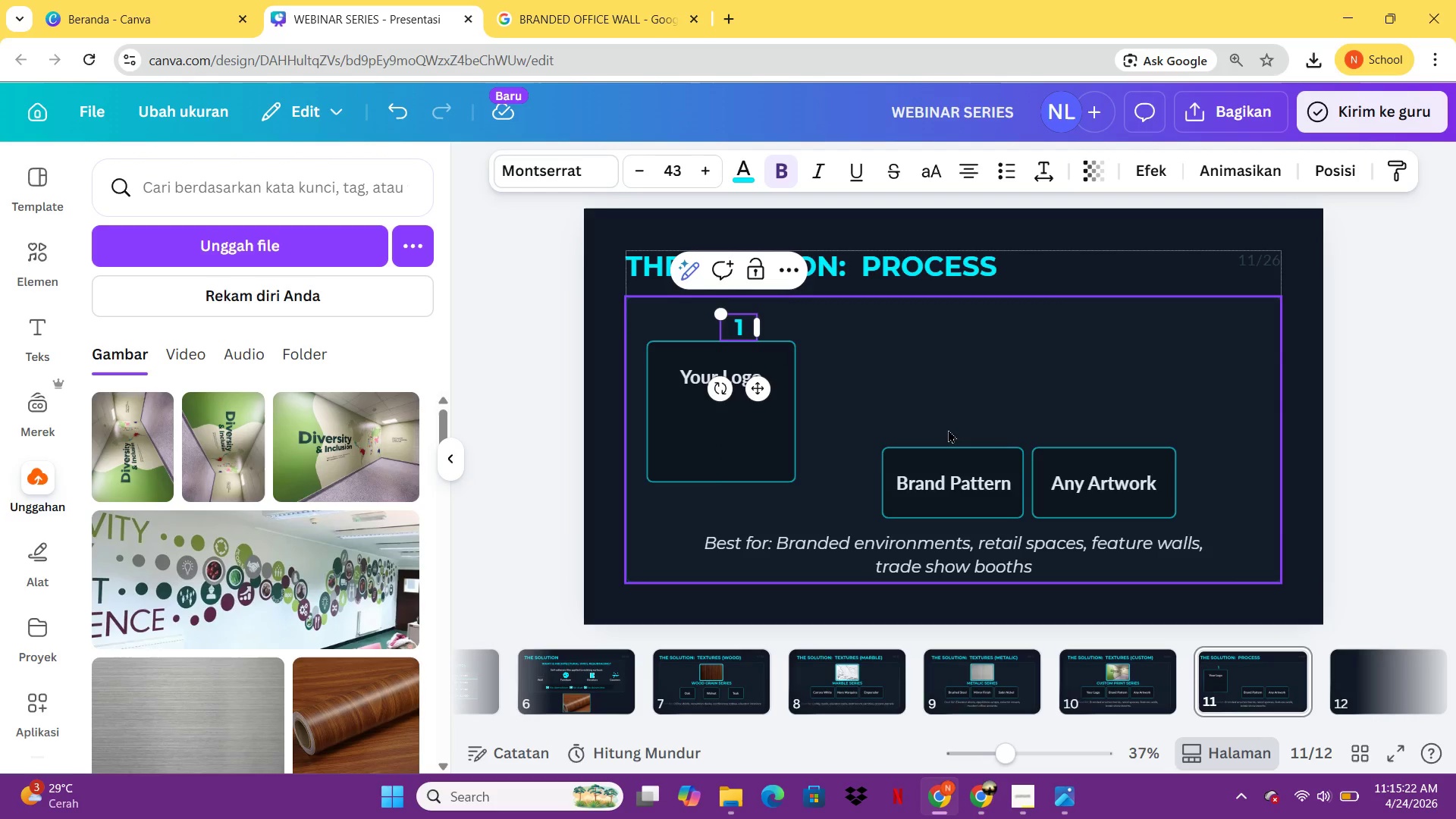 
left_click([985, 473])
 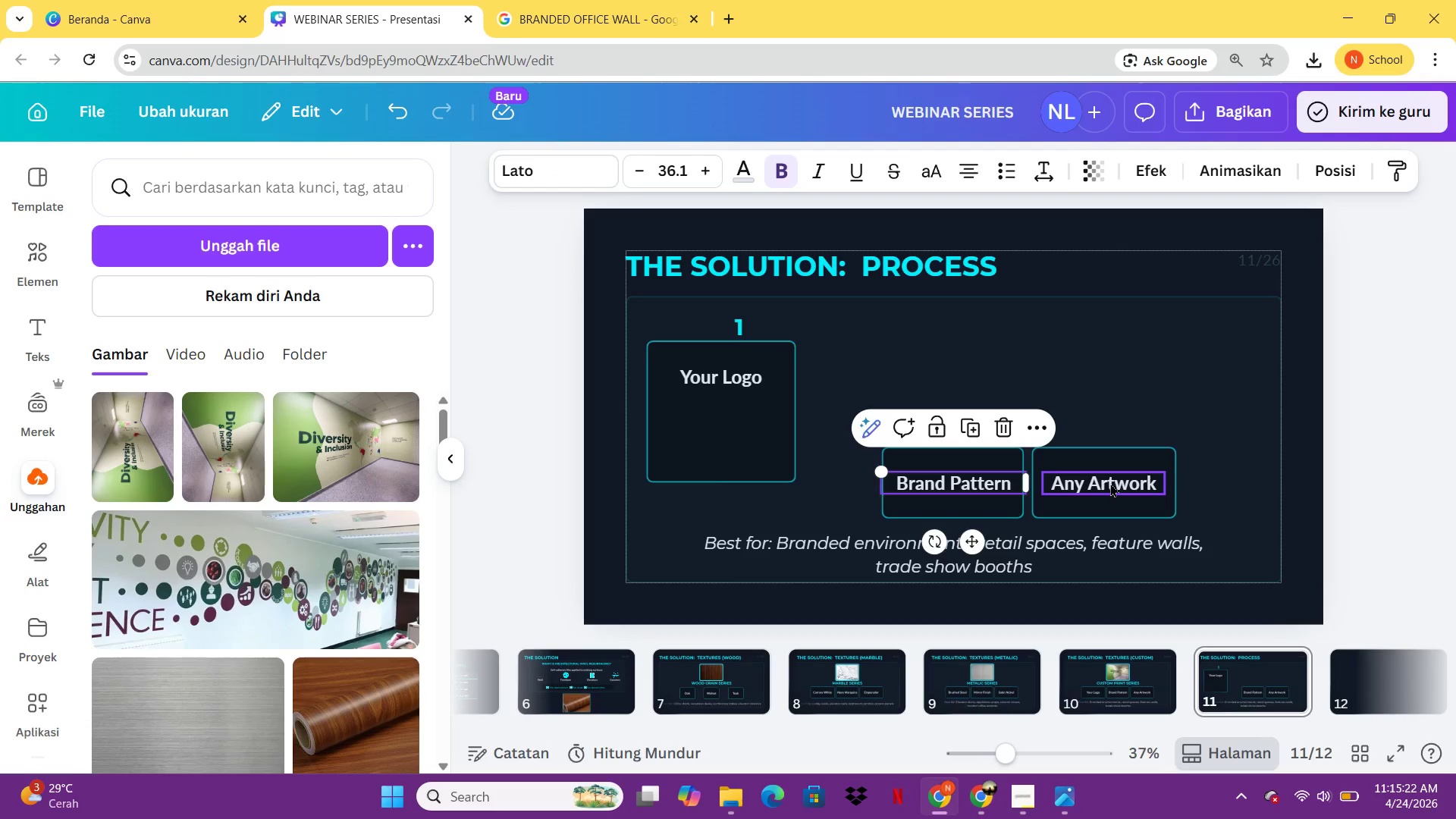 
hold_key(key=ShiftLeft, duration=2.16)
left_click([1111, 483])
 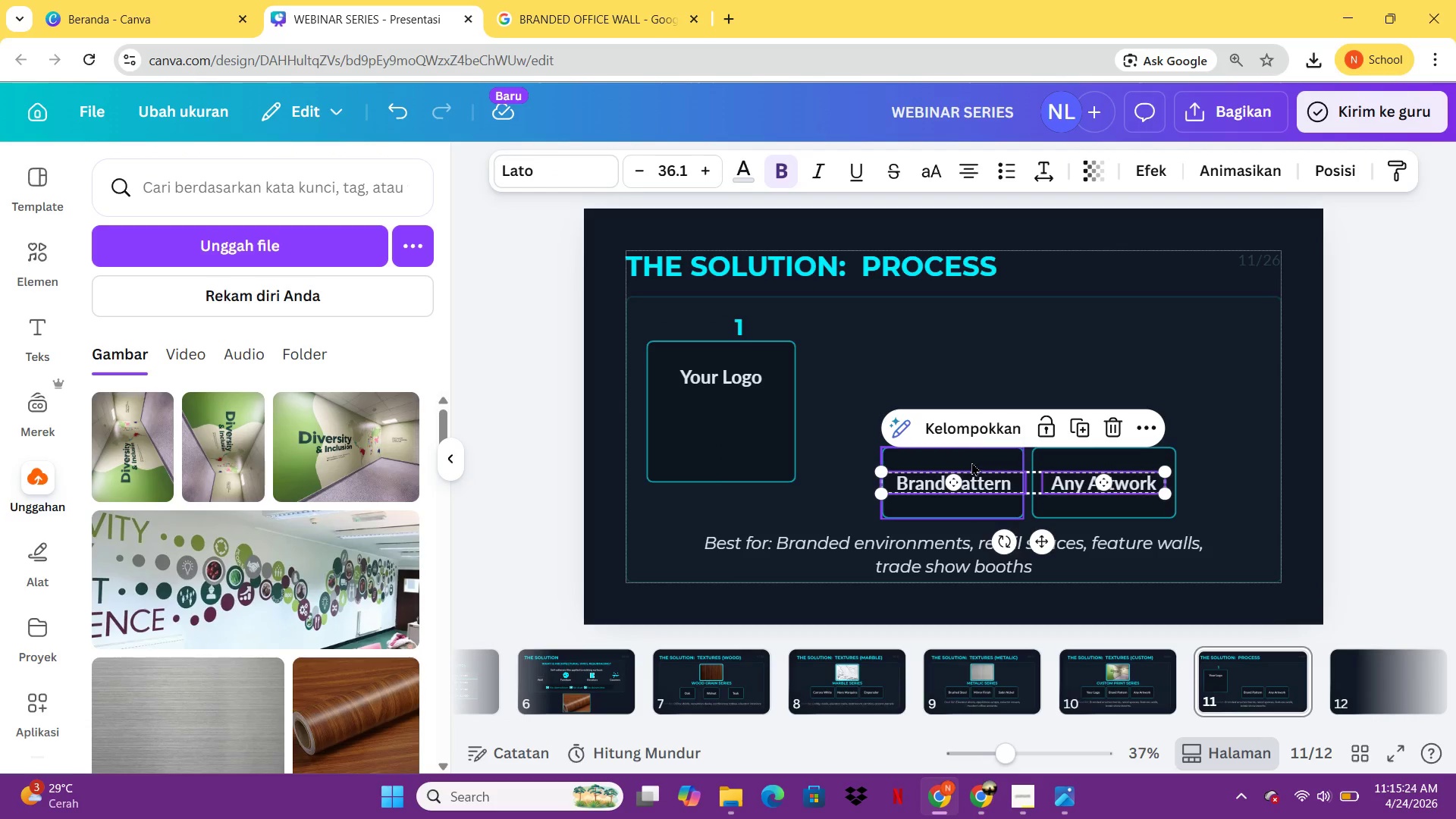 
left_click([971, 462])
 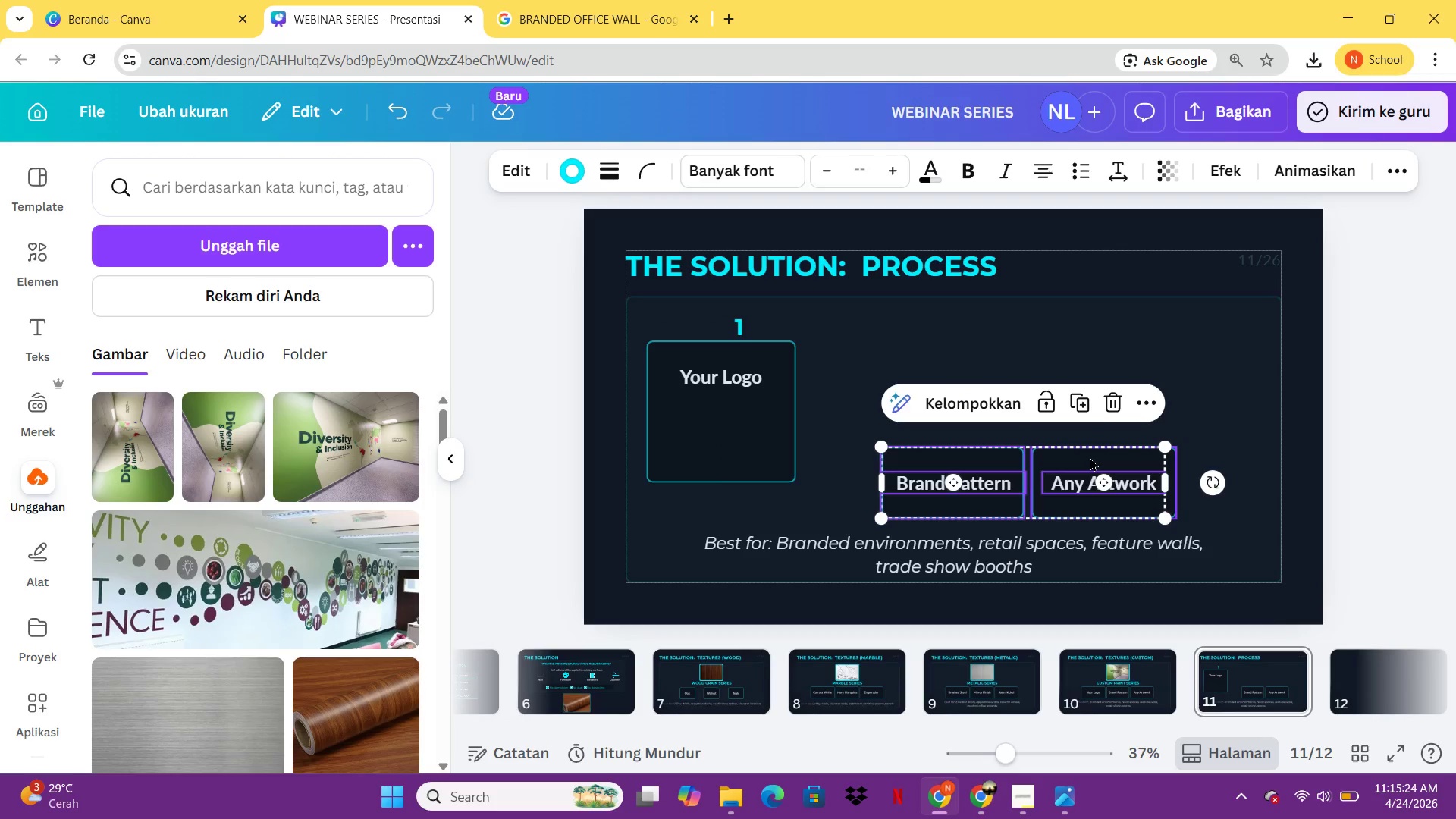 
left_click([1090, 457])
 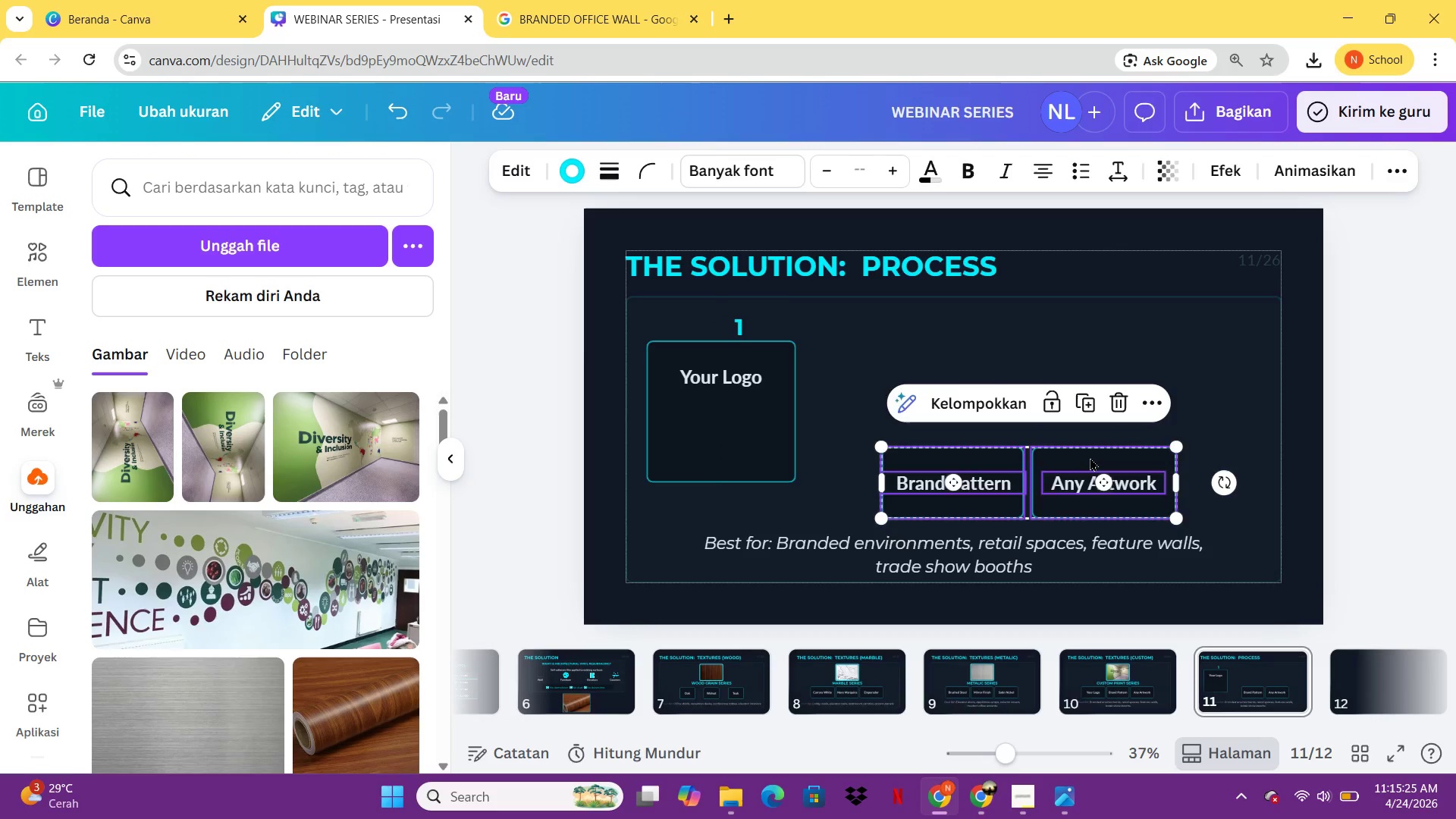 
key(Delete)
 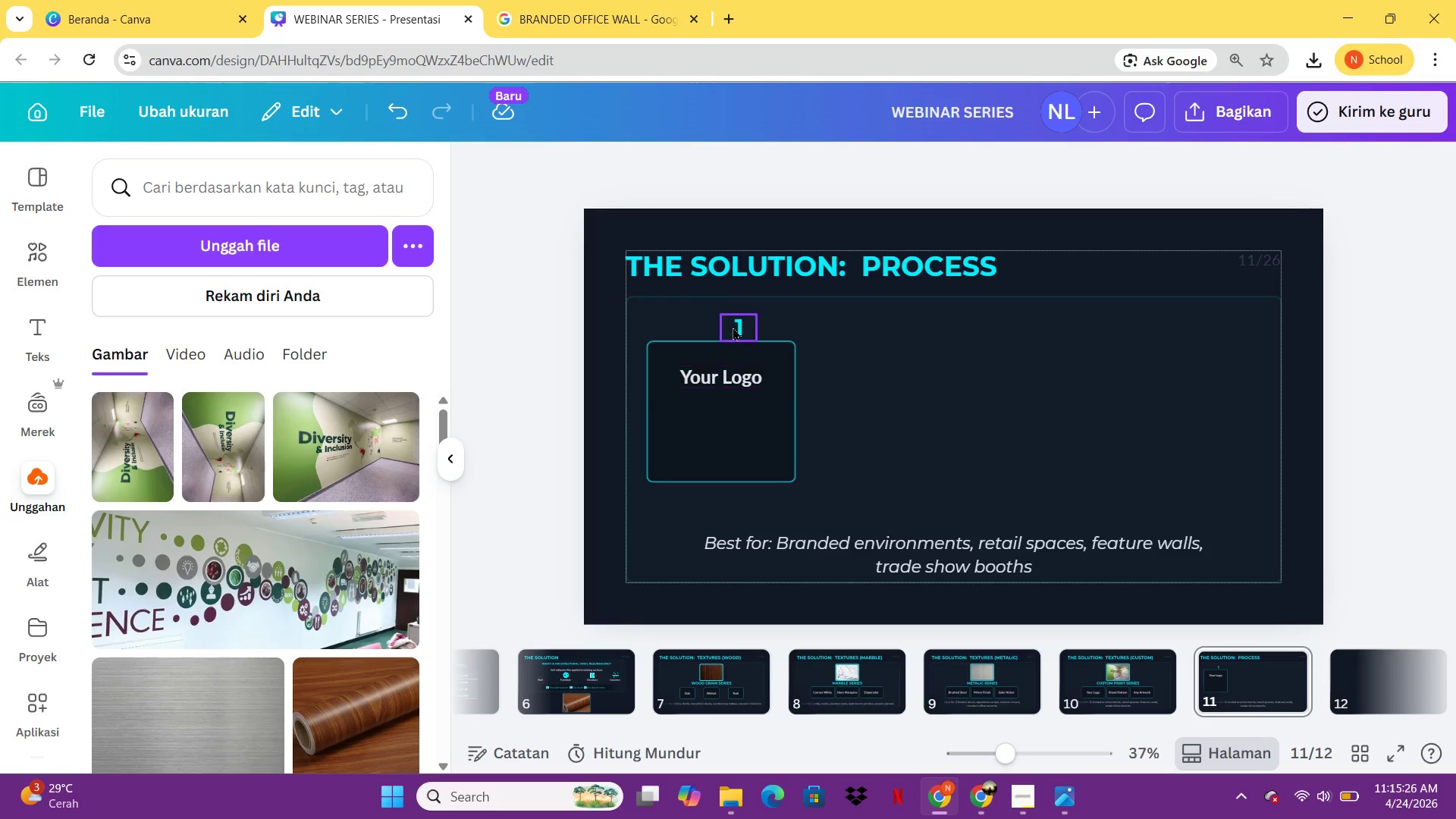 
left_click([733, 318])
 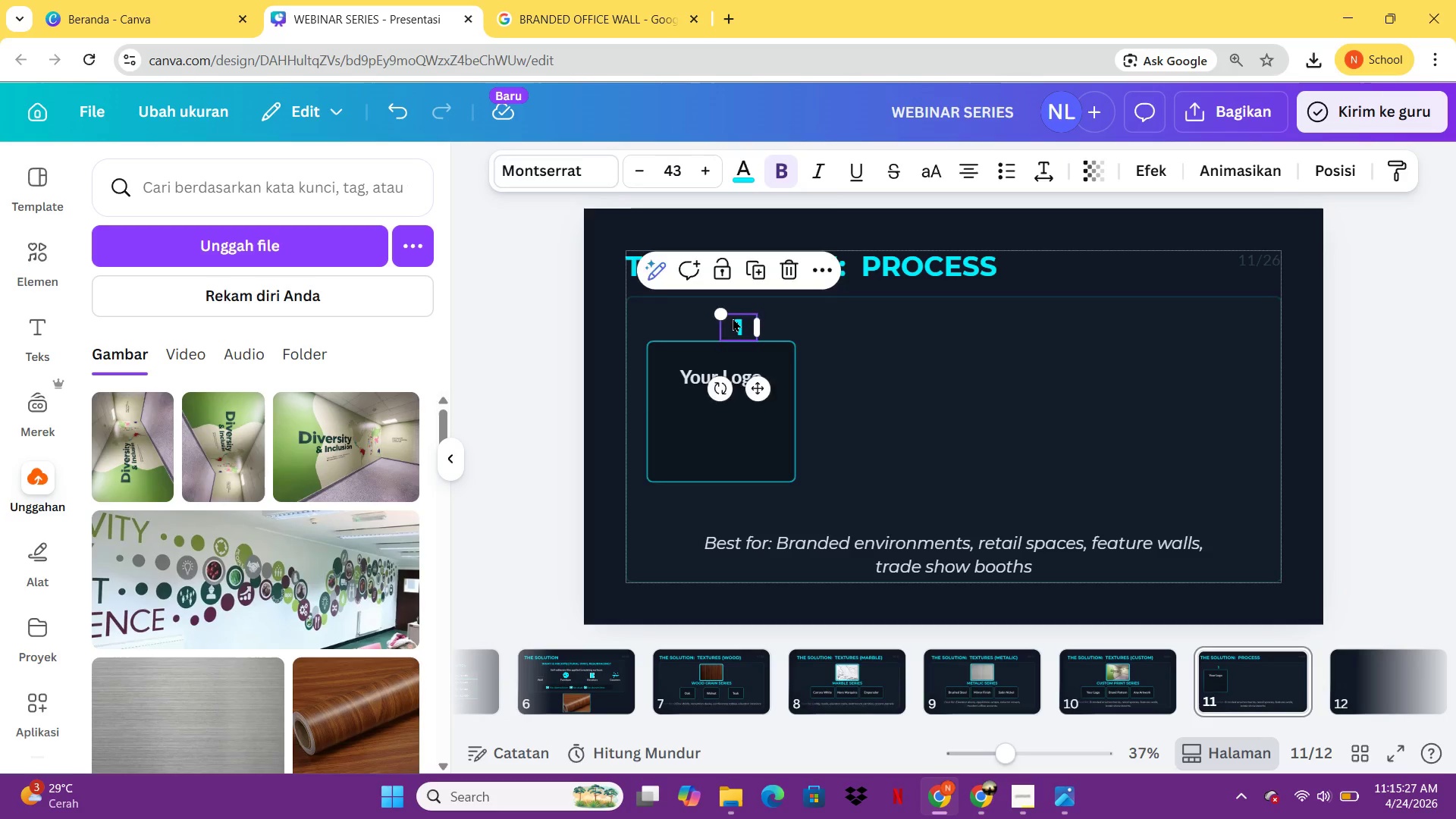 
hold_key(key=ArrowLeft, duration=1.52)
 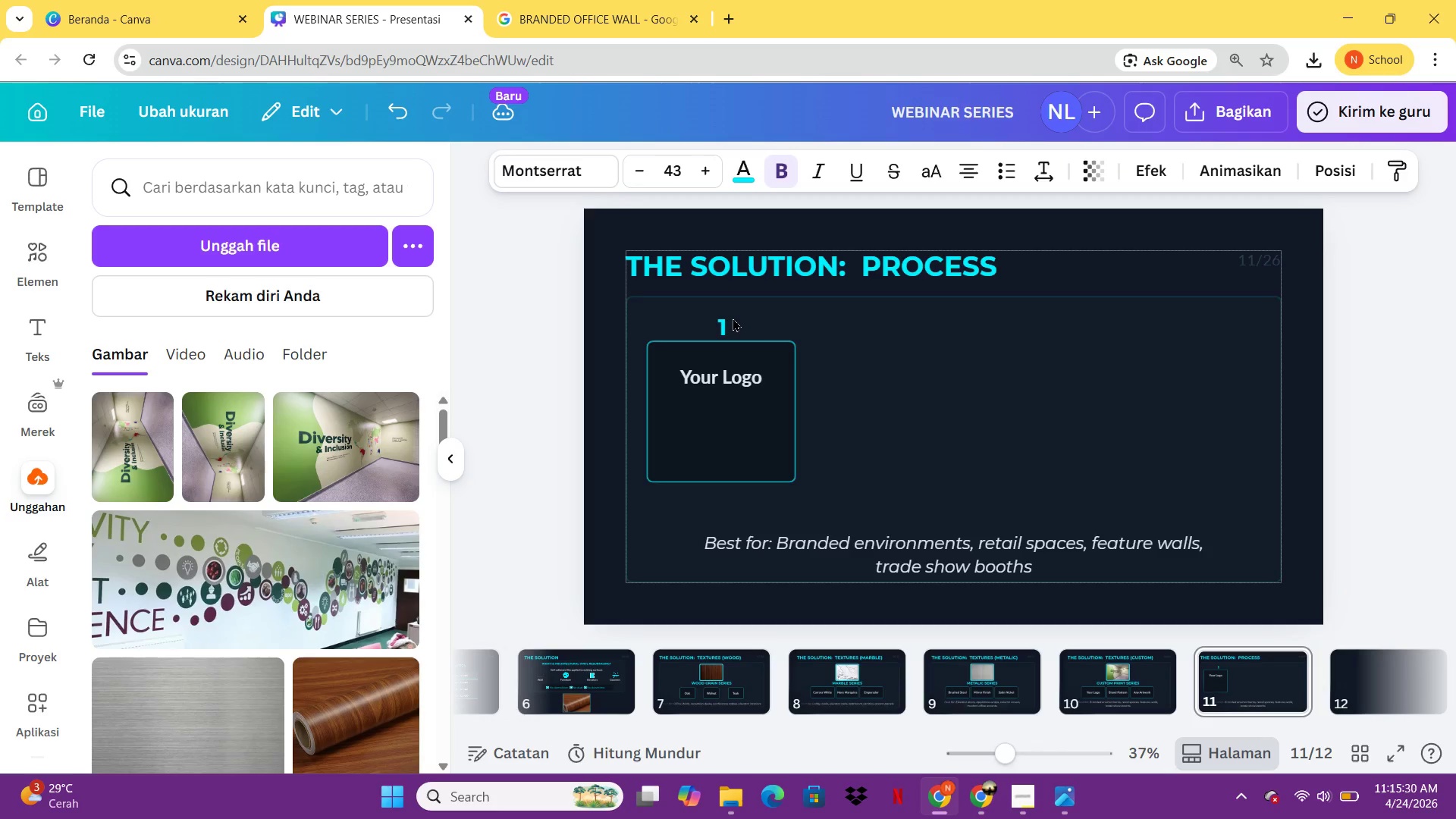 
hold_key(key=ArrowLeft, duration=0.98)
 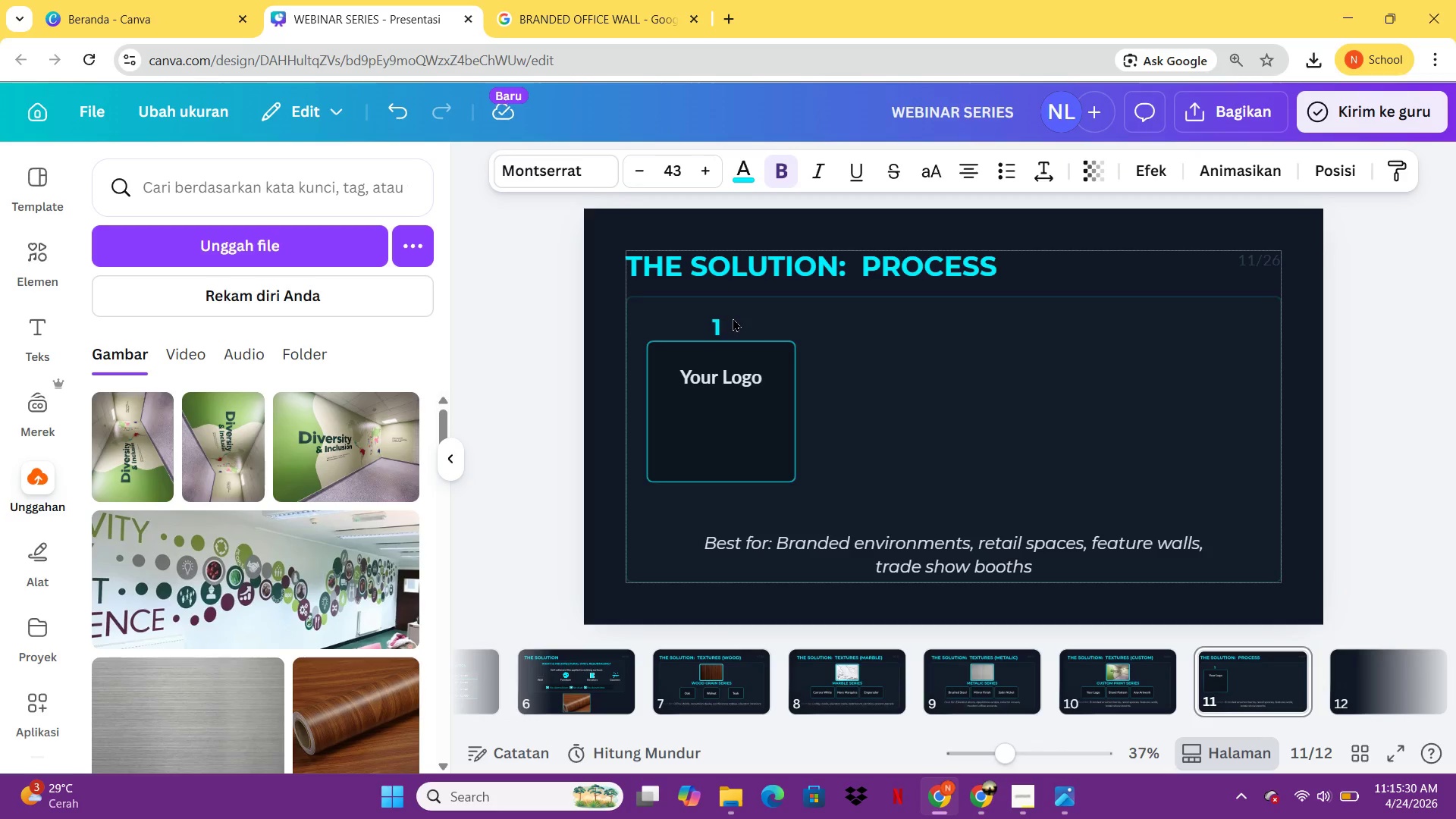 
key(ArrowRight)
 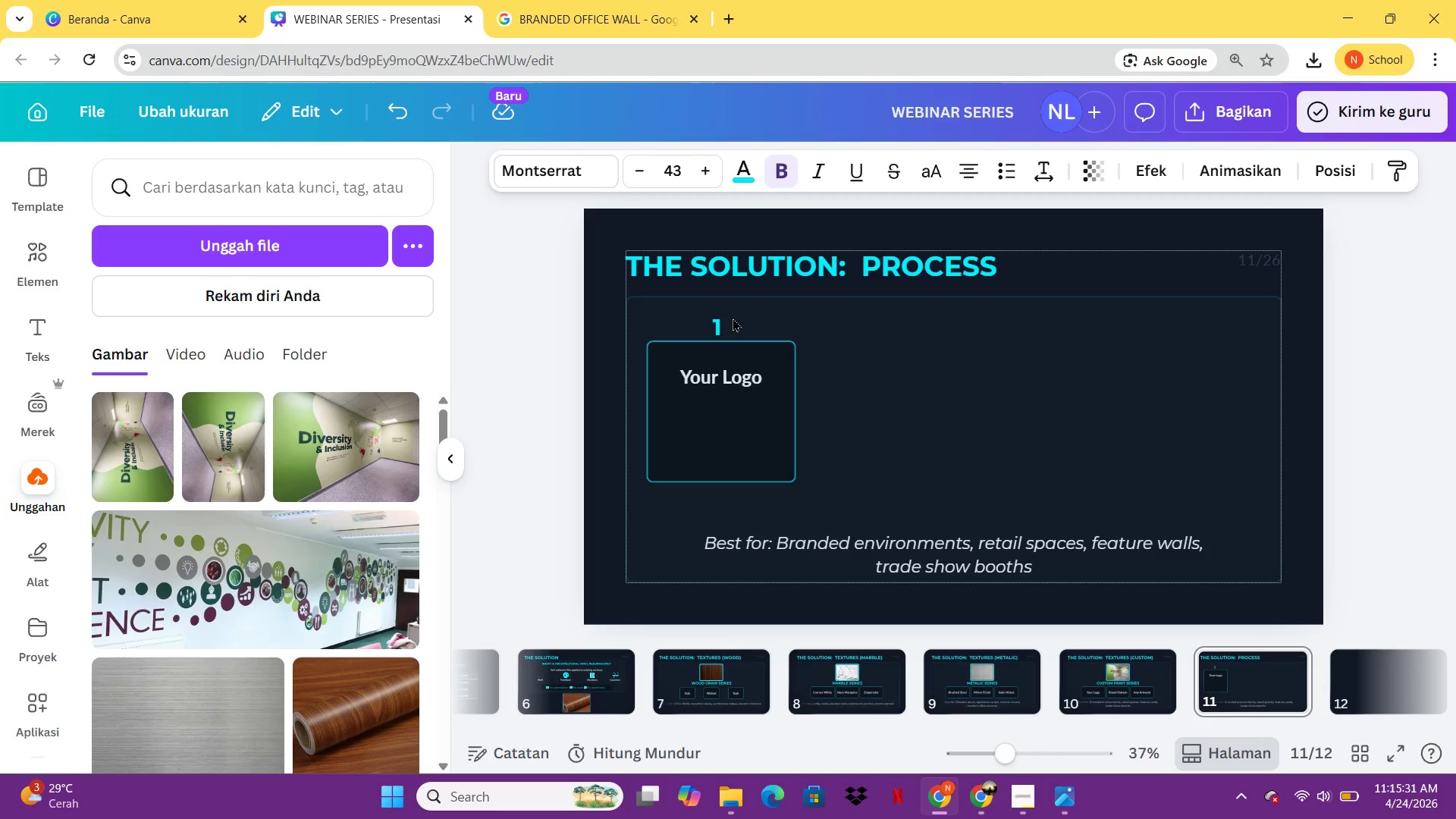 
key(ArrowRight)
 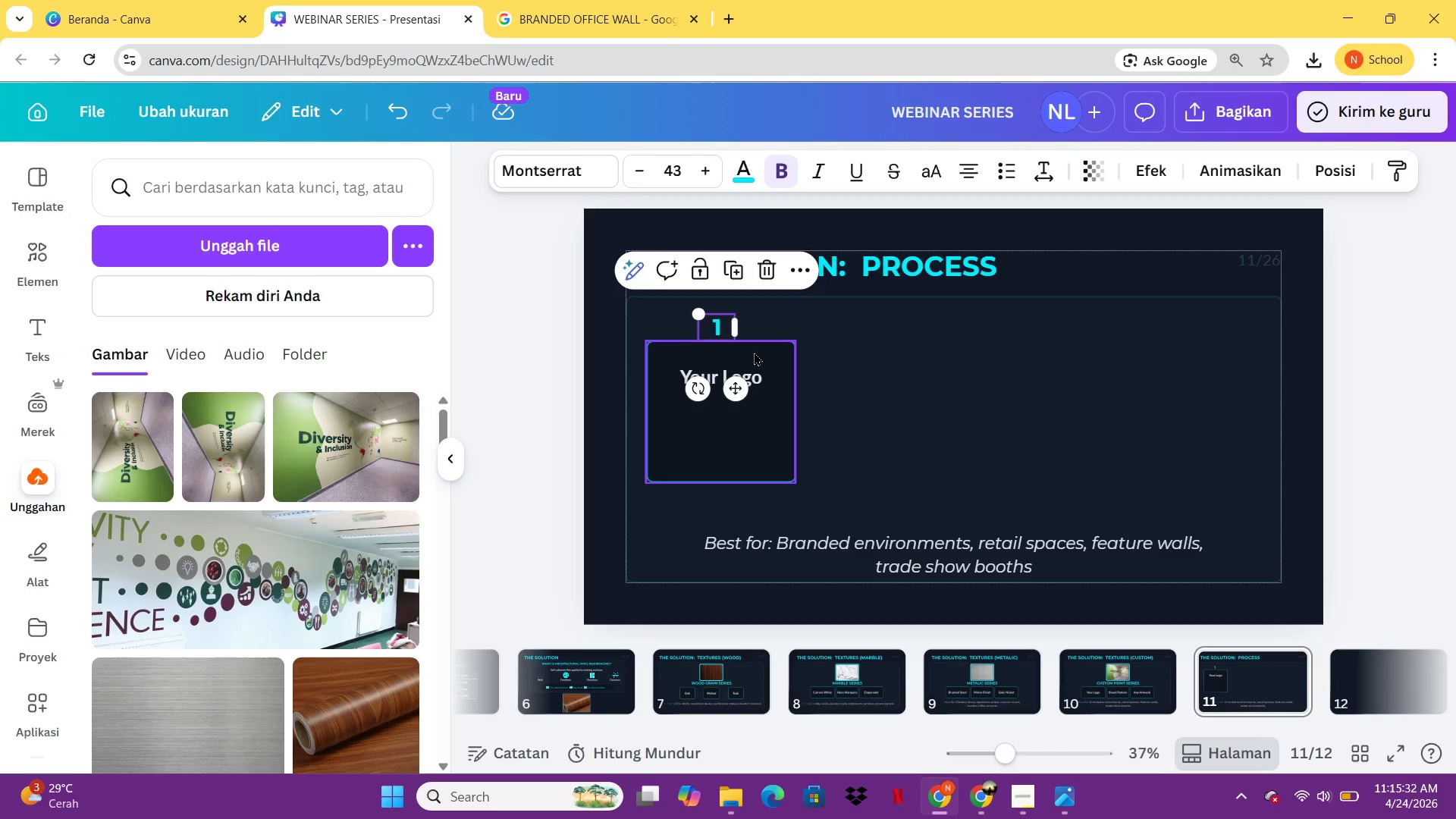 
left_click([754, 352])
 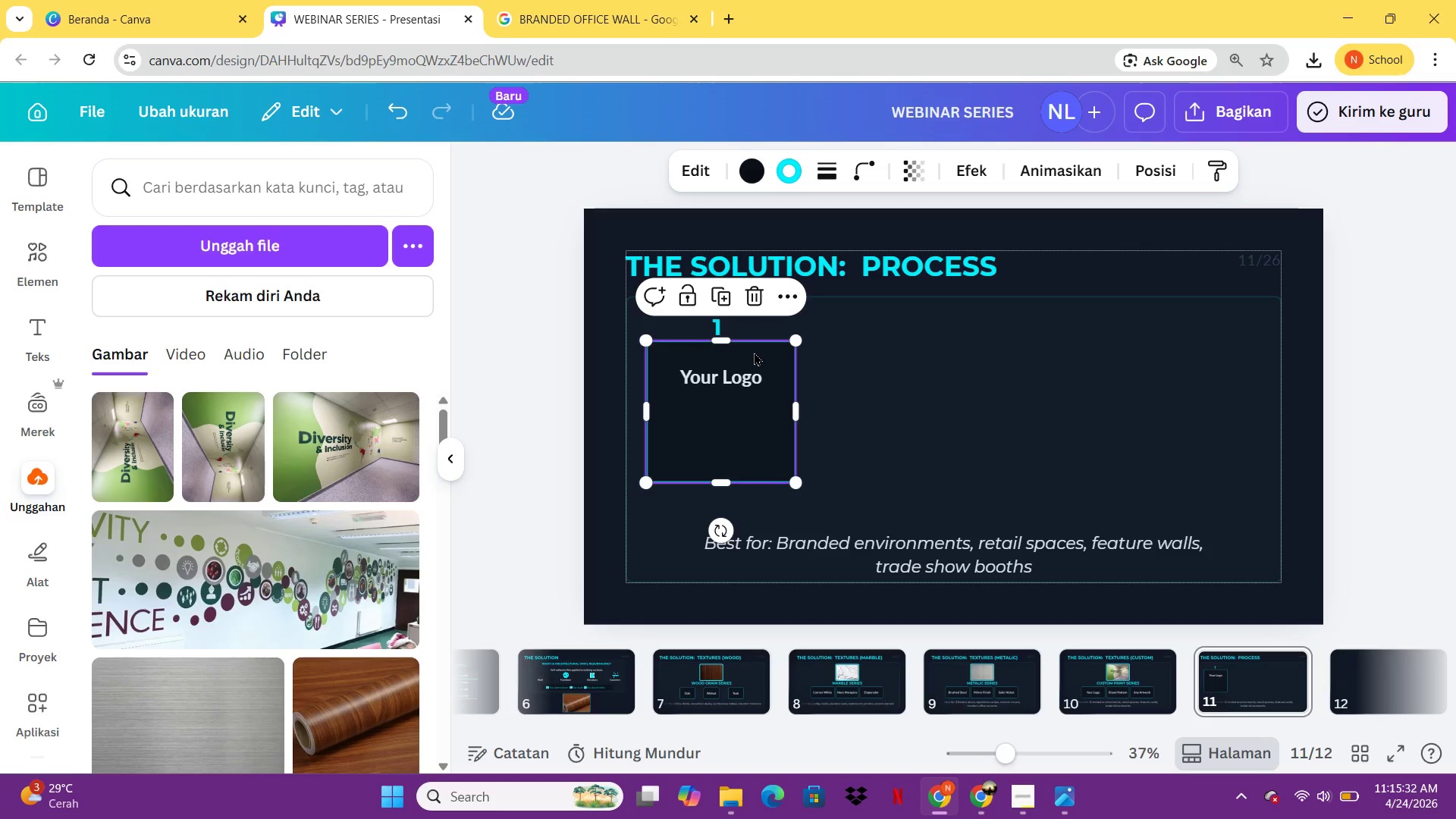 
key(Control+C)
 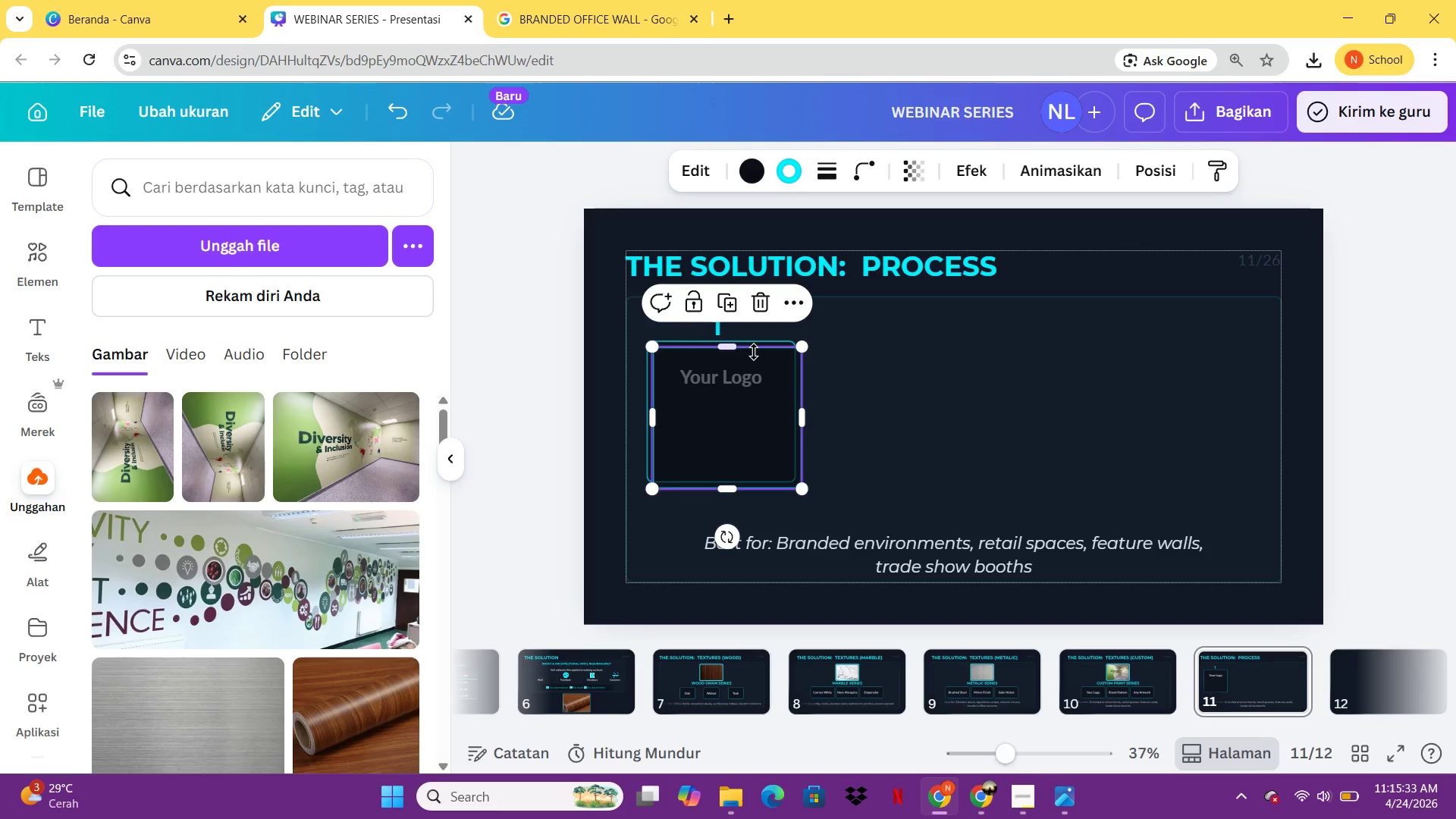 
key(Control+V)
 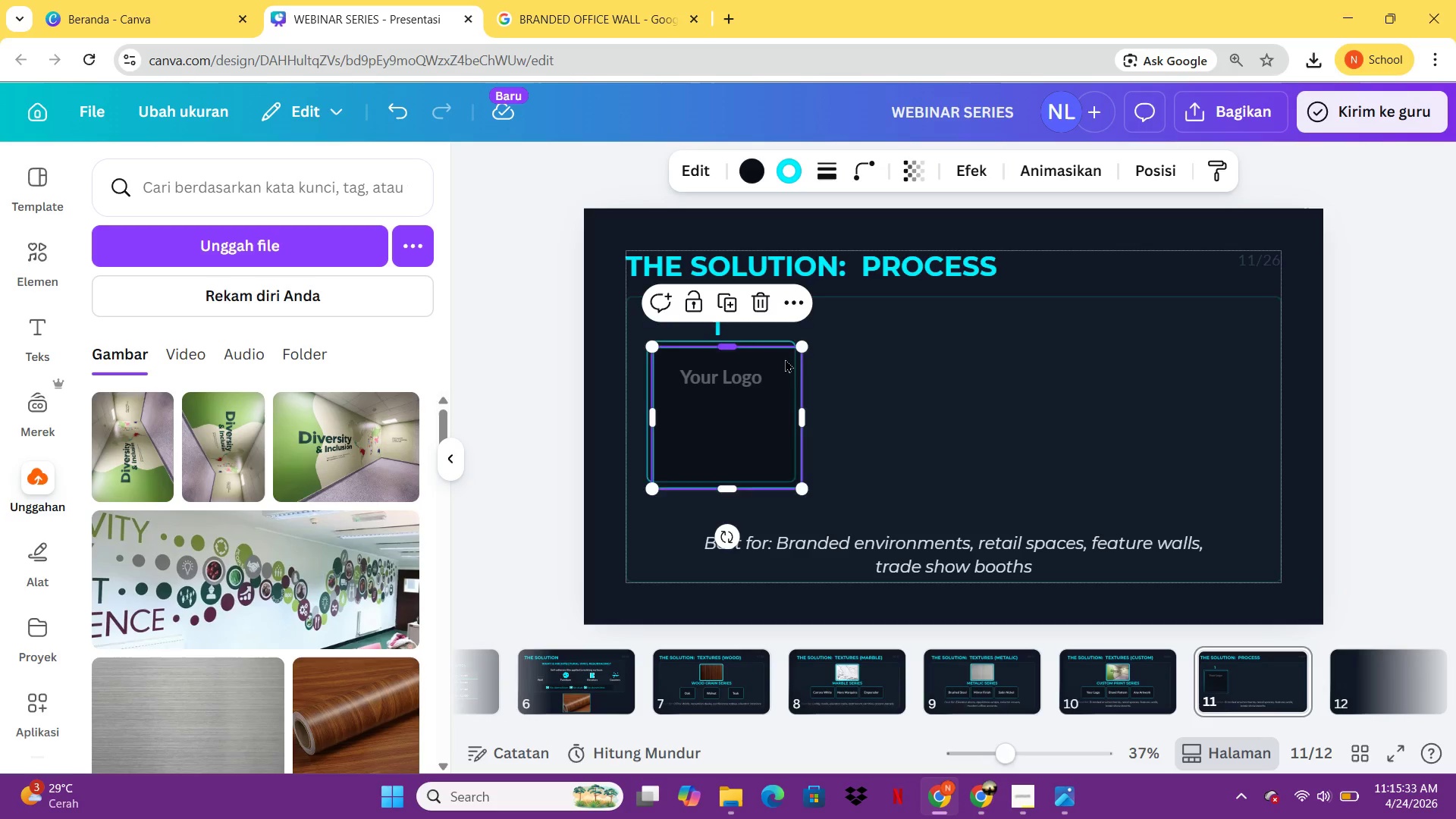 
left_click_drag(start_coordinate=[754, 352], to_coordinate=[1228, 332])
 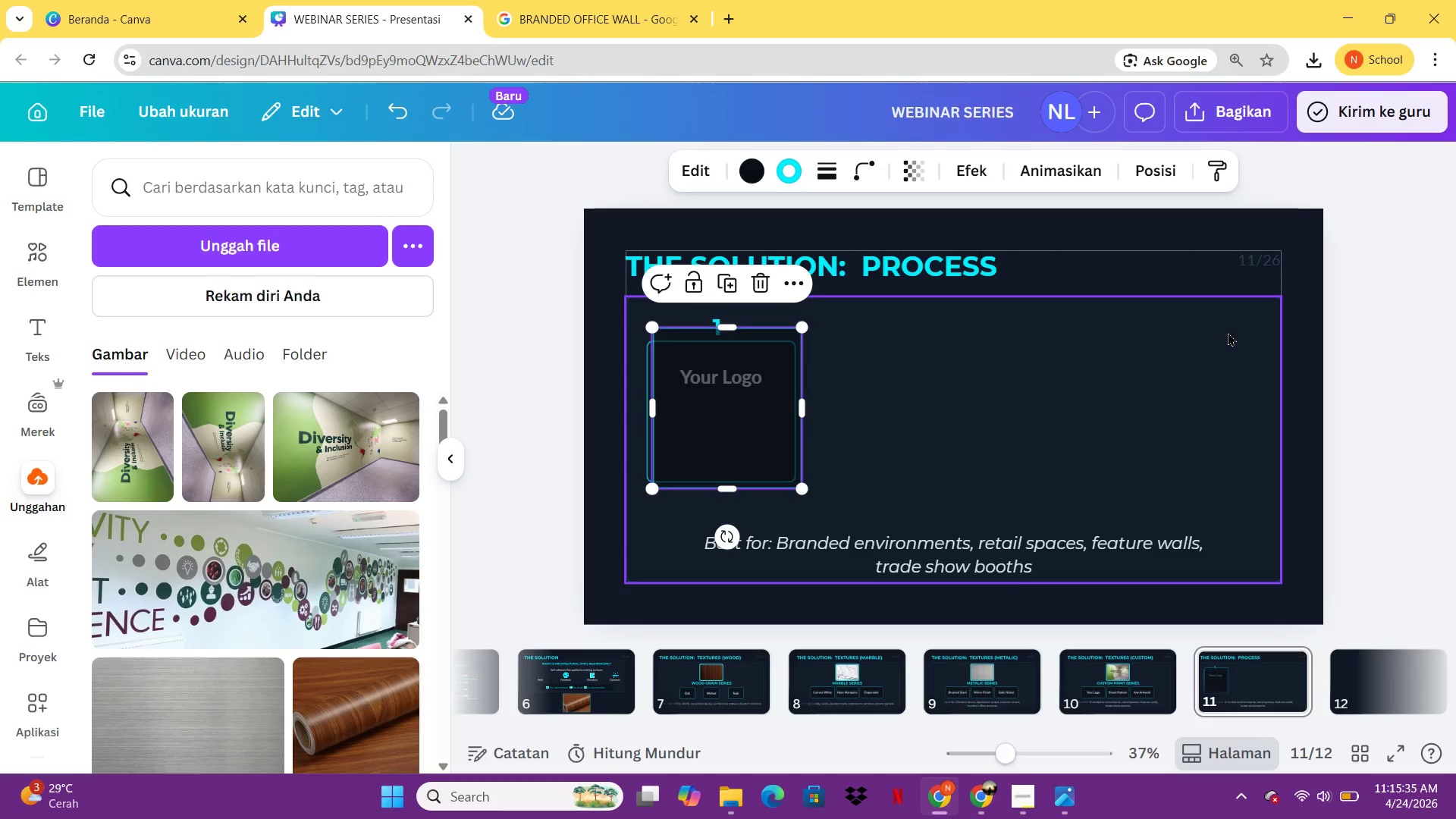 
key(Control+Z)
 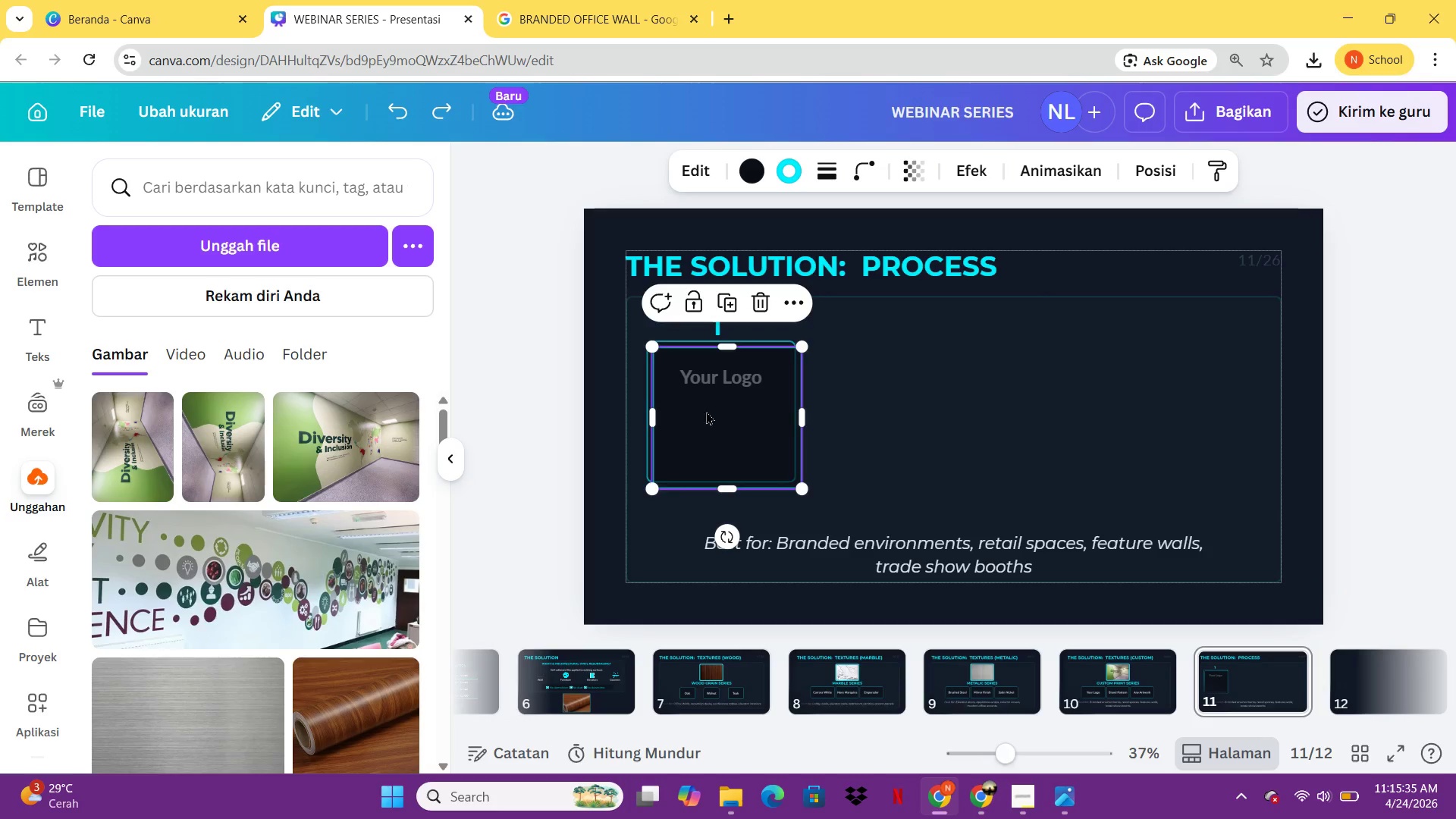 
left_click_drag(start_coordinate=[706, 415], to_coordinate=[1178, 405])
 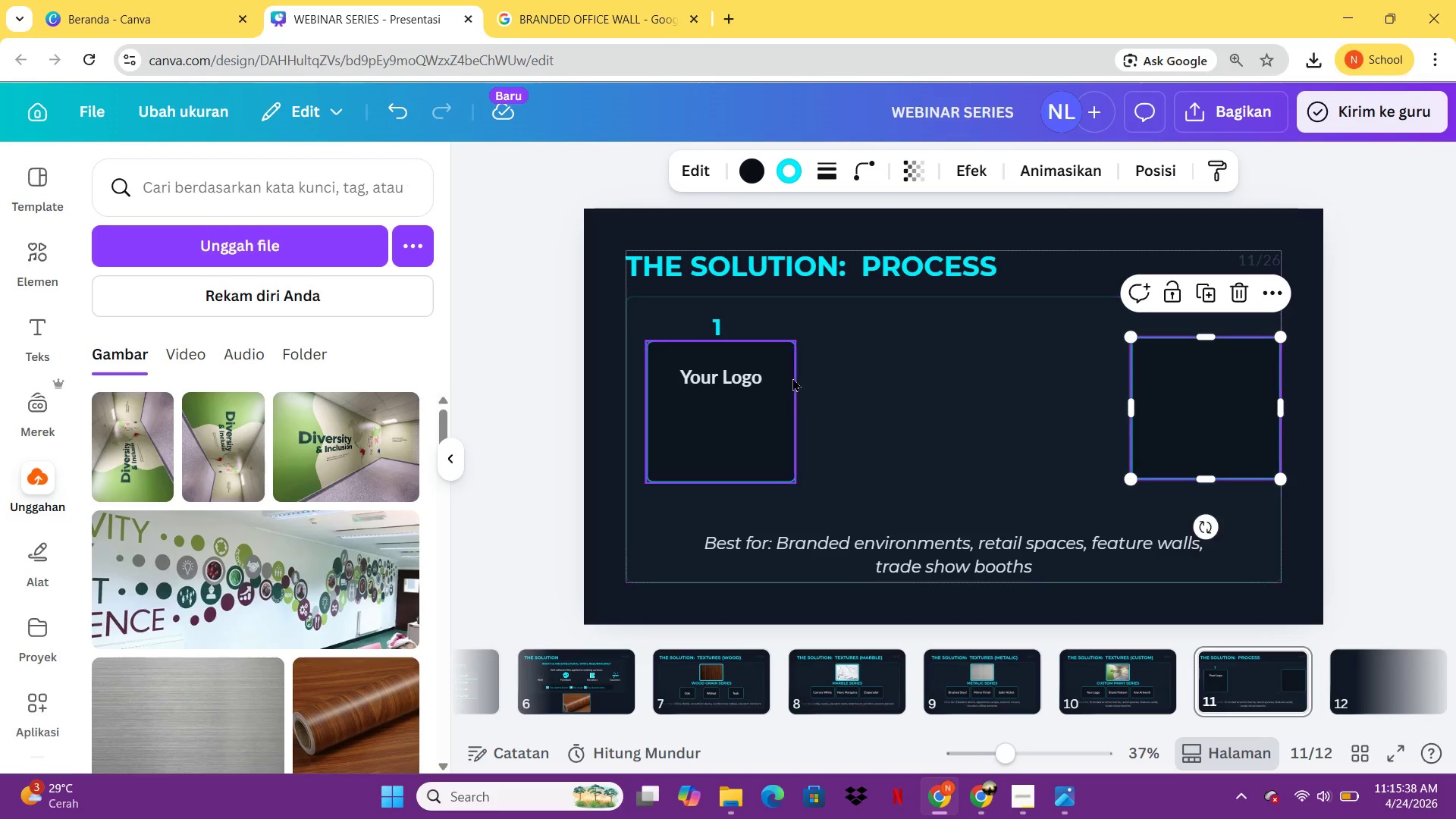 
key(Control+C)
 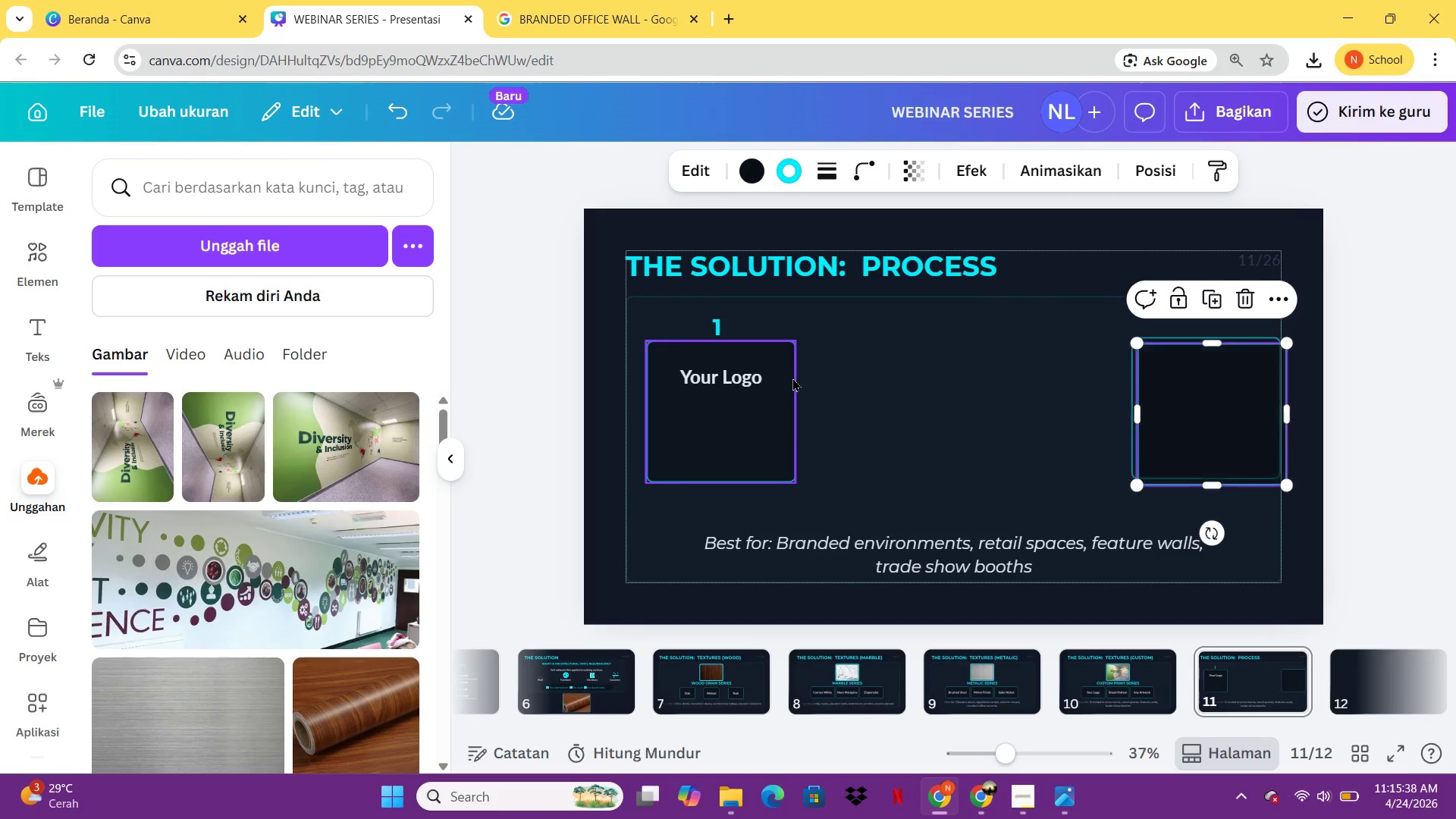 
key(Control+V)
 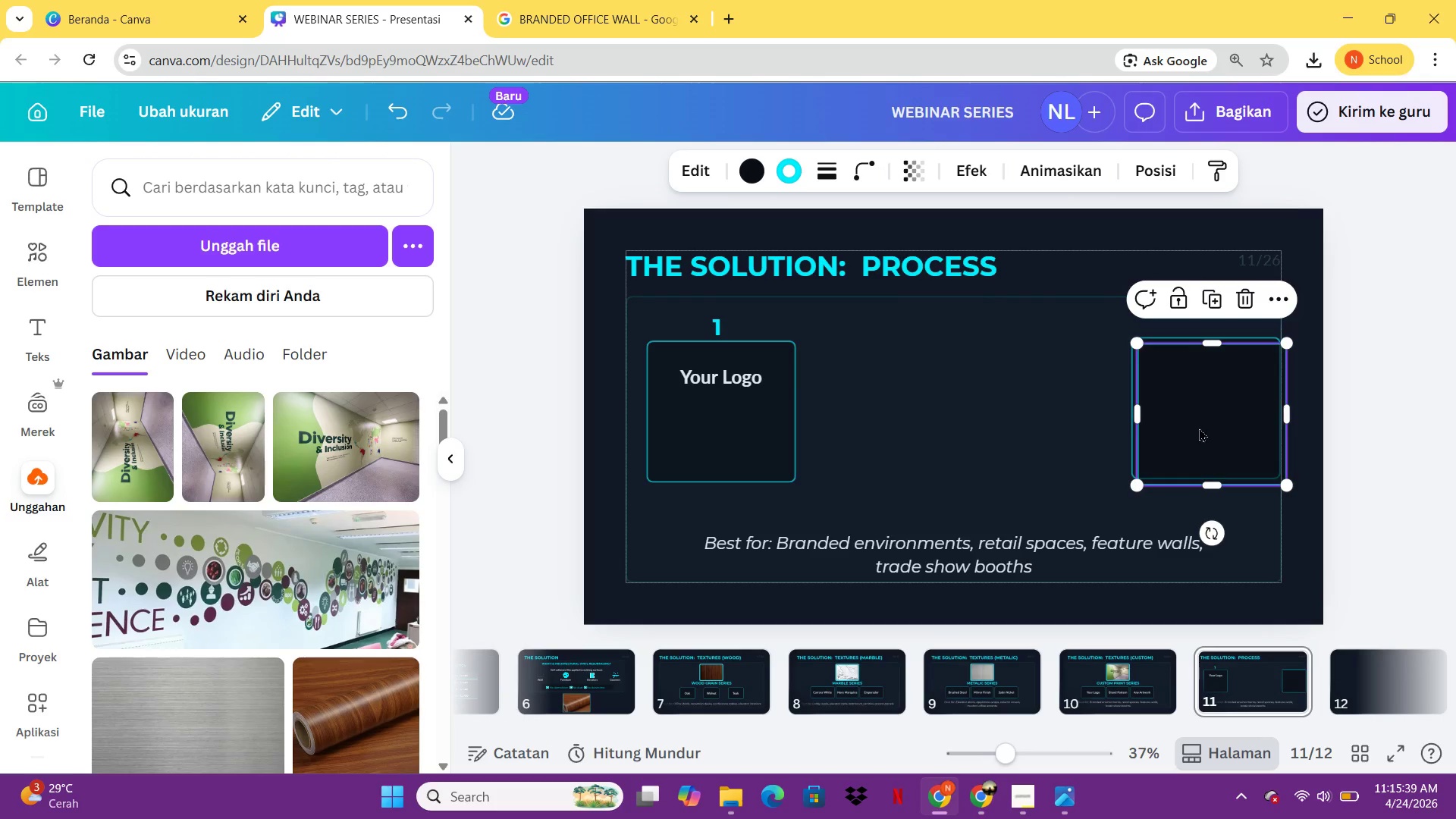 
left_click_drag(start_coordinate=[1207, 424], to_coordinate=[1031, 419])
 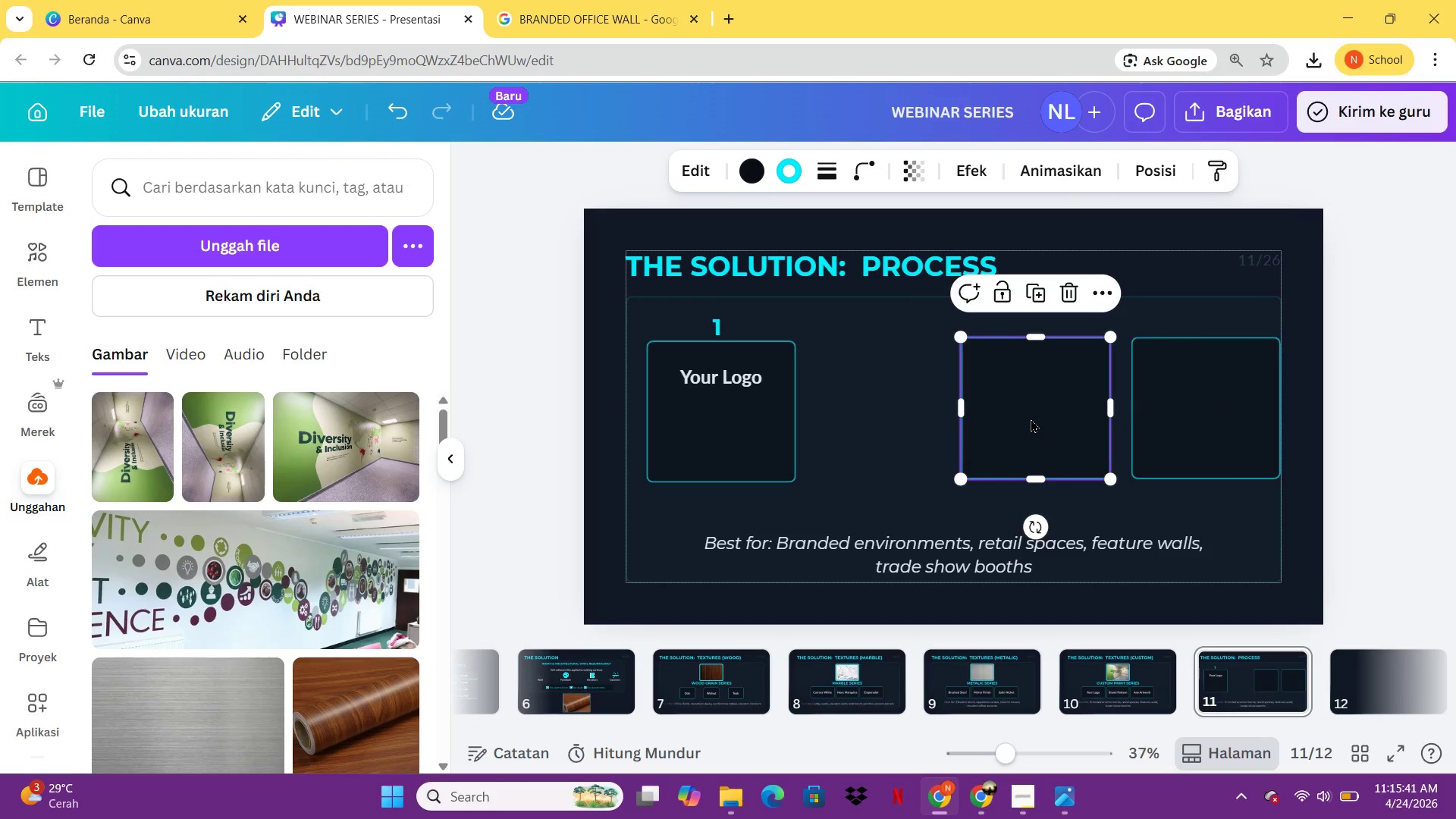 
key(Control+C)
 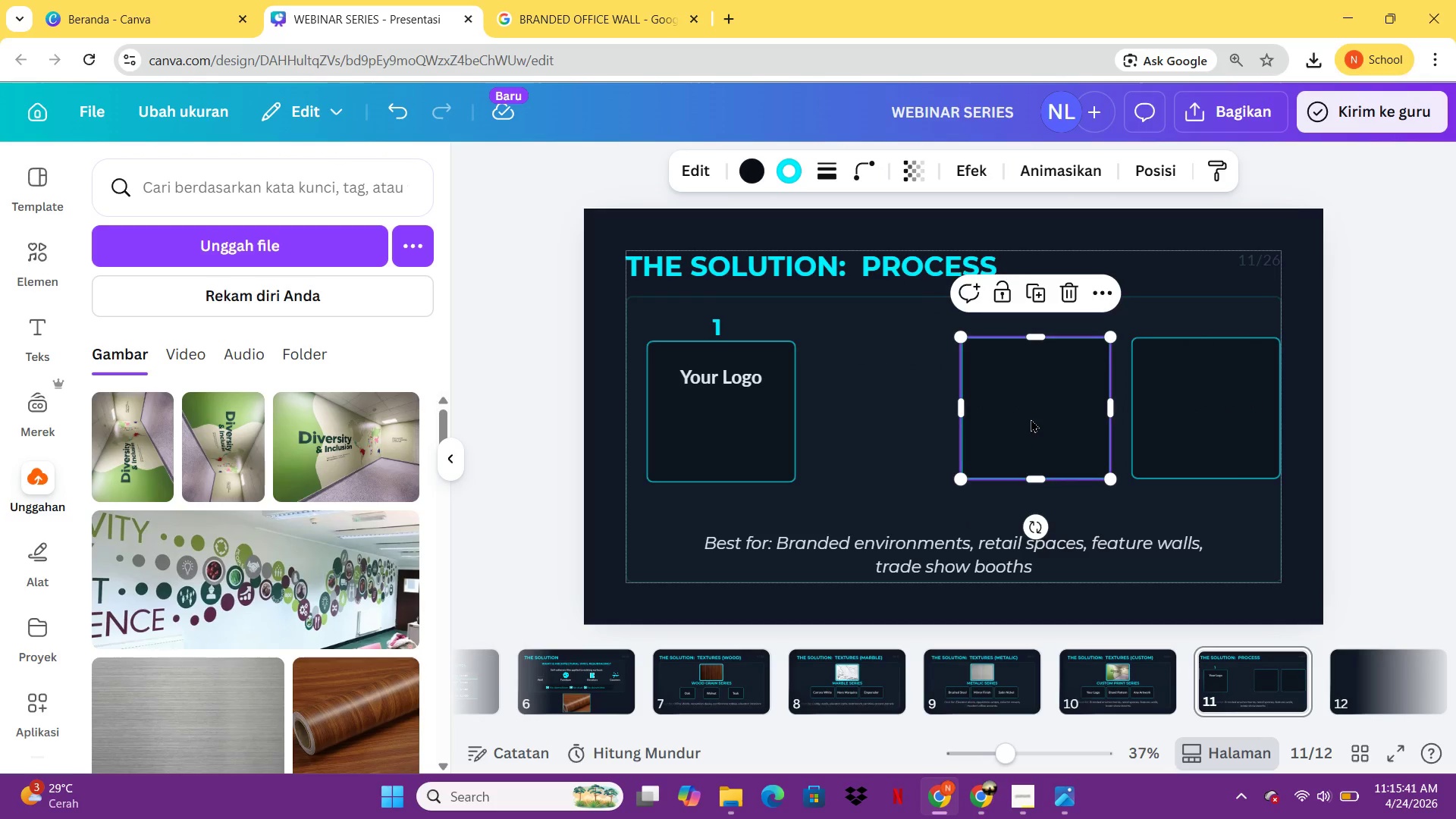 
key(Control+V)
 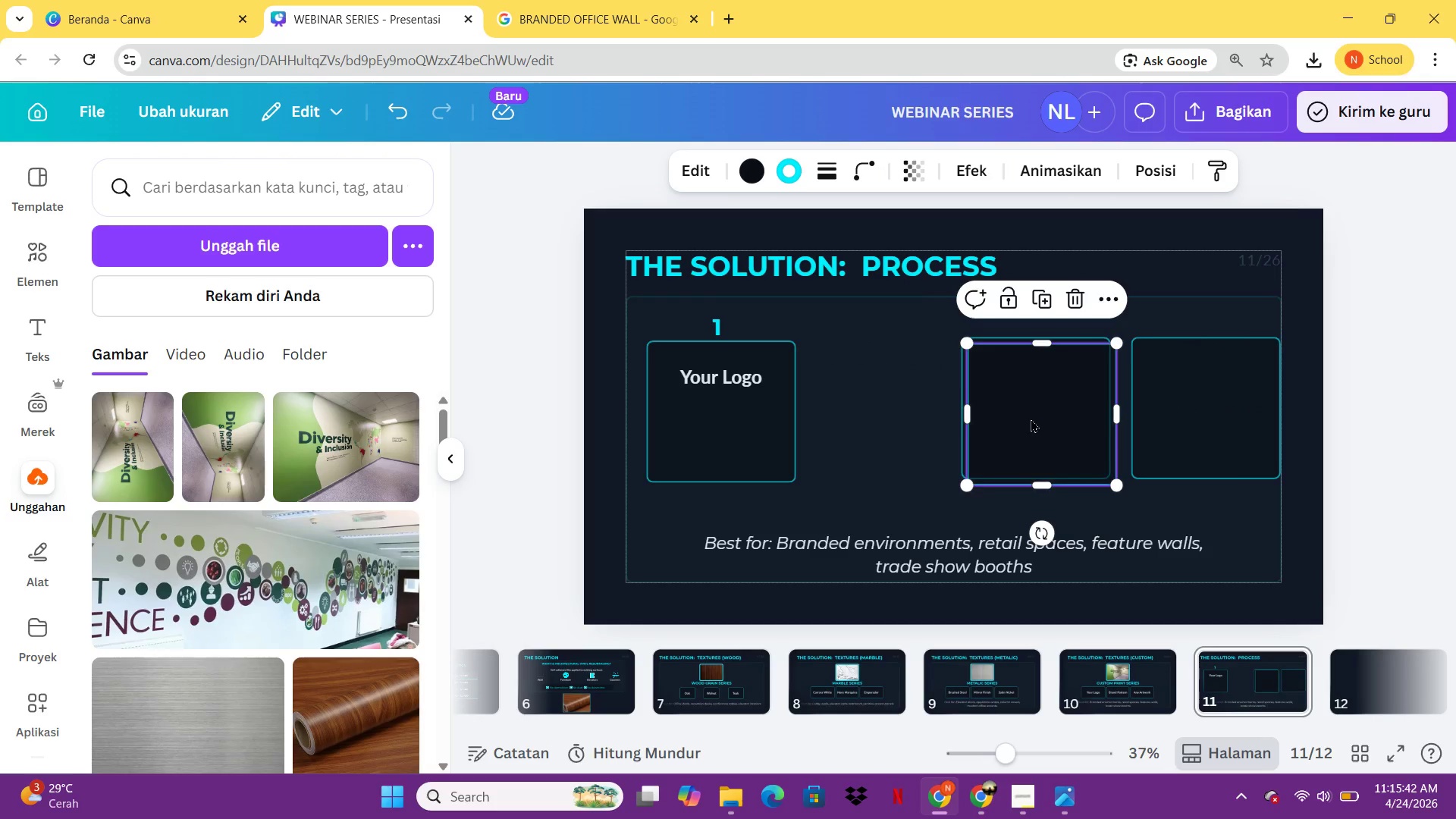 
left_click_drag(start_coordinate=[1031, 419], to_coordinate=[866, 413])
 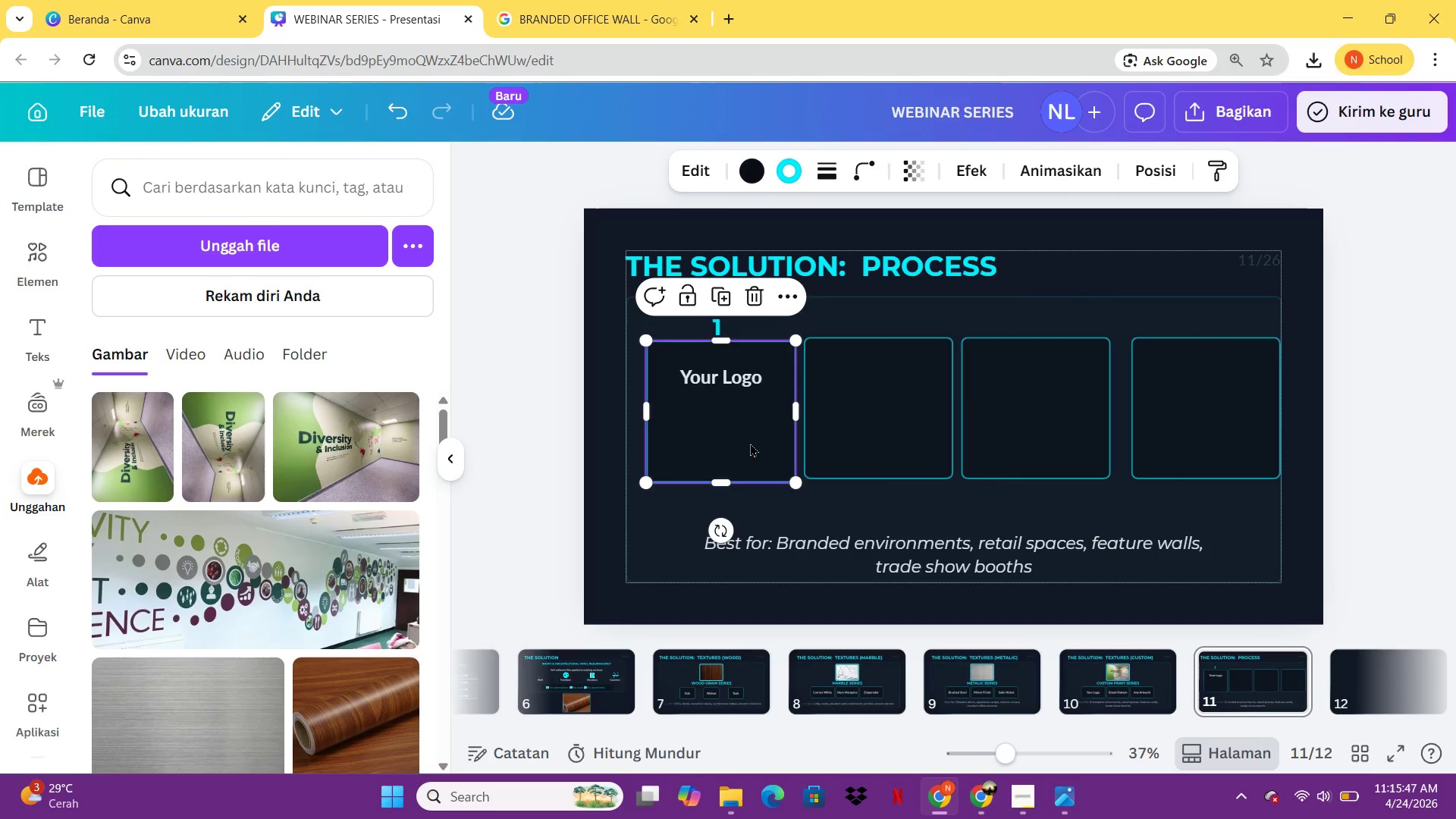 
left_click_drag(start_coordinate=[750, 443], to_coordinate=[730, 438])
 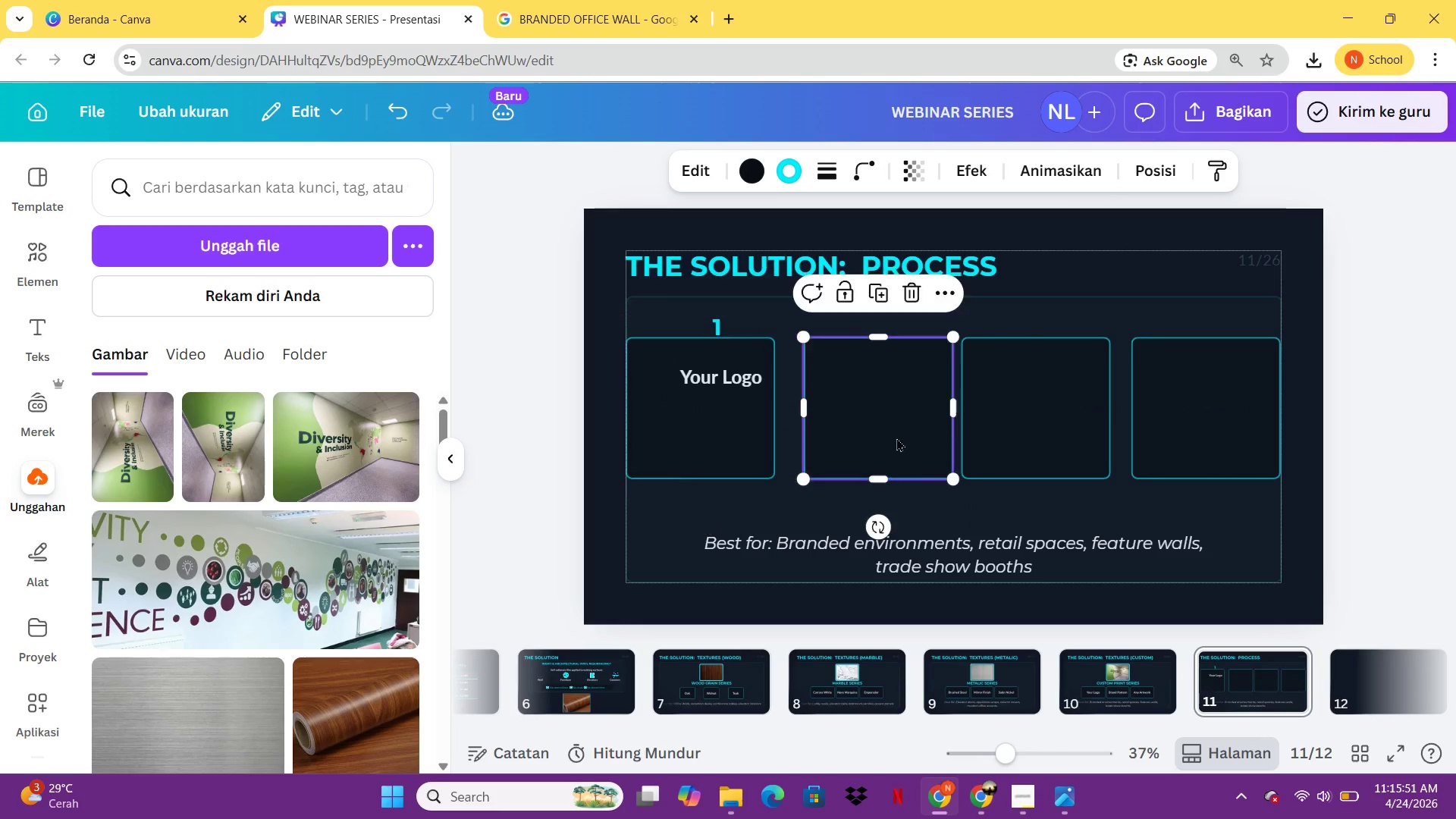 
left_click_drag(start_coordinate=[896, 438], to_coordinate=[885, 437])
 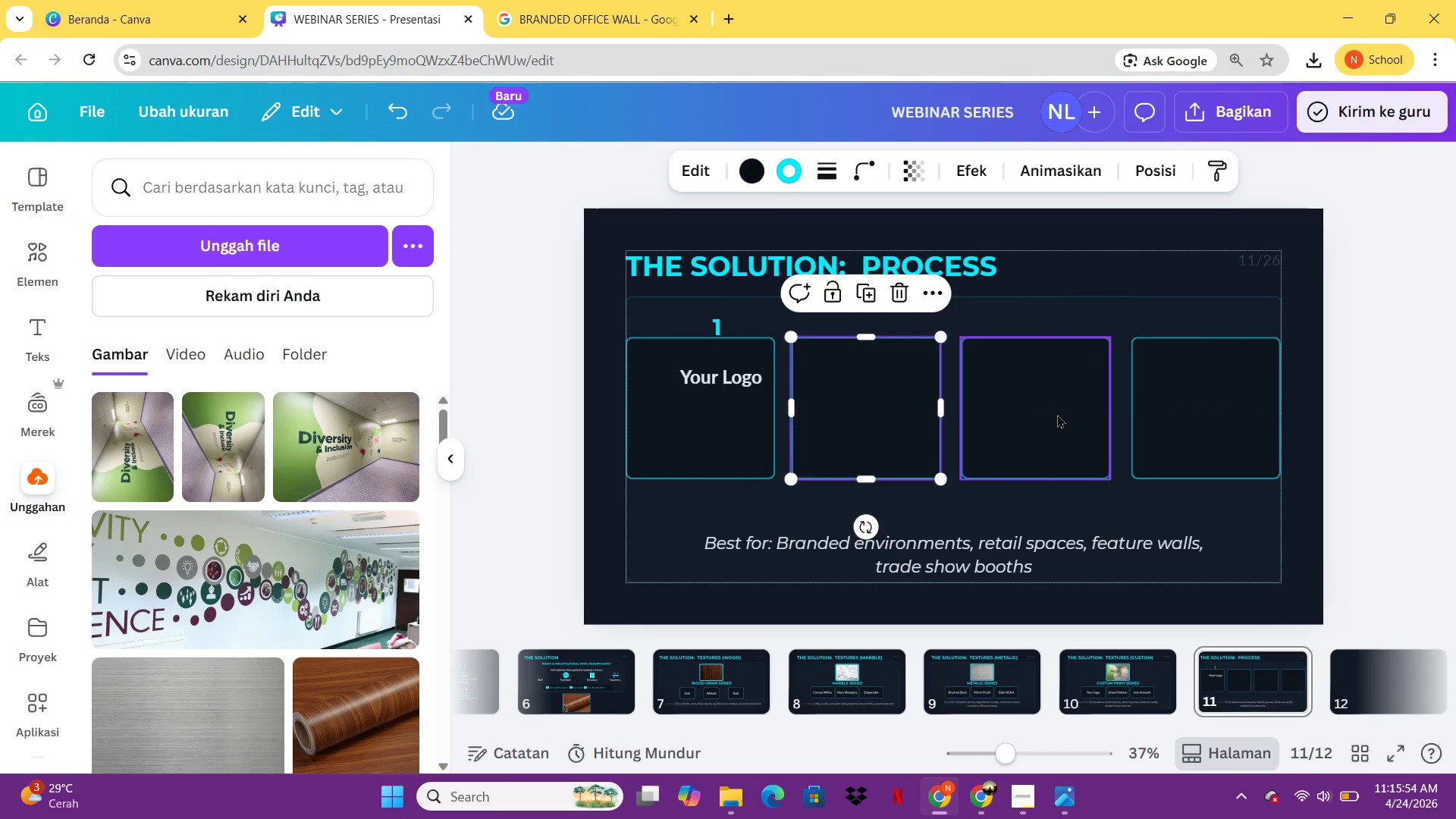 
left_click_drag(start_coordinate=[1057, 414], to_coordinate=[1064, 414])
 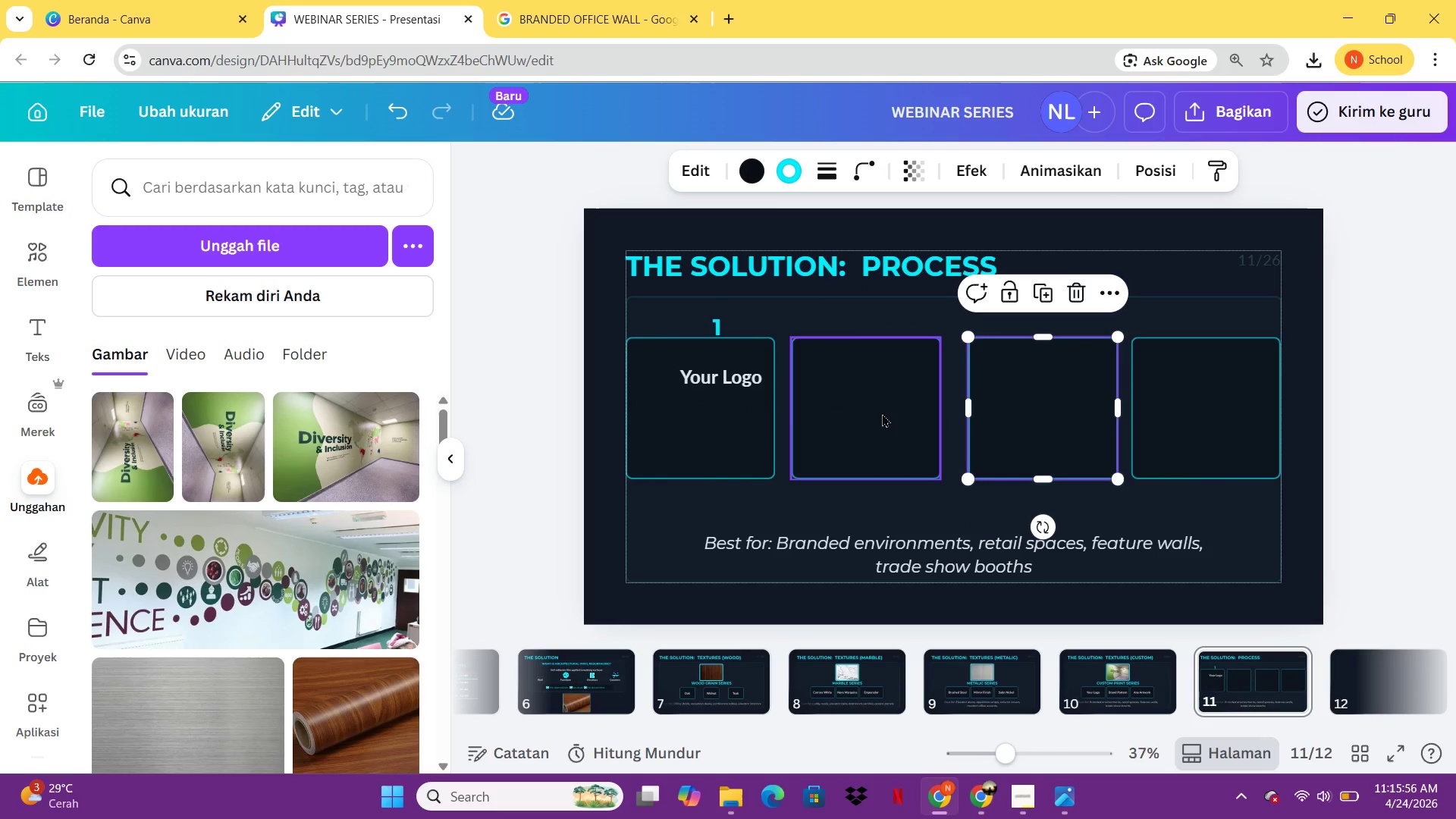 
hold_key(key=ArrowLeft, duration=0.89)
 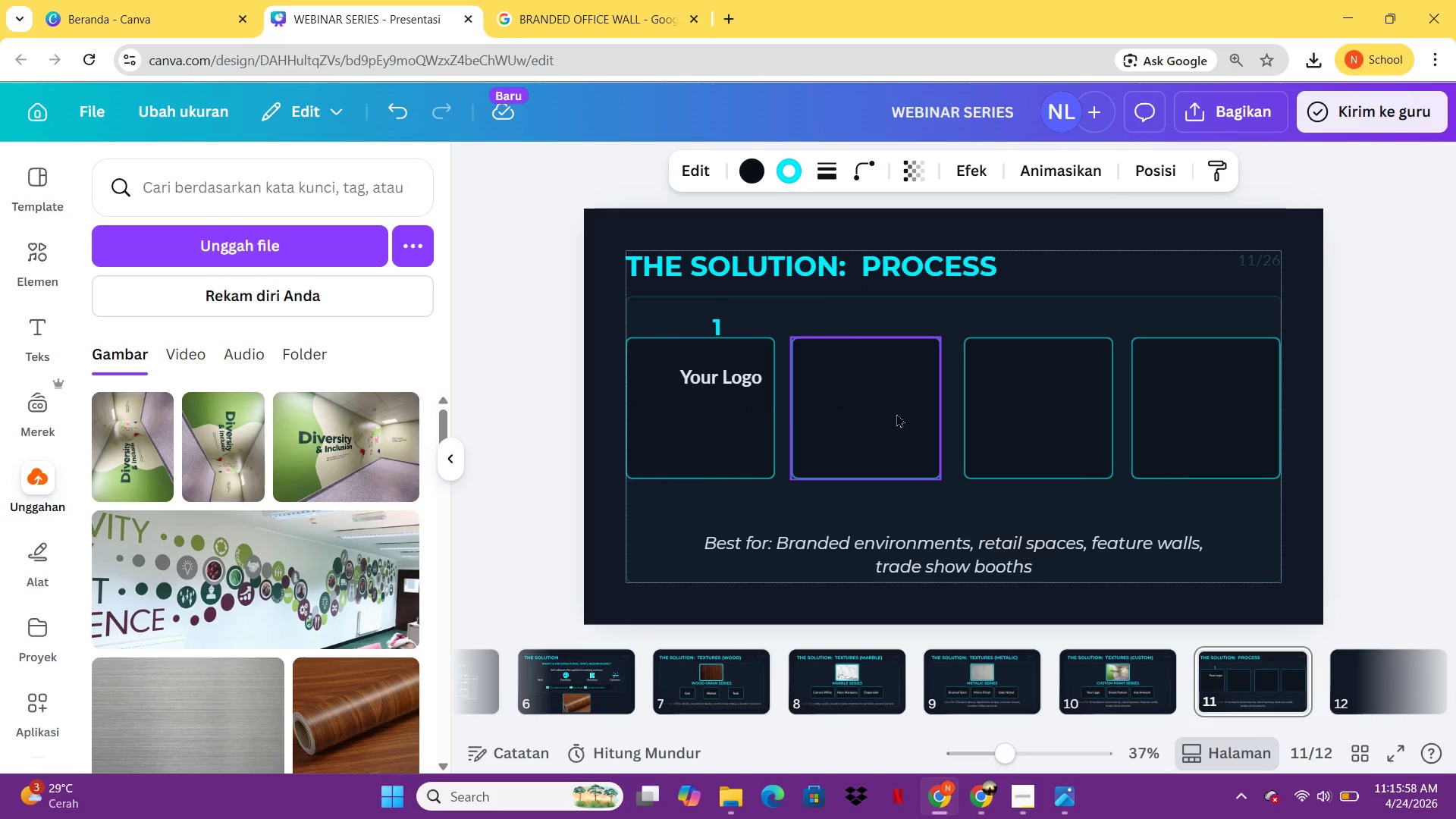 
left_click([896, 413])
 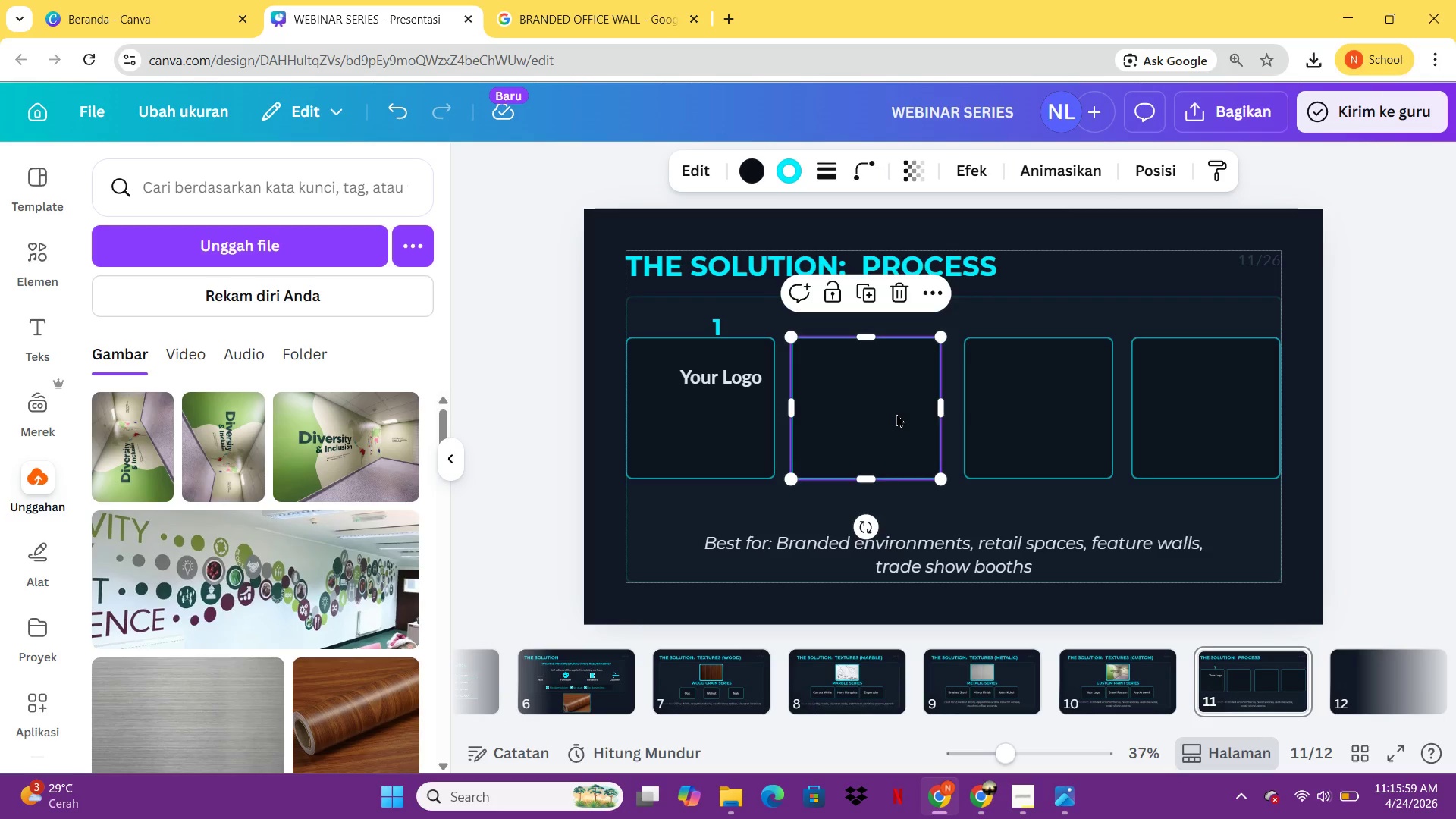 
hold_key(key=ArrowRight, duration=0.73)
 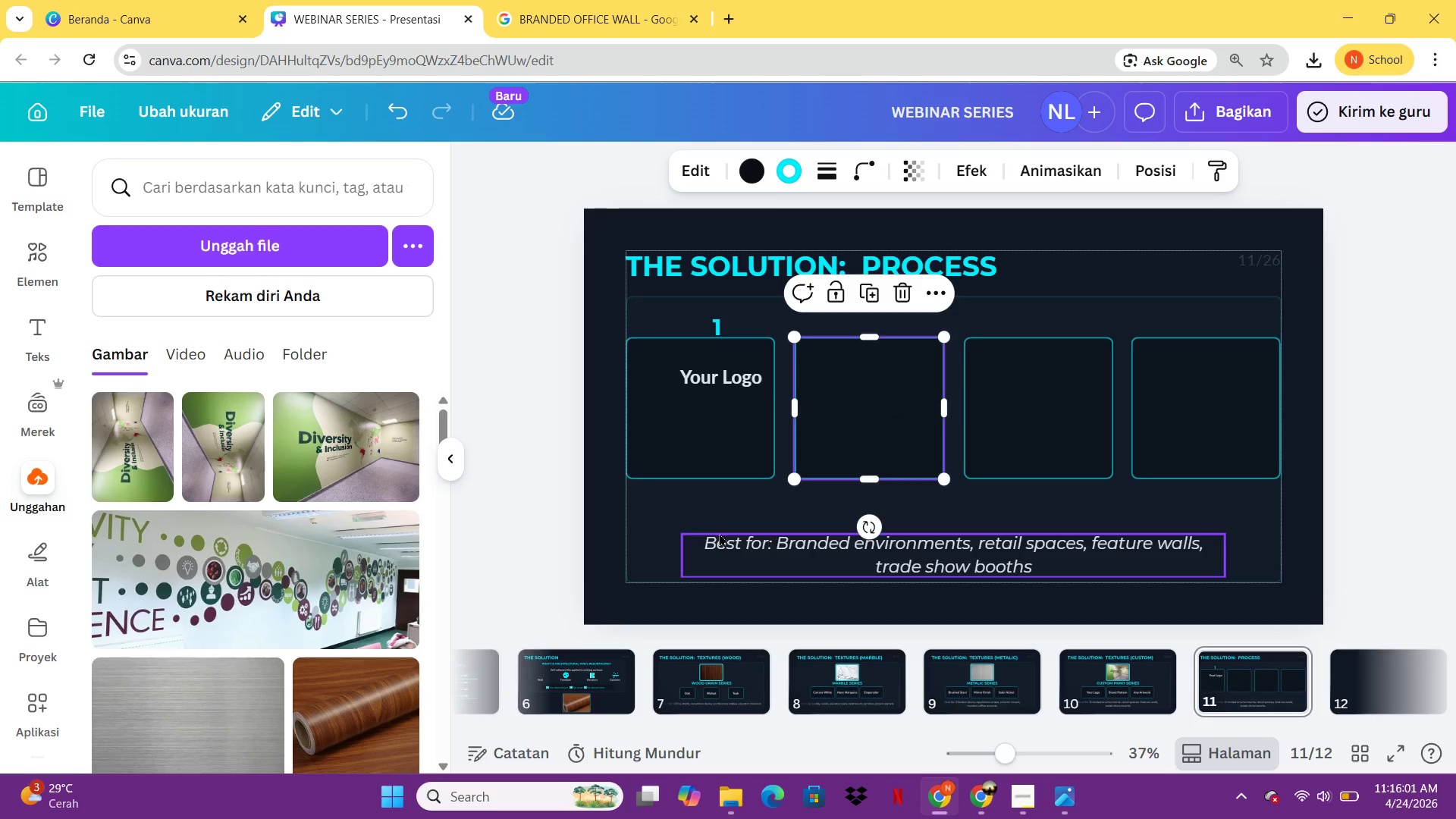 
left_click([529, 532])
 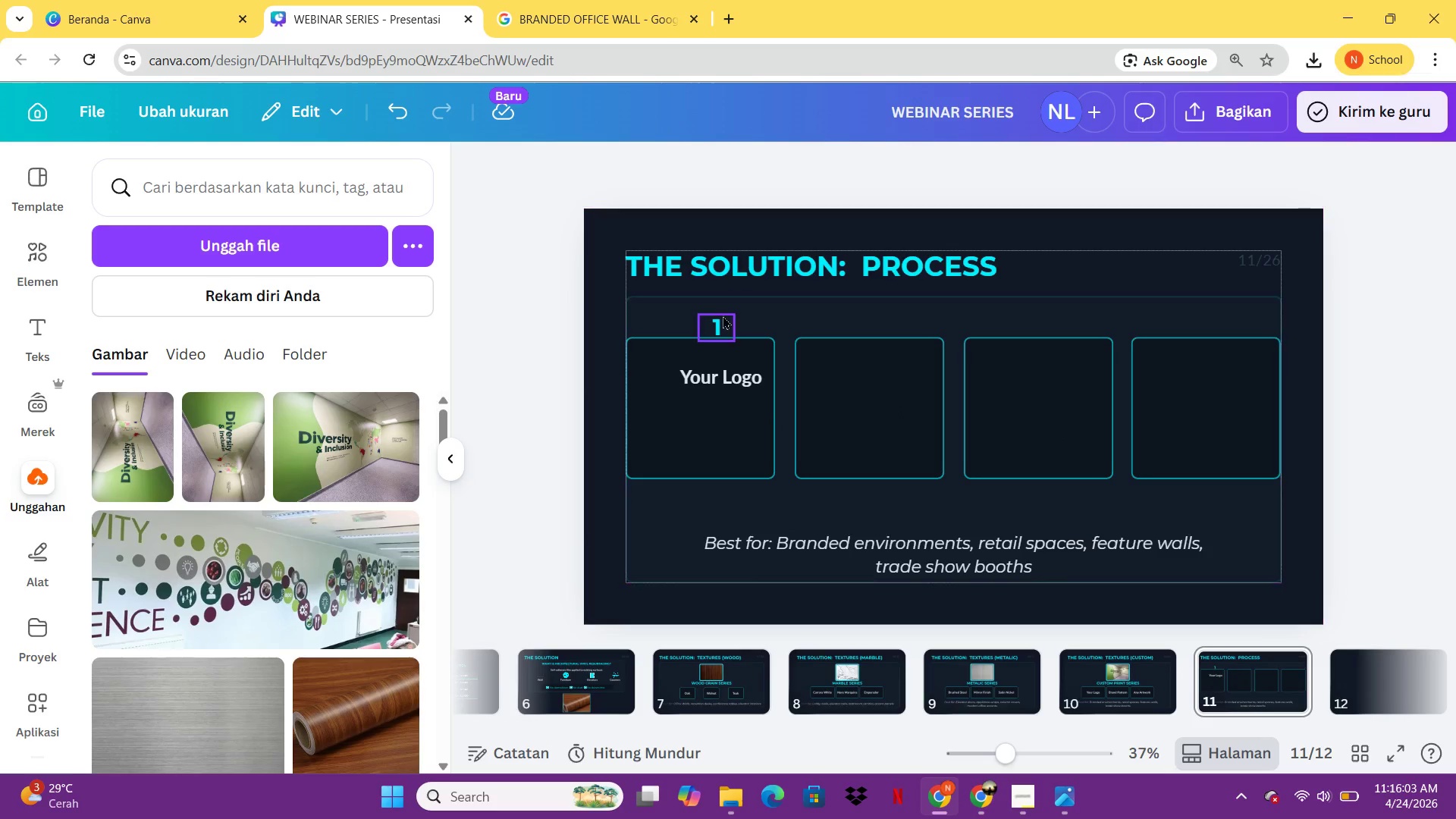 
left_click_drag(start_coordinate=[721, 319], to_coordinate=[704, 315])
 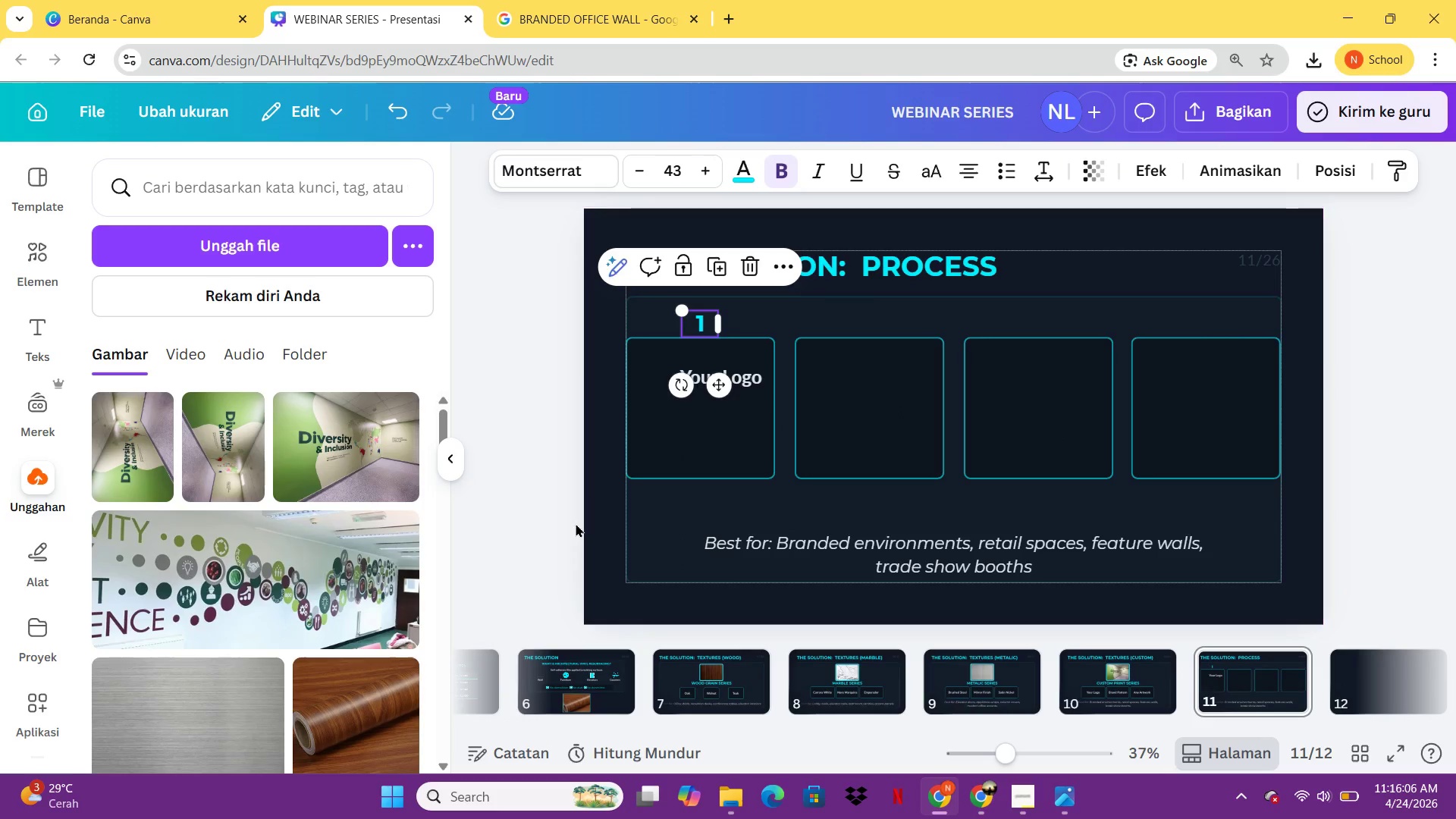 
left_click([576, 523])
 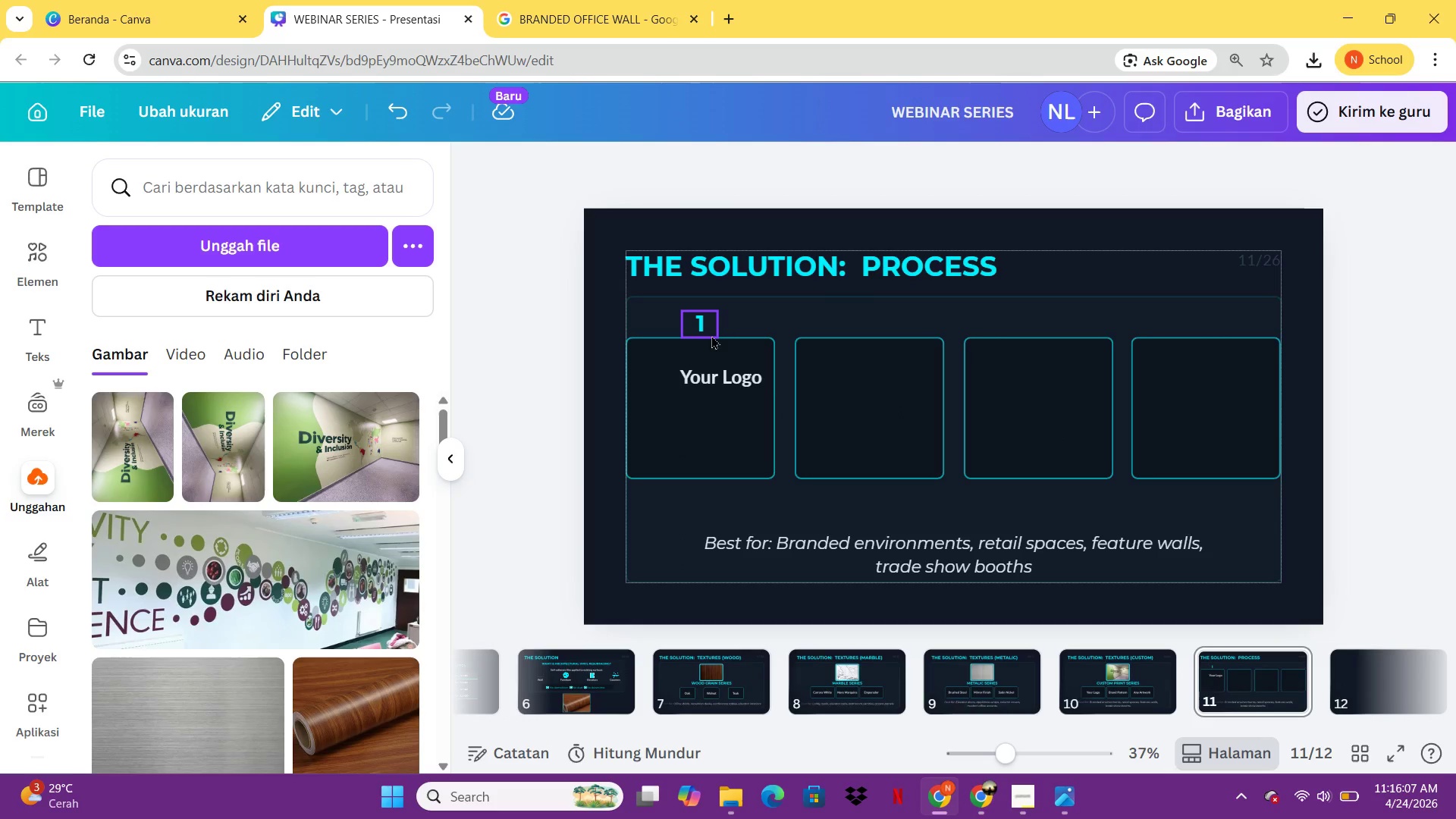 
left_click([708, 328])
 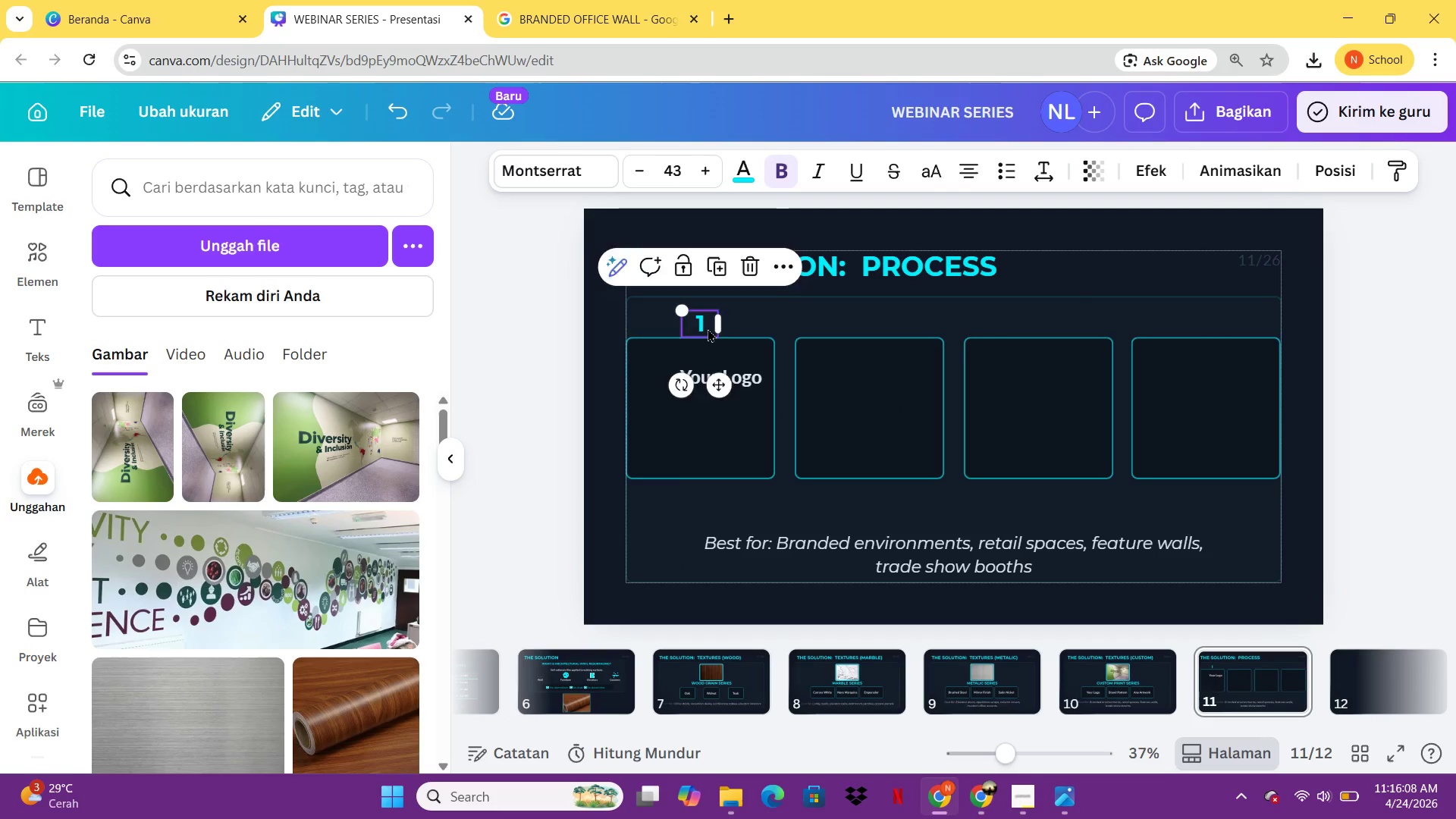 
key(ArrowRight)
 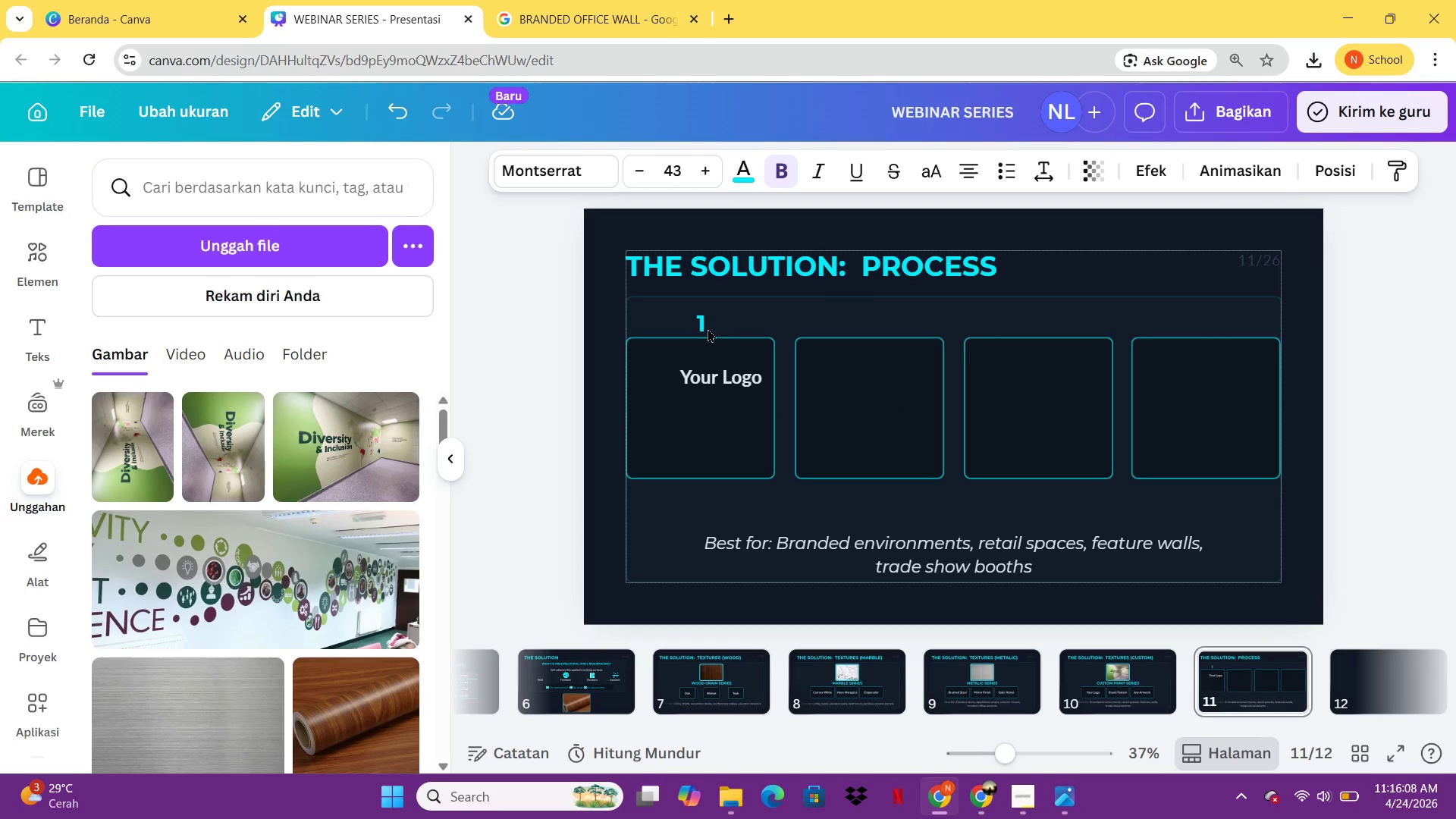 
key(ArrowRight)
 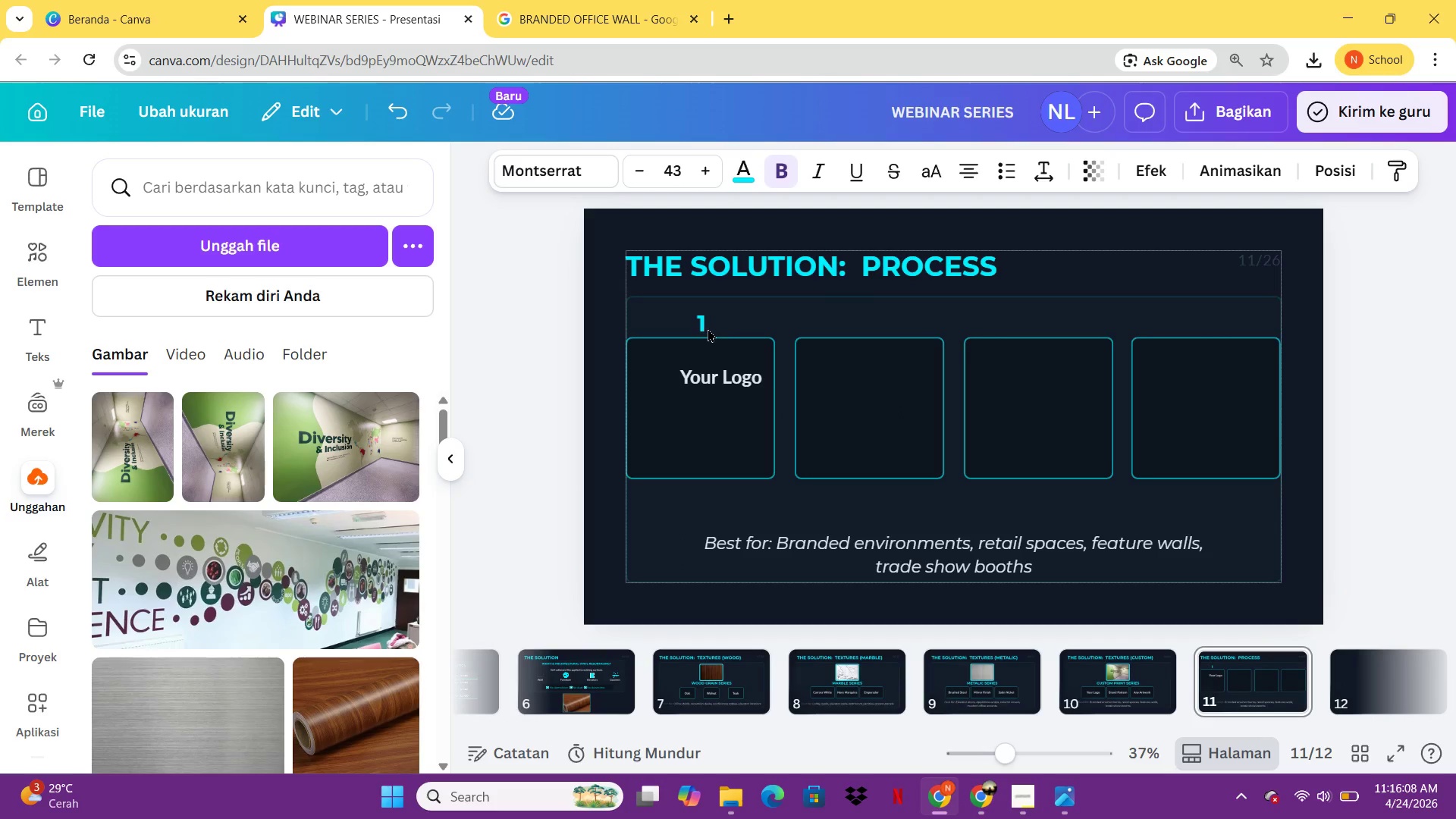 
key(ArrowRight)
 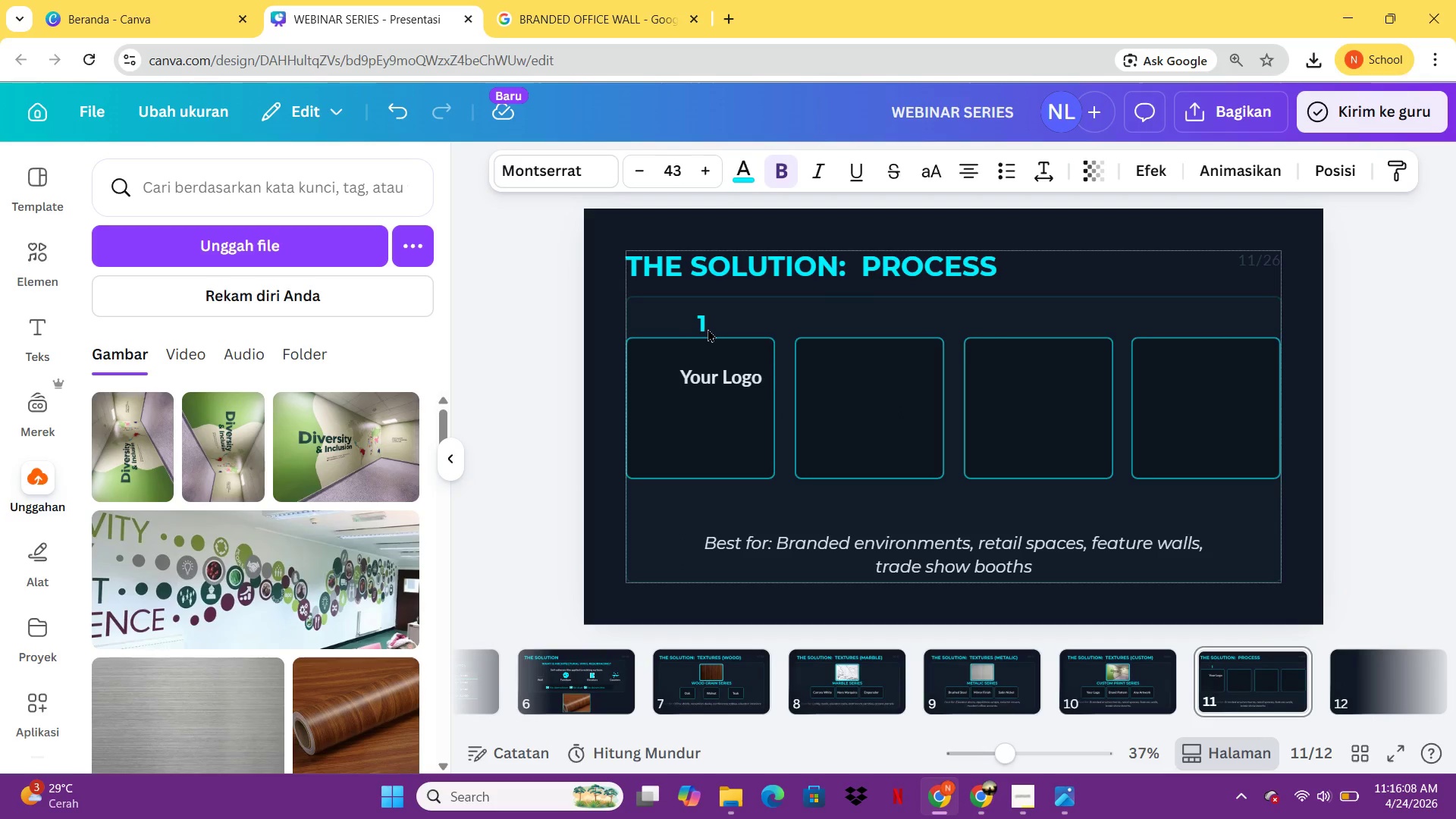 
key(ArrowRight)
 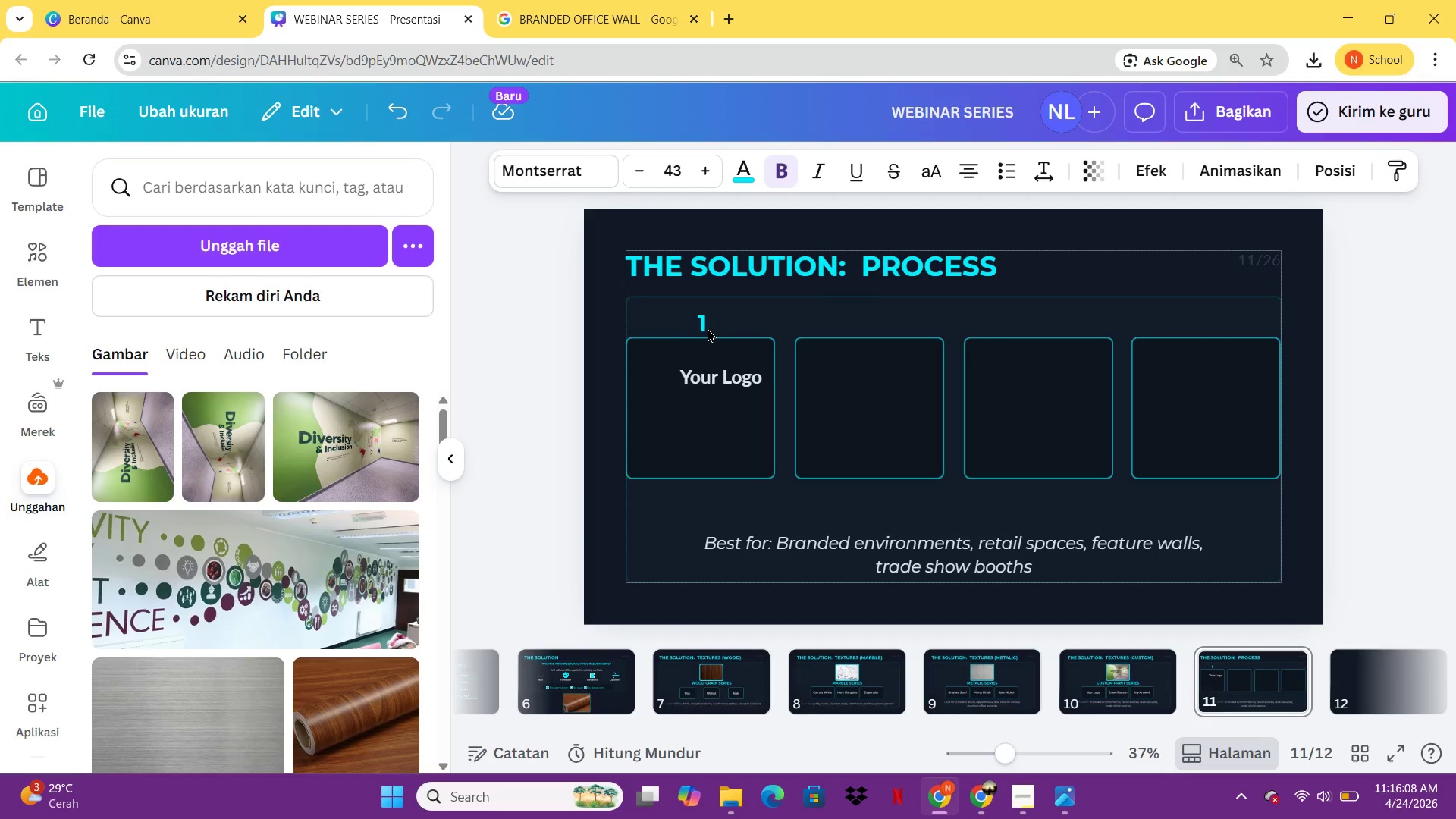 
key(ArrowRight)
 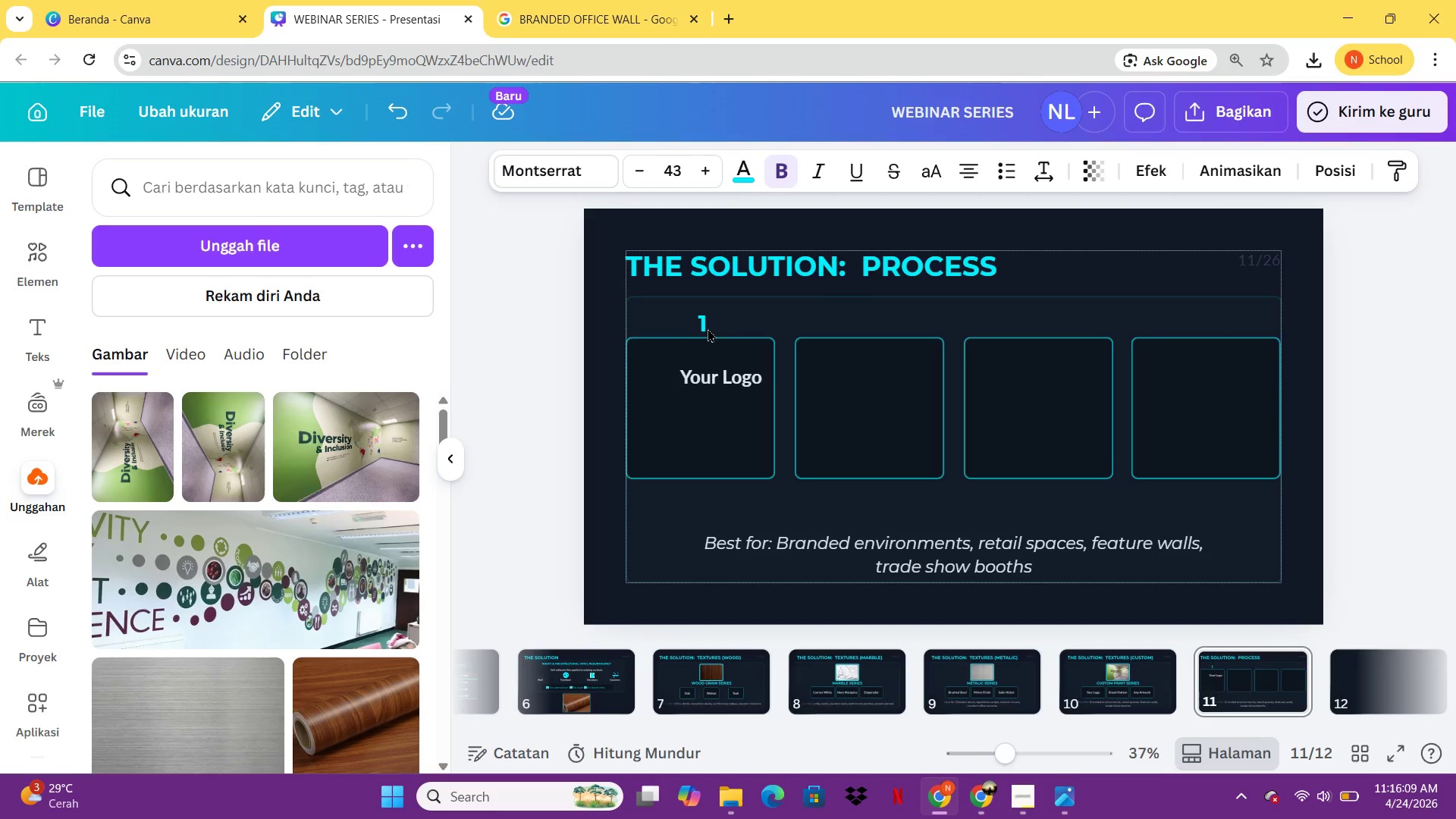 
key(ArrowRight)
 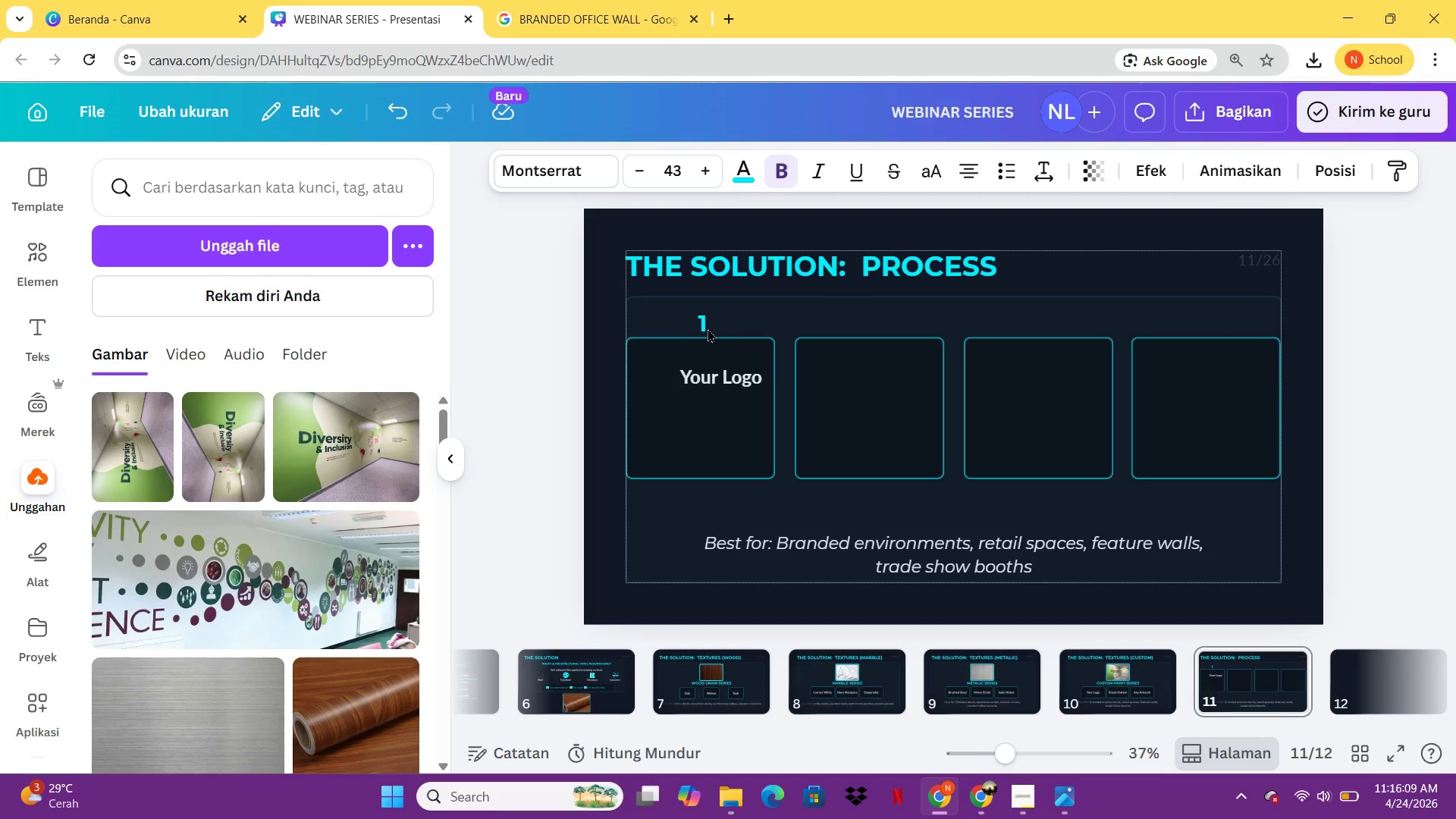 
key(ArrowRight)
 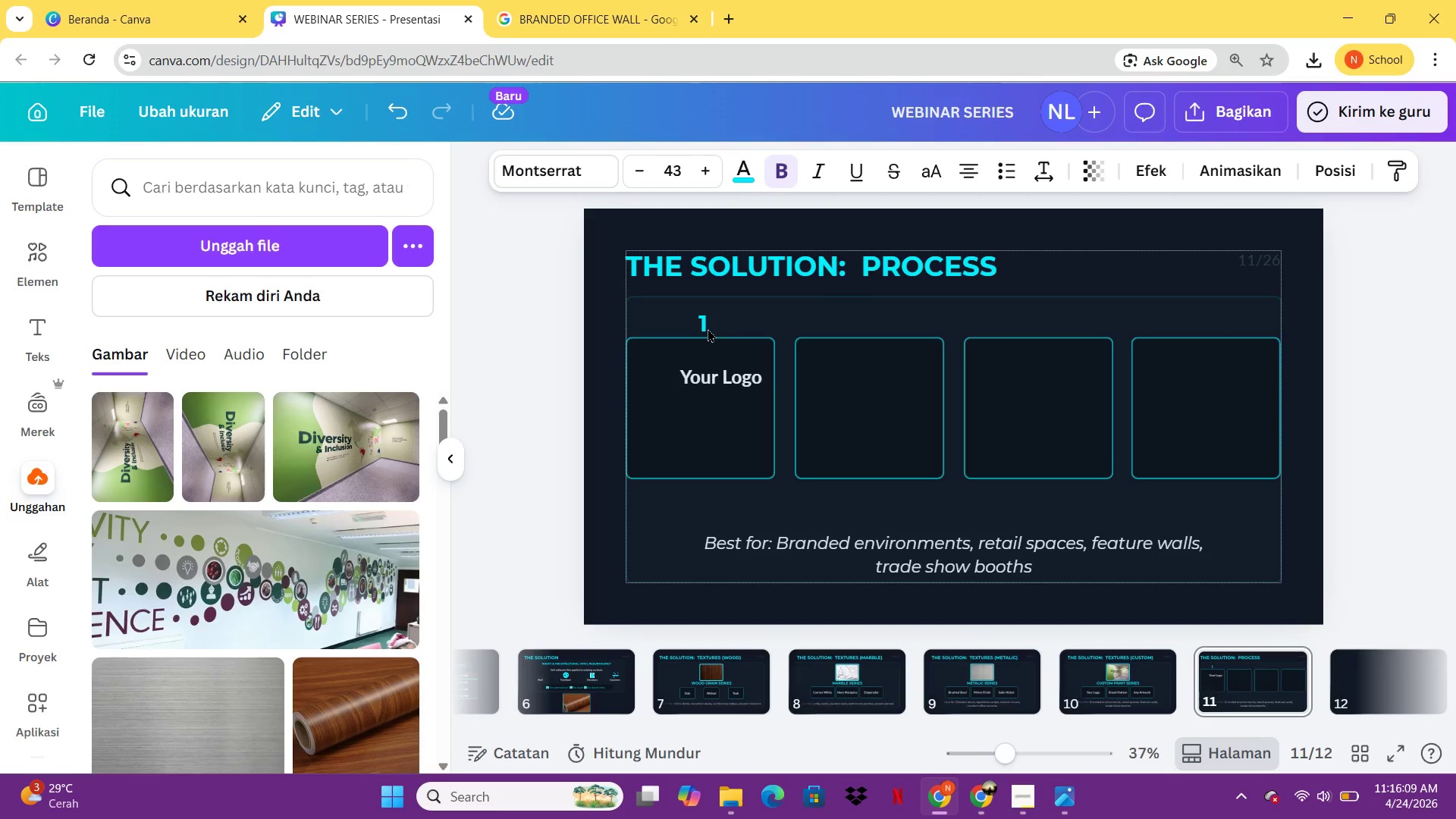 
key(ArrowRight)
 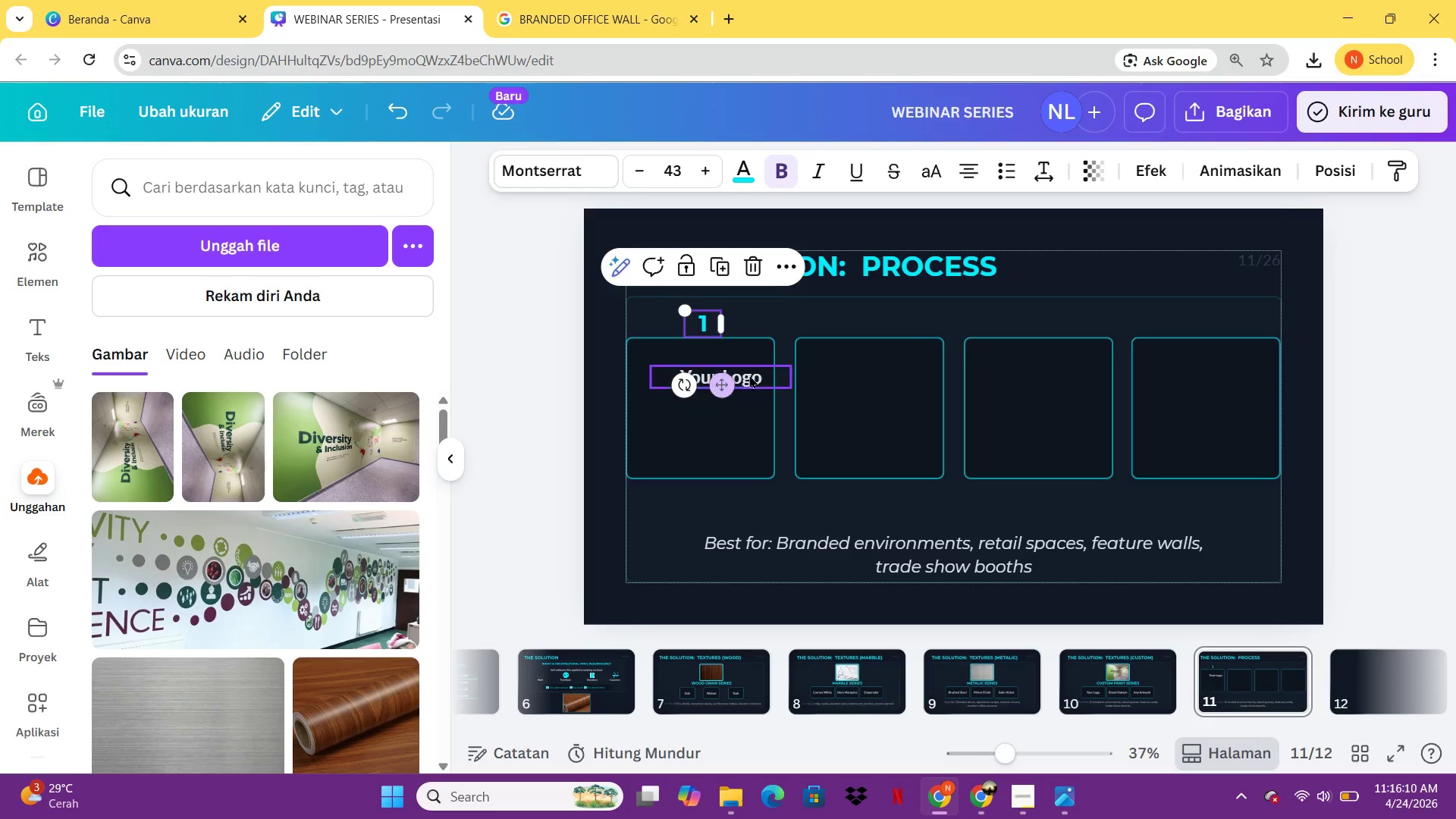 
left_click_drag(start_coordinate=[756, 374], to_coordinate=[726, 395])
 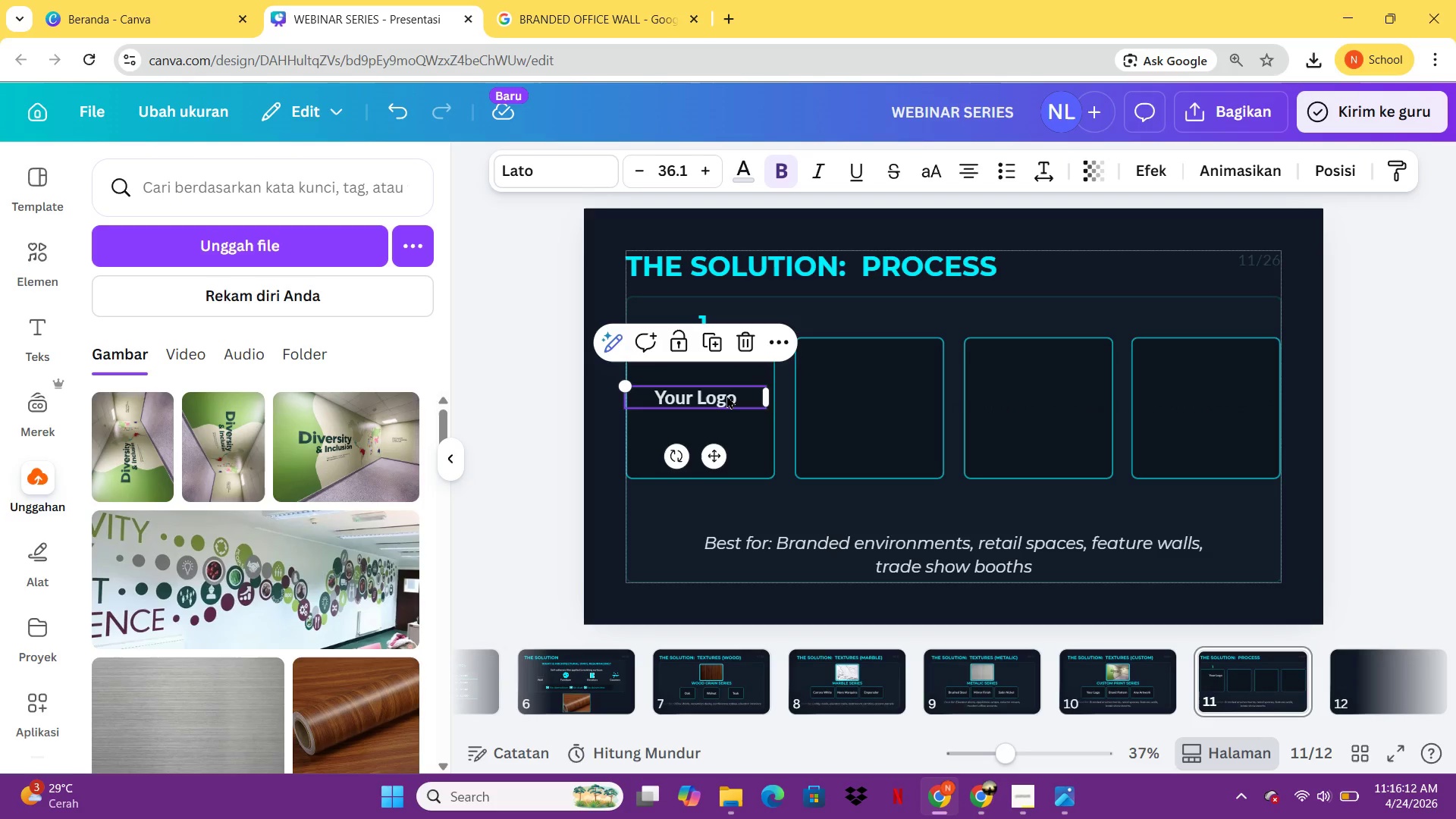 
left_click([726, 395])
 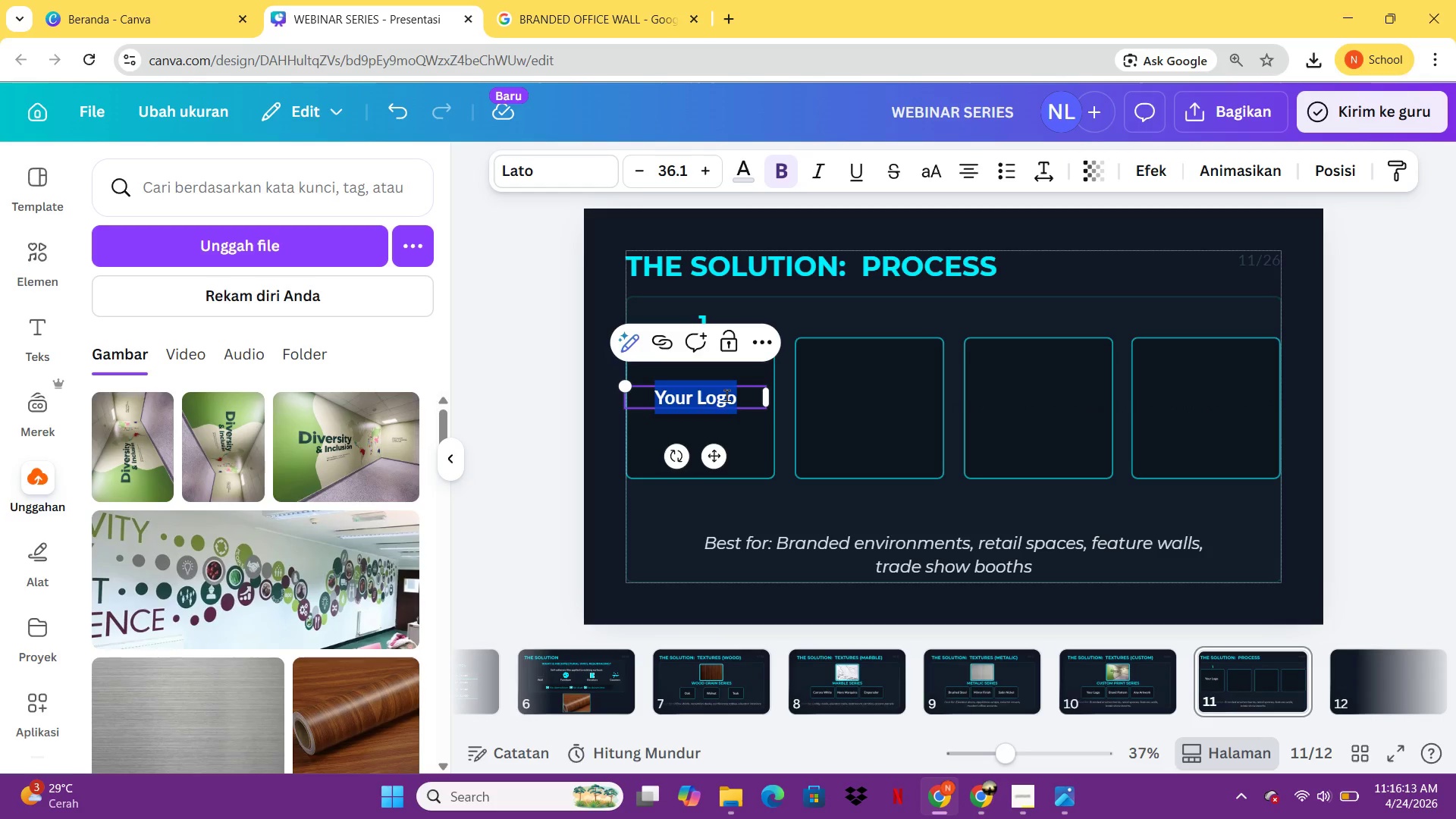 
type(MEASURE)
 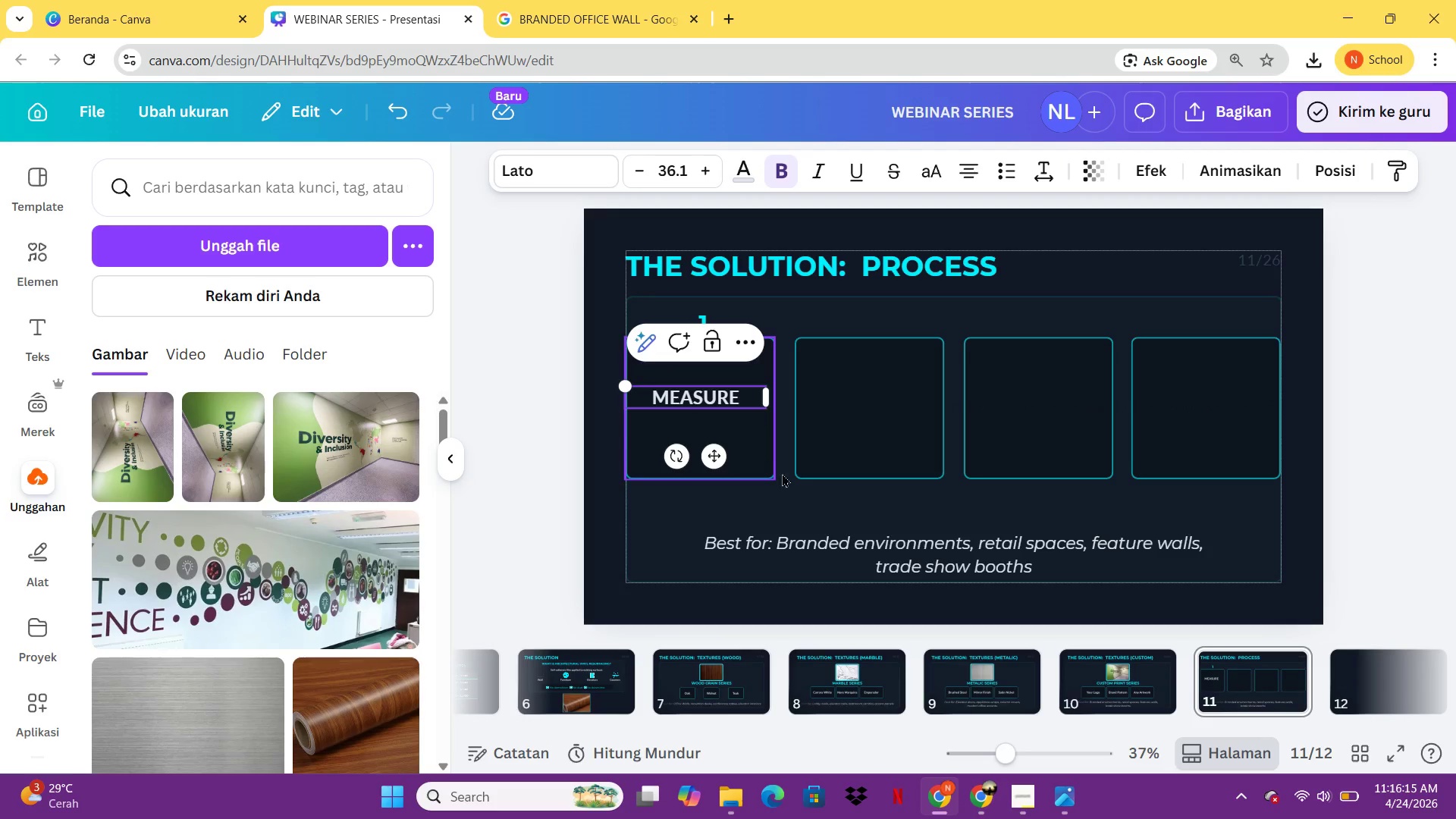 
left_click([786, 486])
 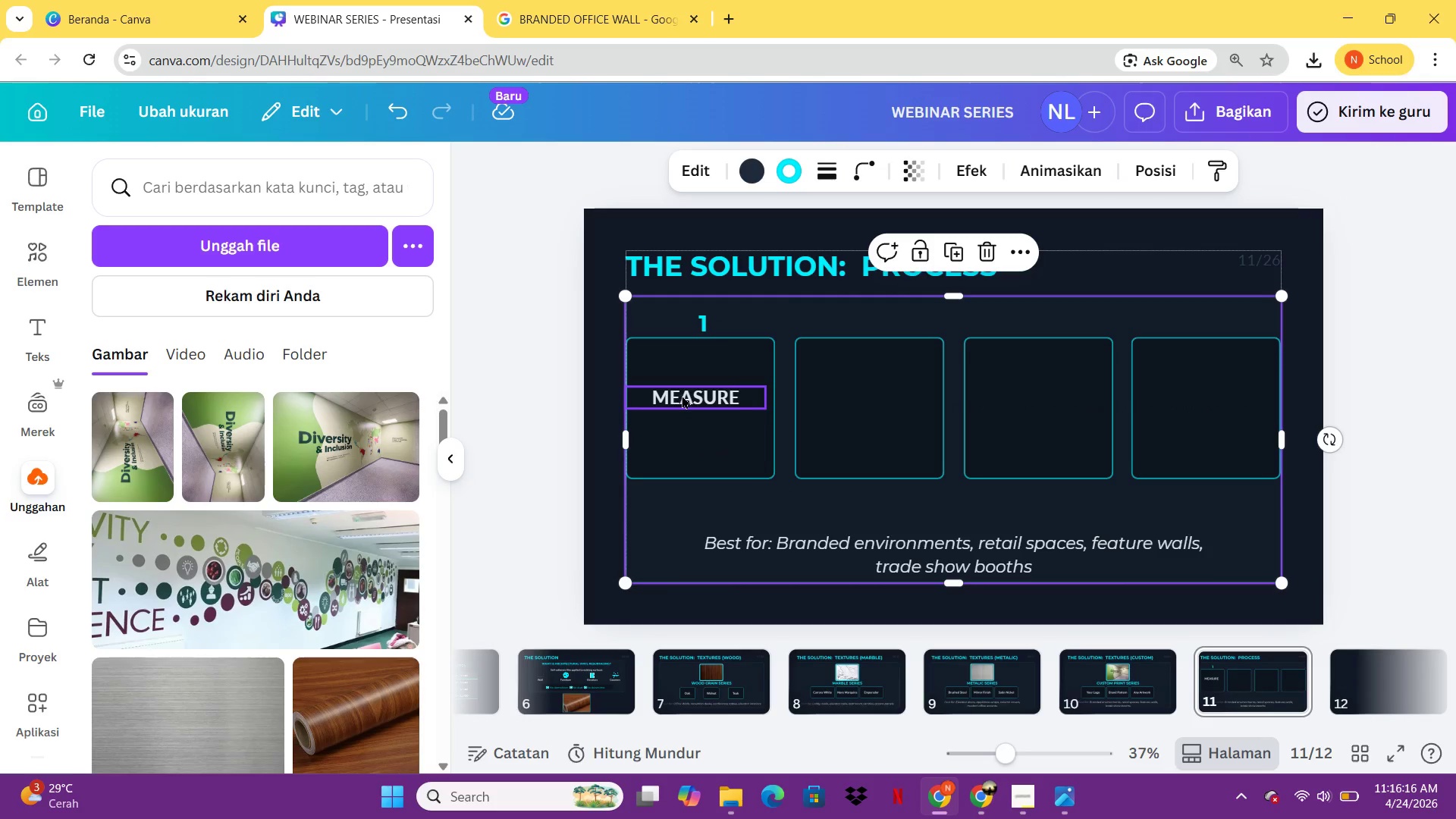 
left_click_drag(start_coordinate=[682, 395], to_coordinate=[701, 424])
 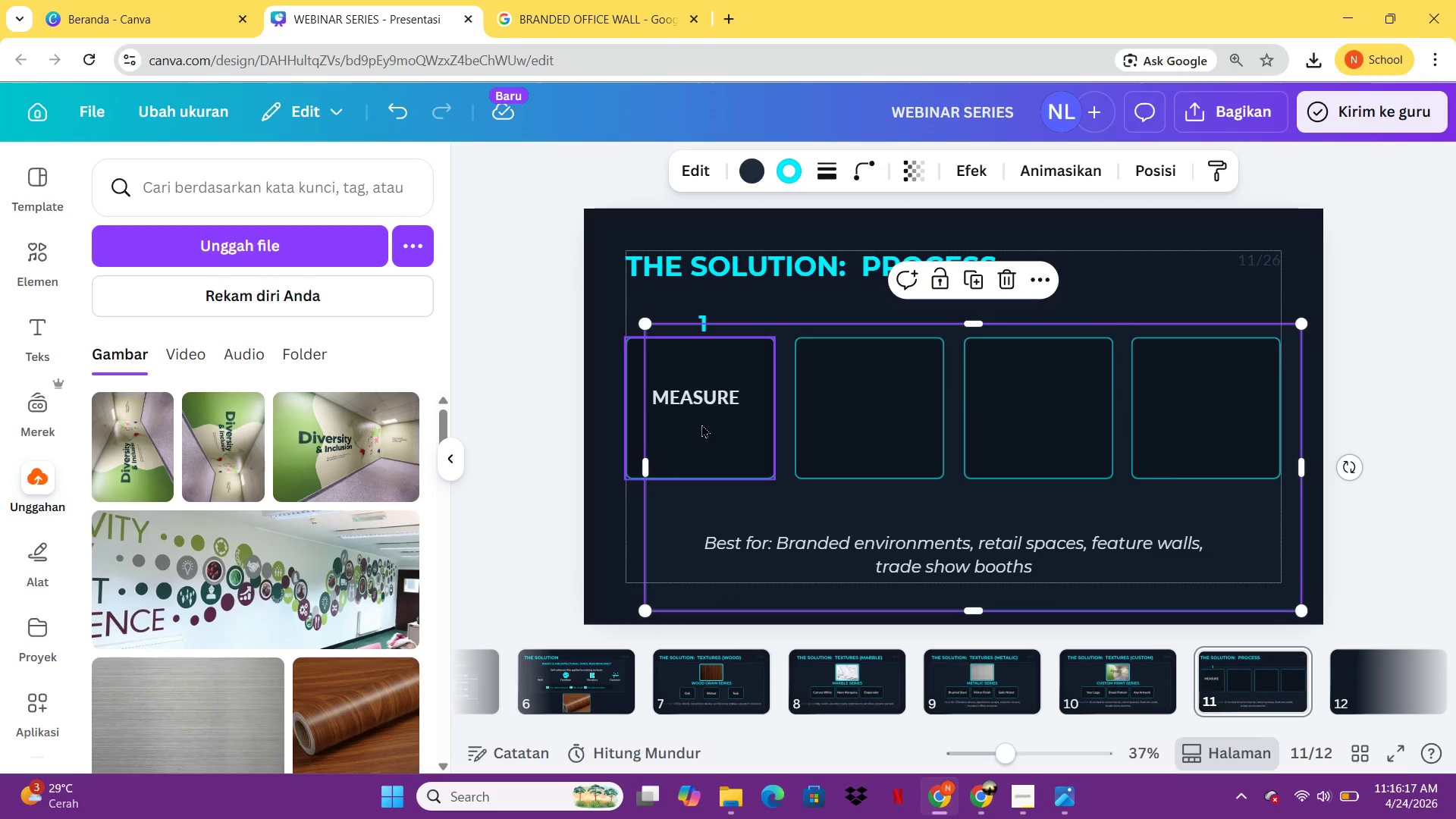 
key(Control+Z)
 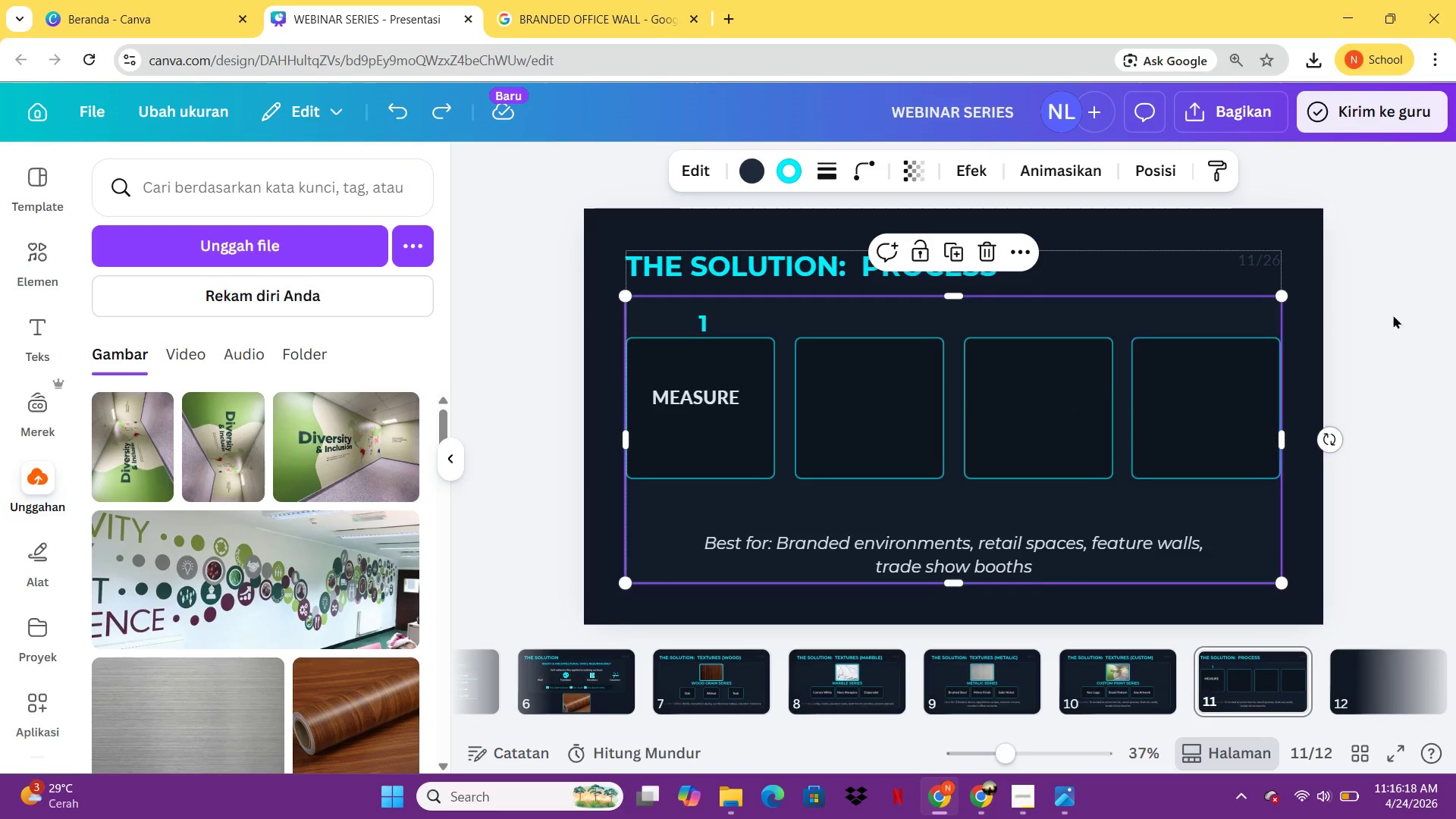 
left_click([1398, 315])
 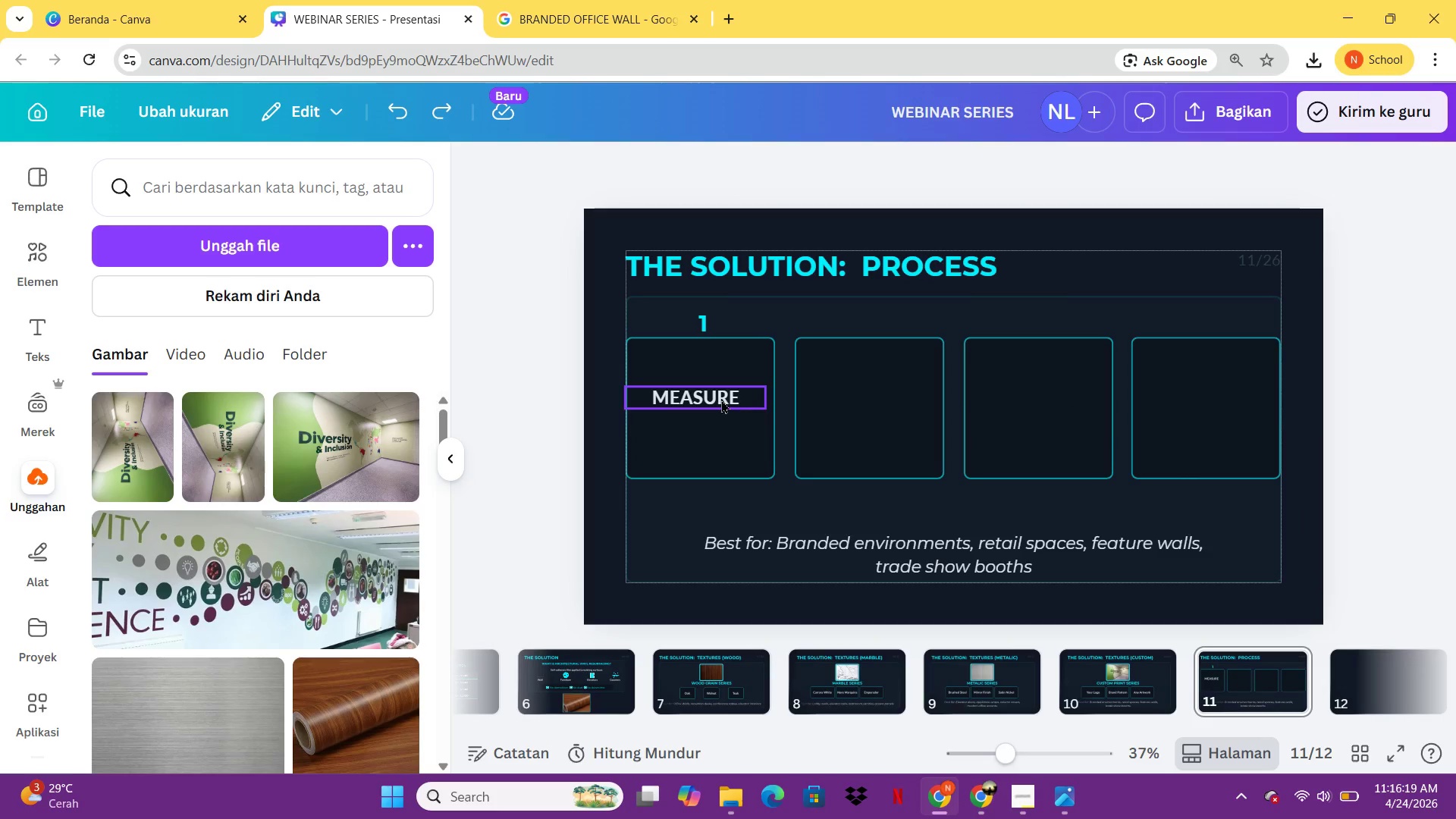 
left_click_drag(start_coordinate=[721, 399], to_coordinate=[728, 421])
 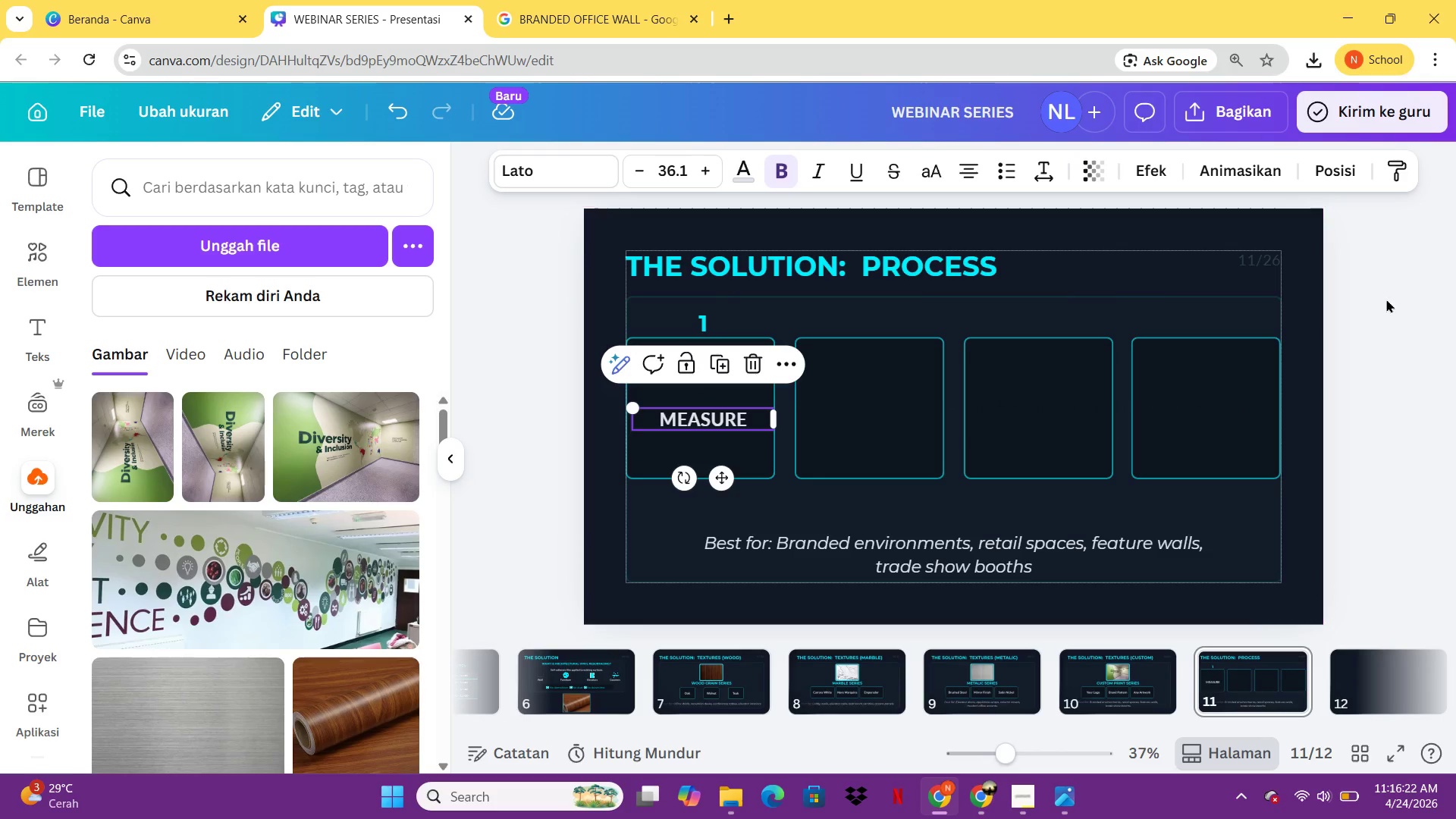 
left_click([1423, 290])
 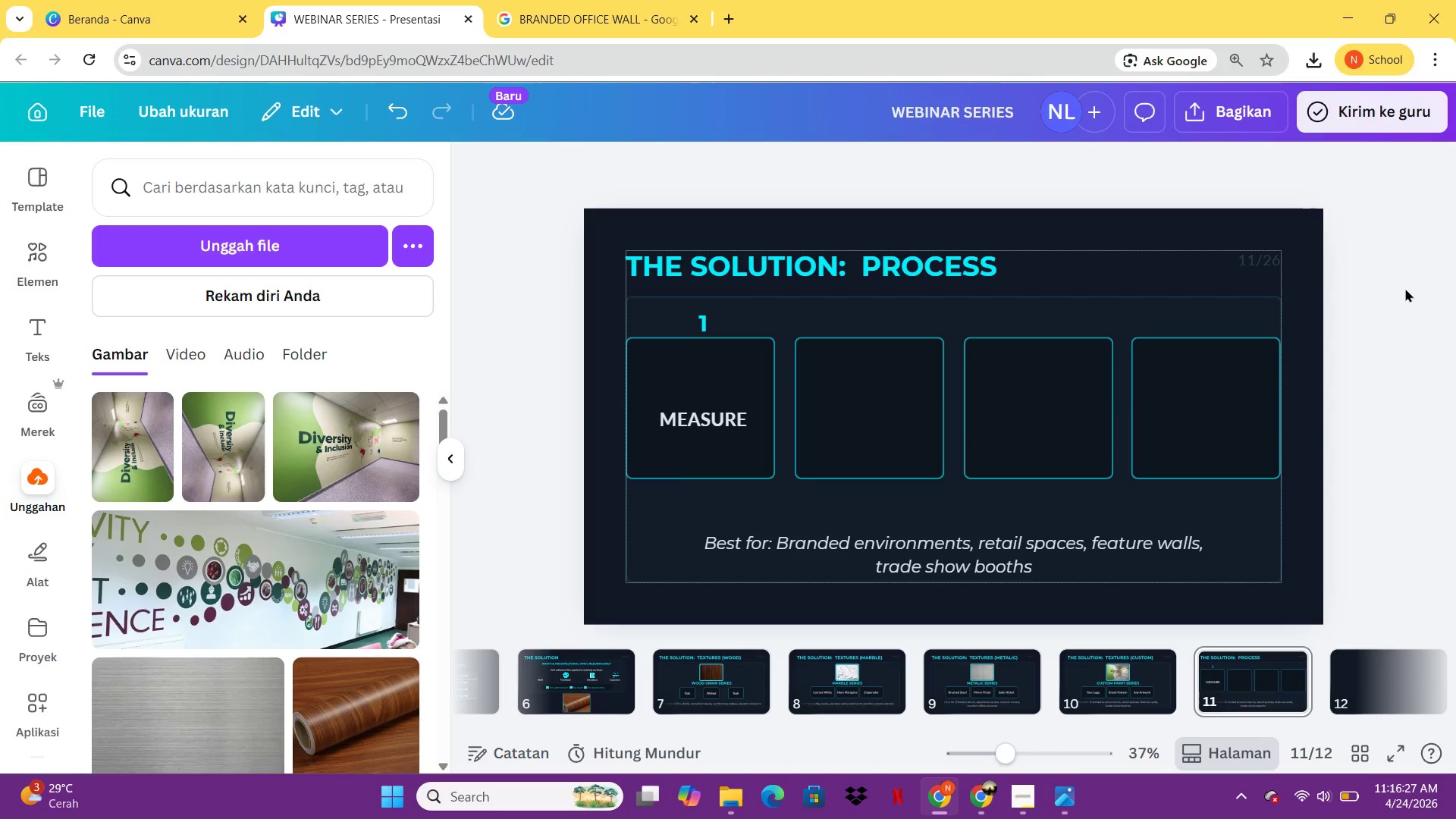 
wait(6.03)
 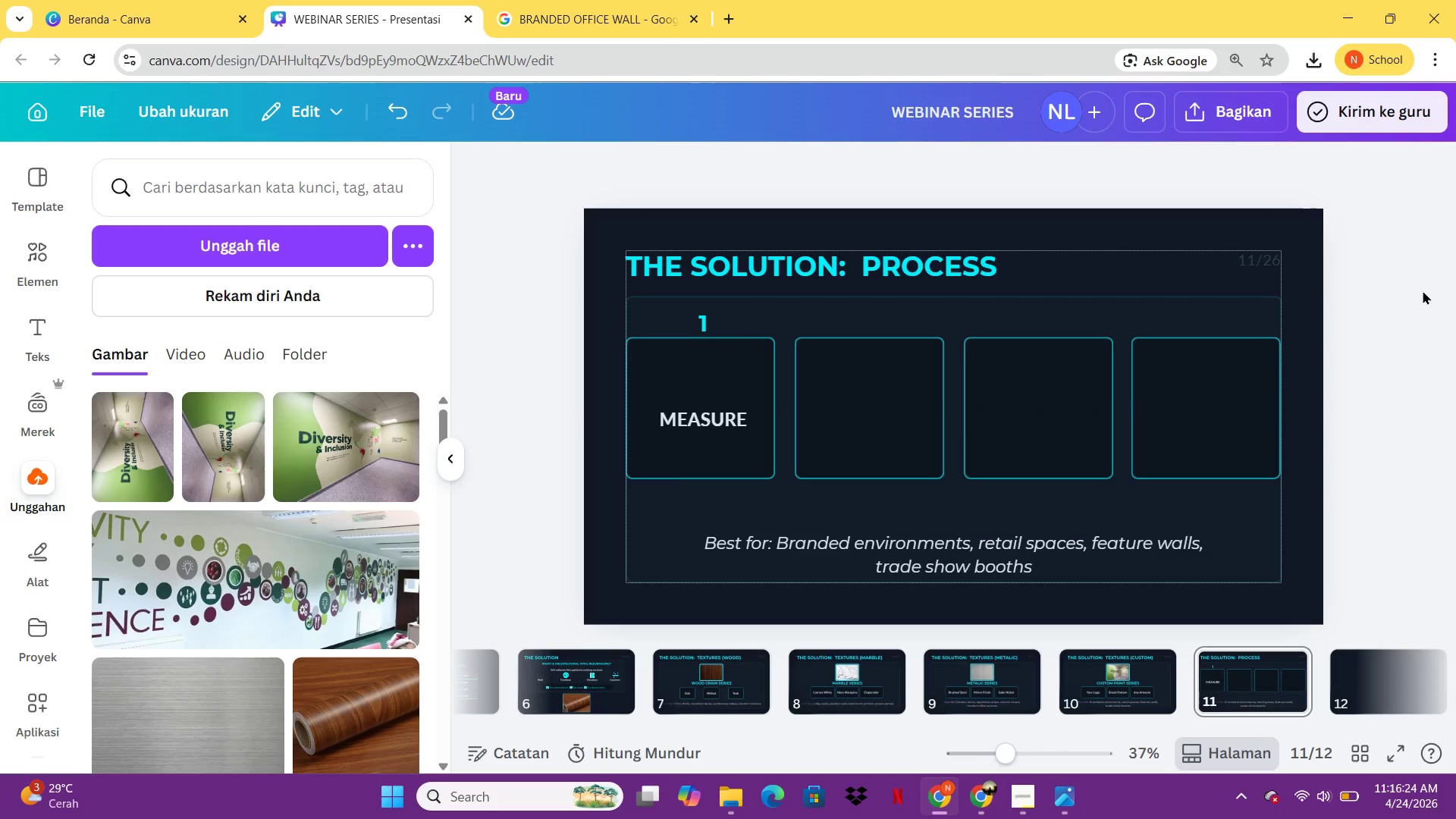 
left_click([694, 421])
 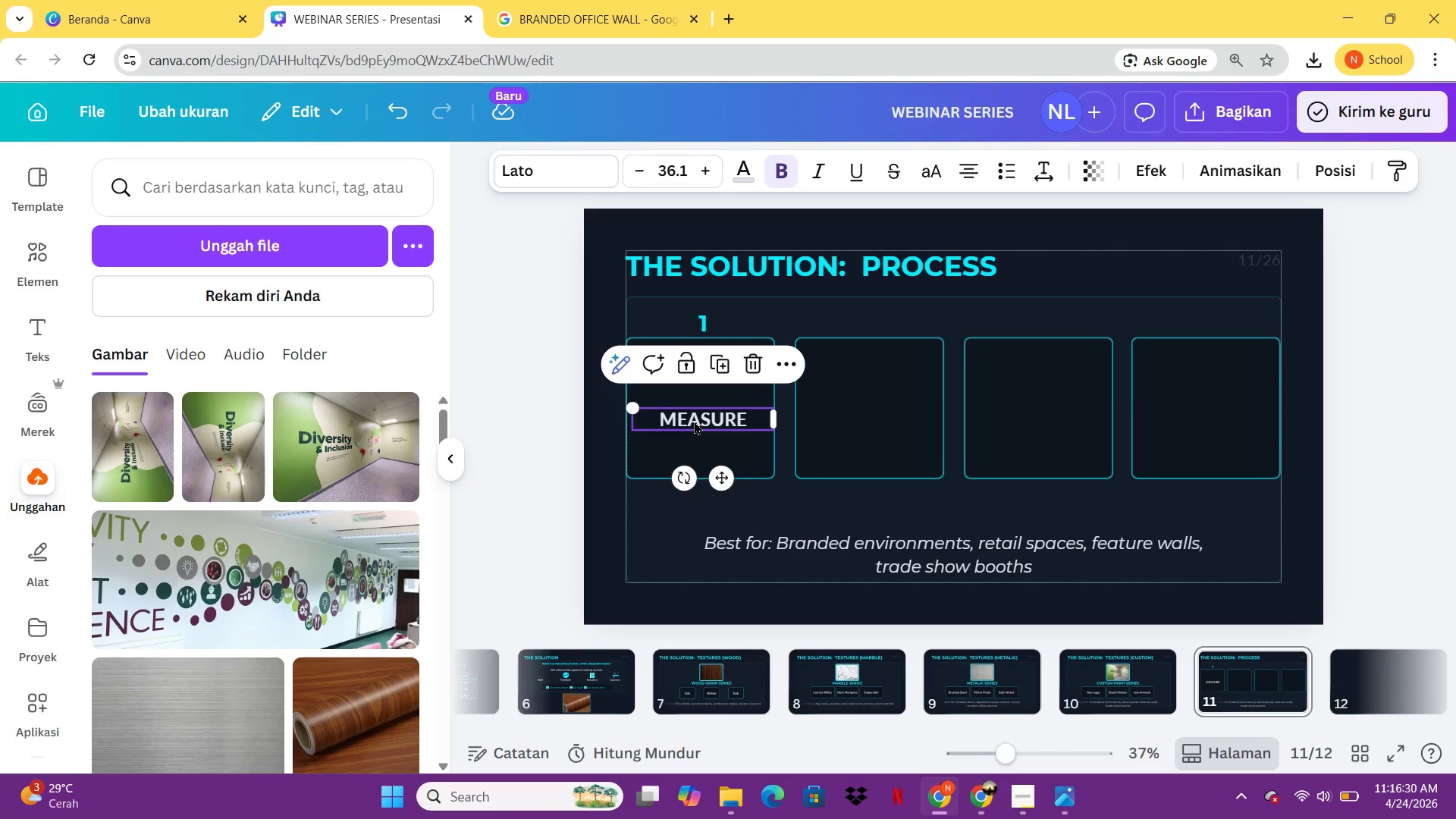 
key(Control+C)
 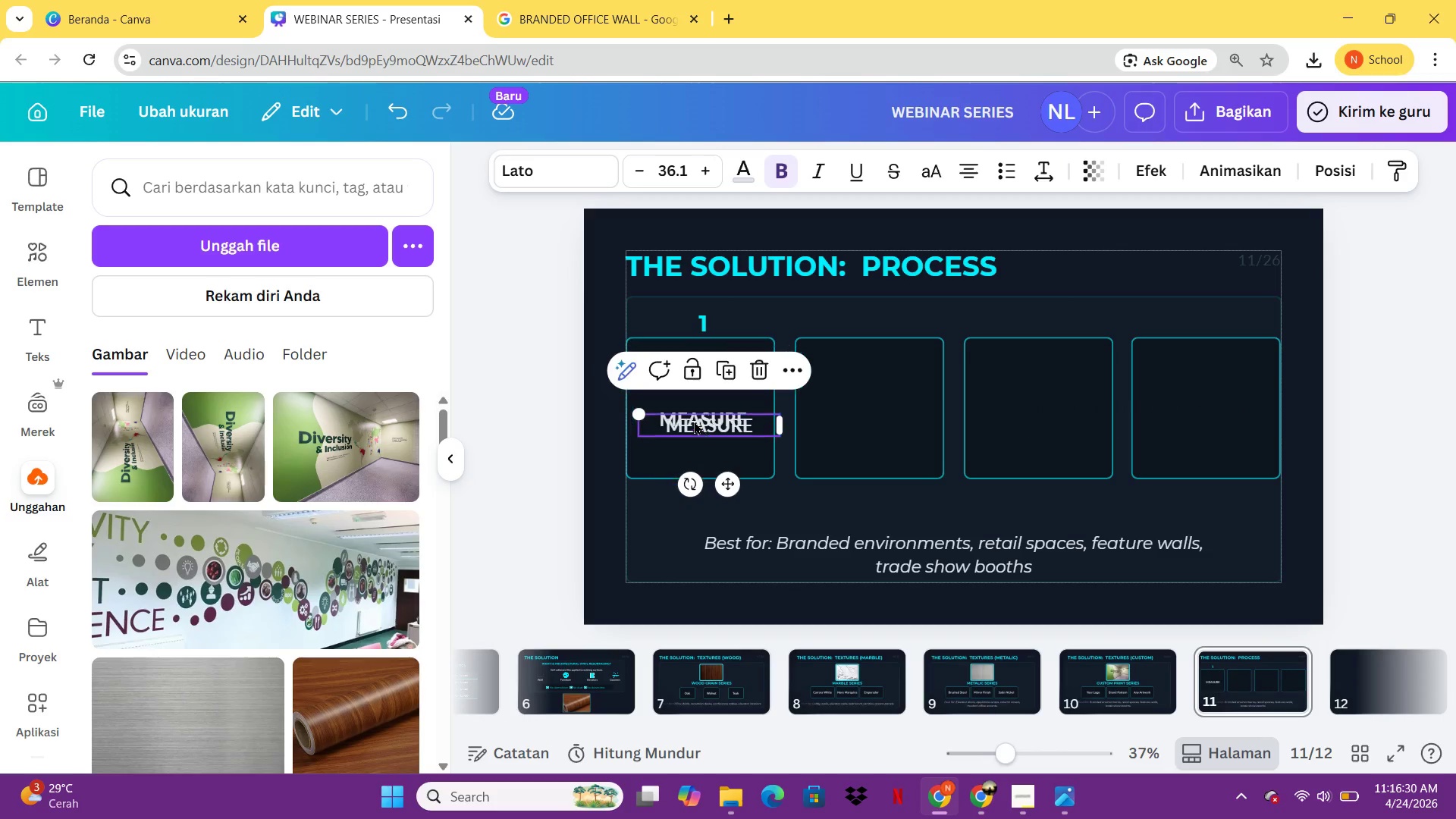 
key(Control+V)
 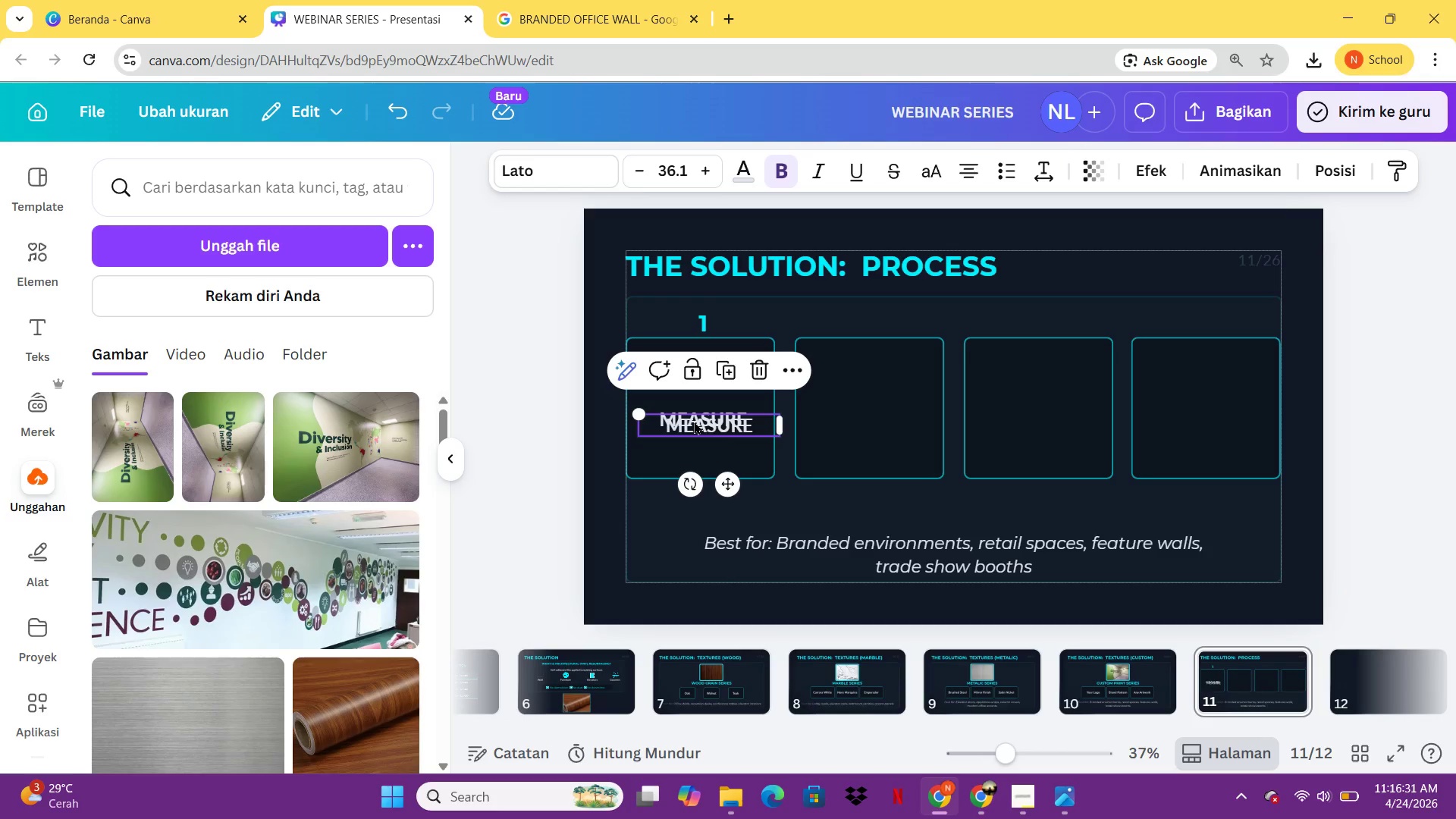 
left_click_drag(start_coordinate=[694, 421], to_coordinate=[859, 416])
 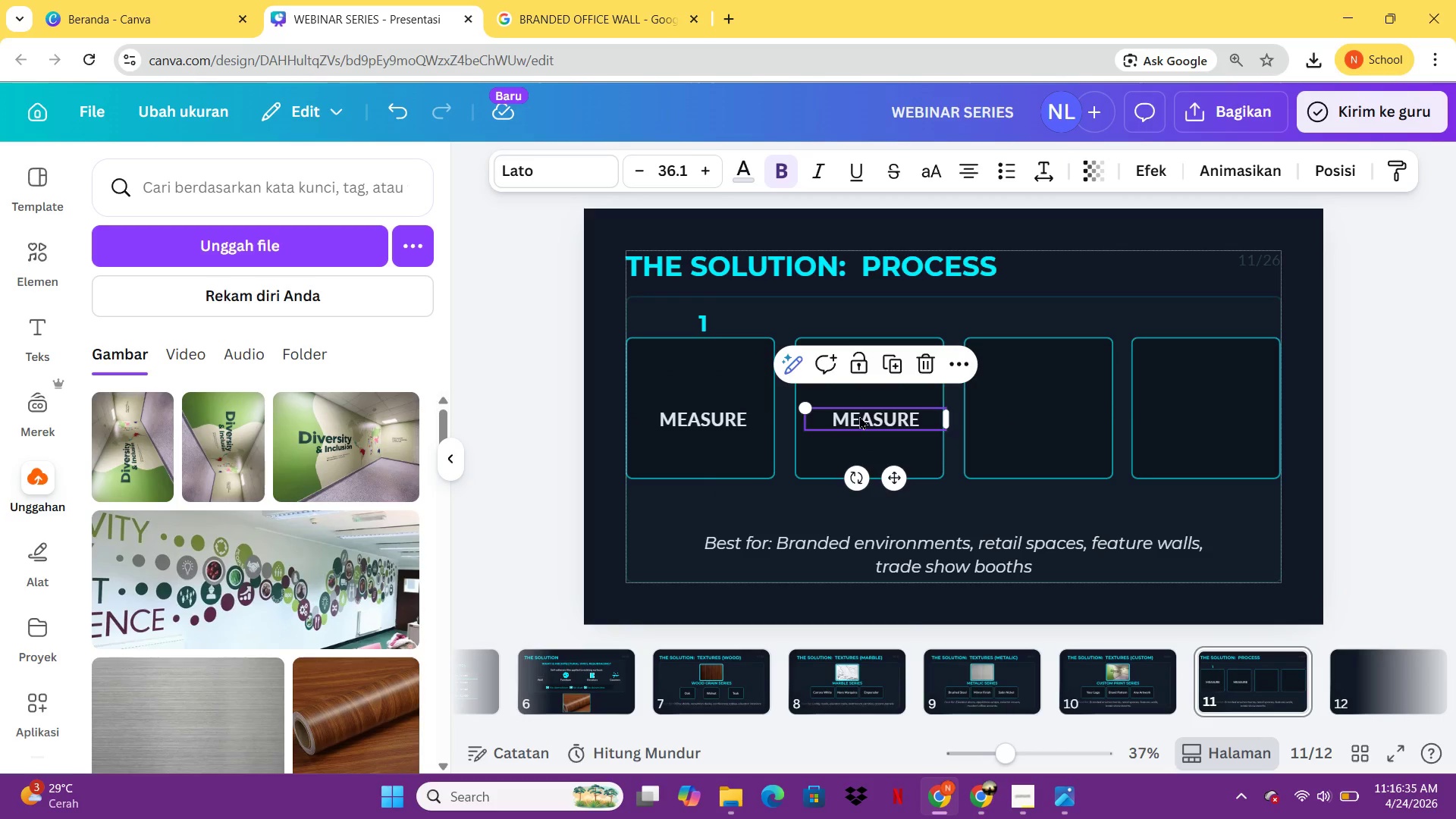 
left_click_drag(start_coordinate=[859, 416], to_coordinate=[852, 416])
 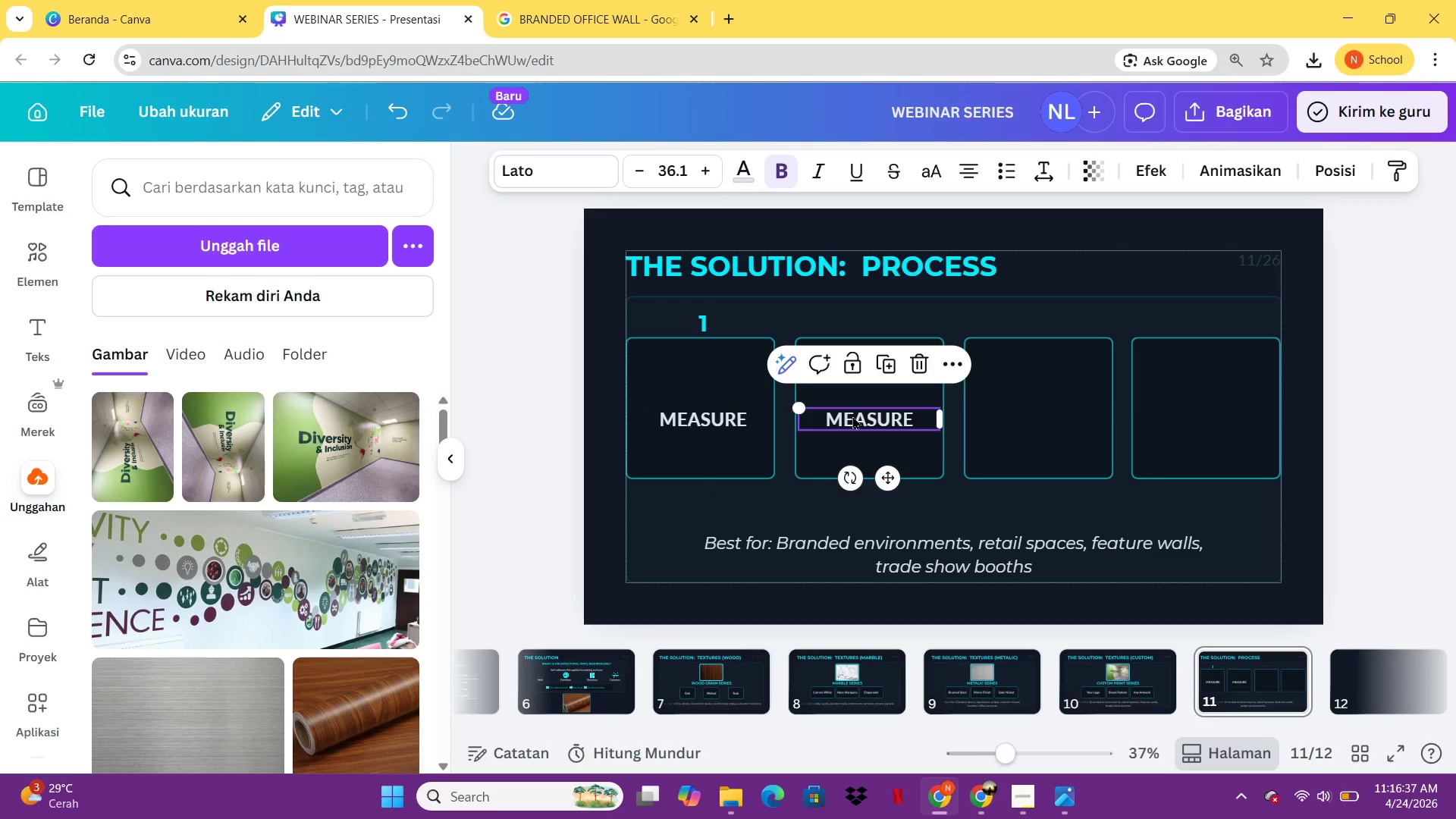 
left_click([852, 416])
 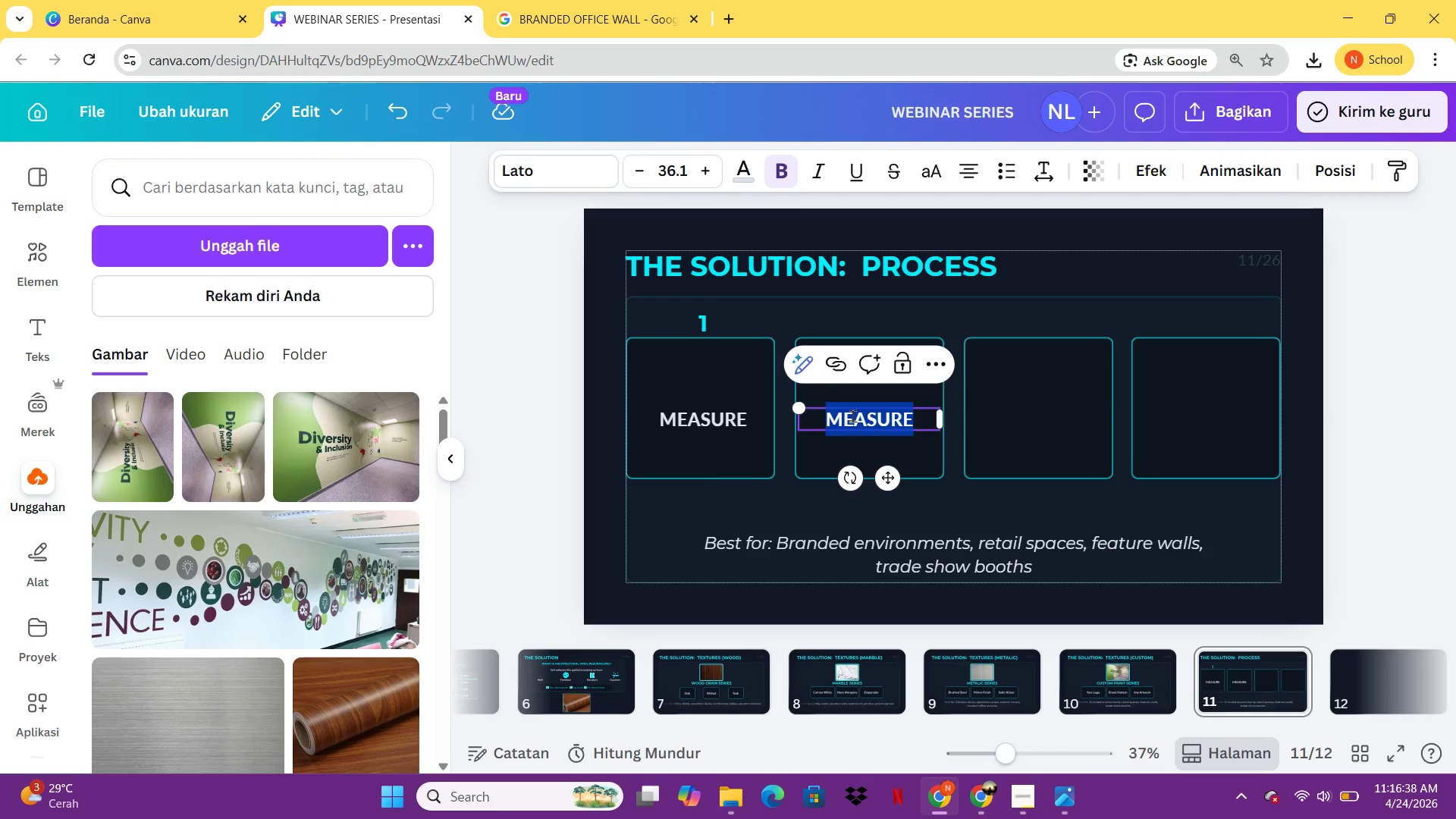 
type(PRINT)
 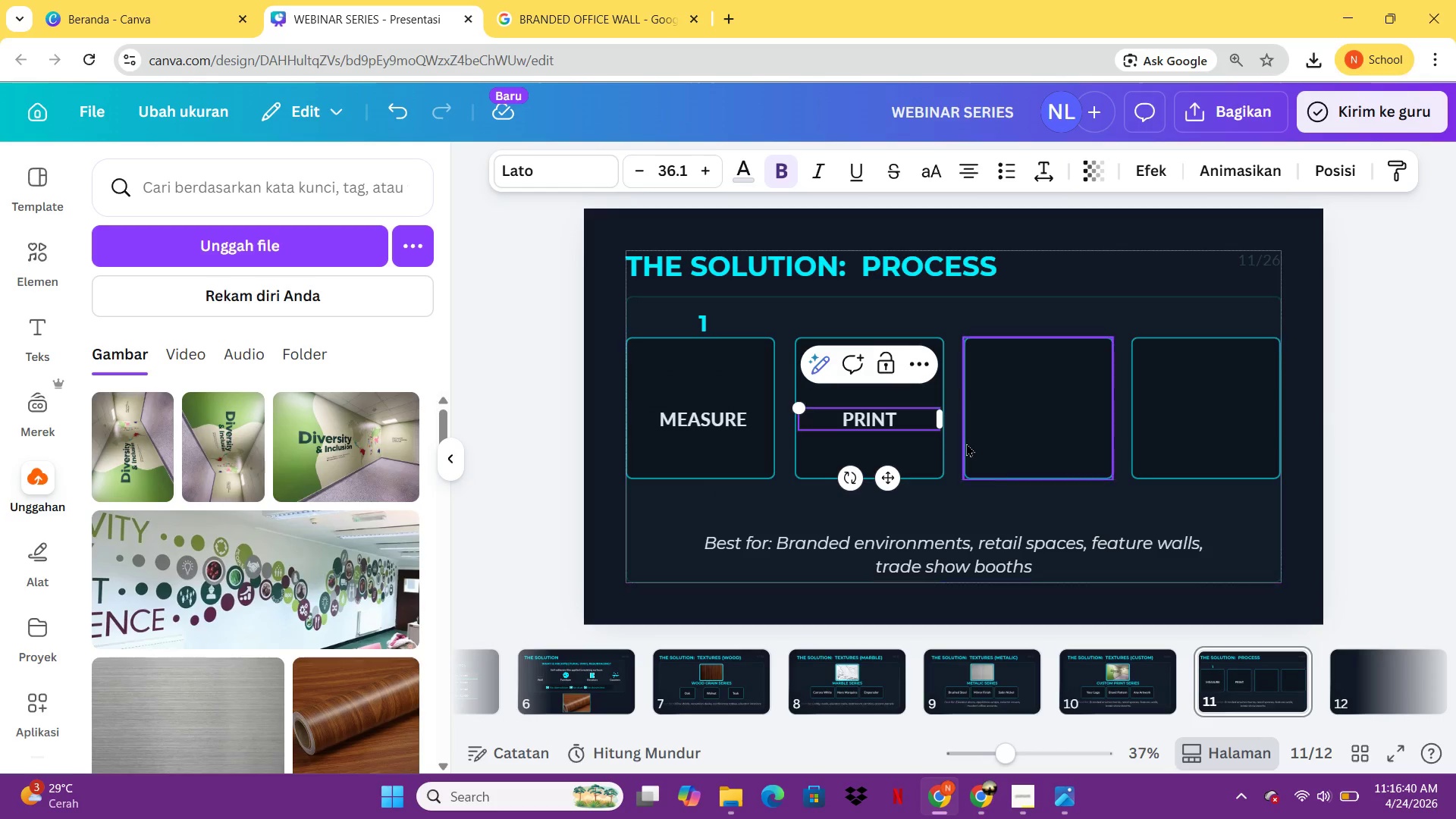 
left_click([966, 443])
 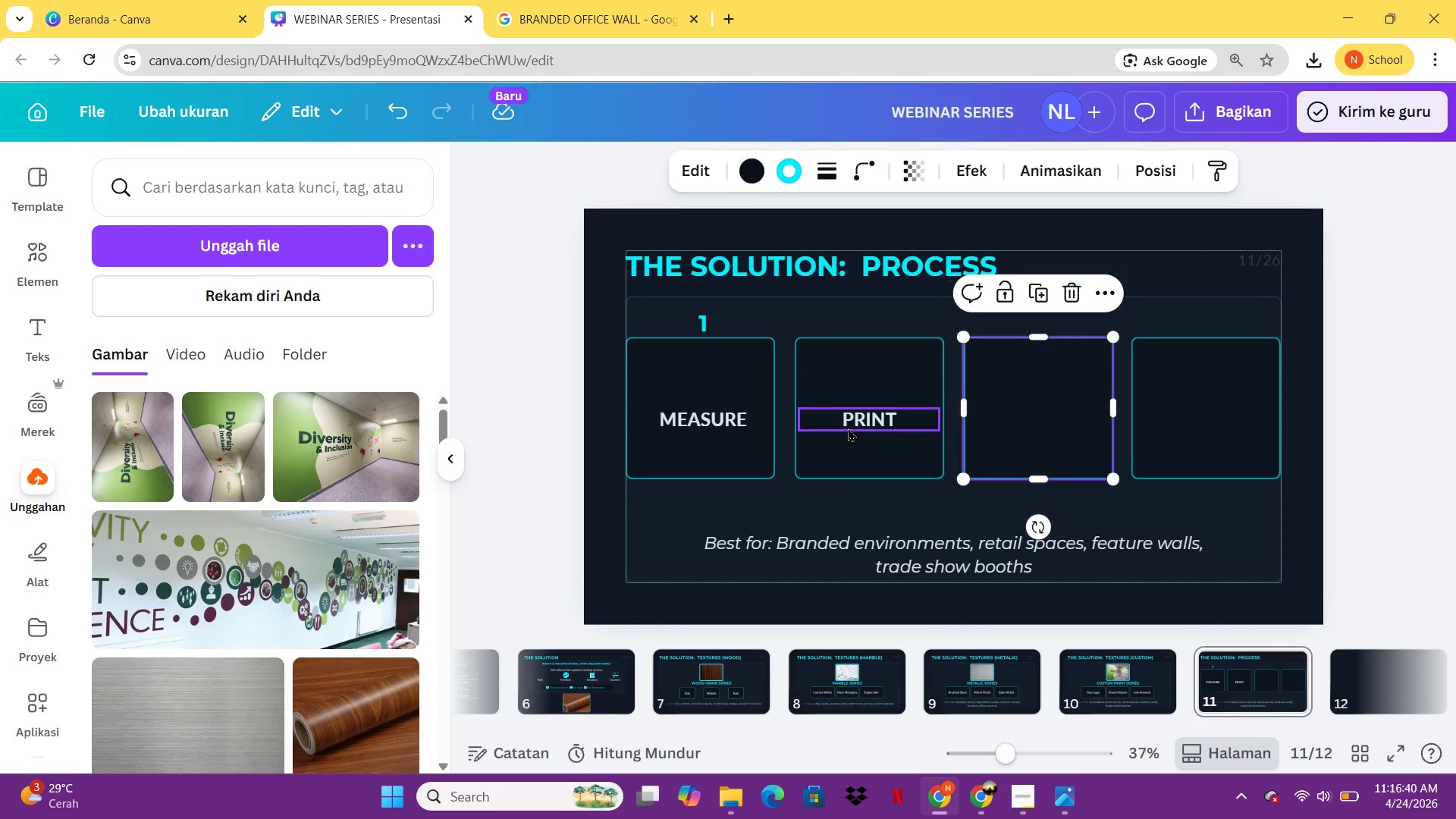 
left_click([848, 428])
 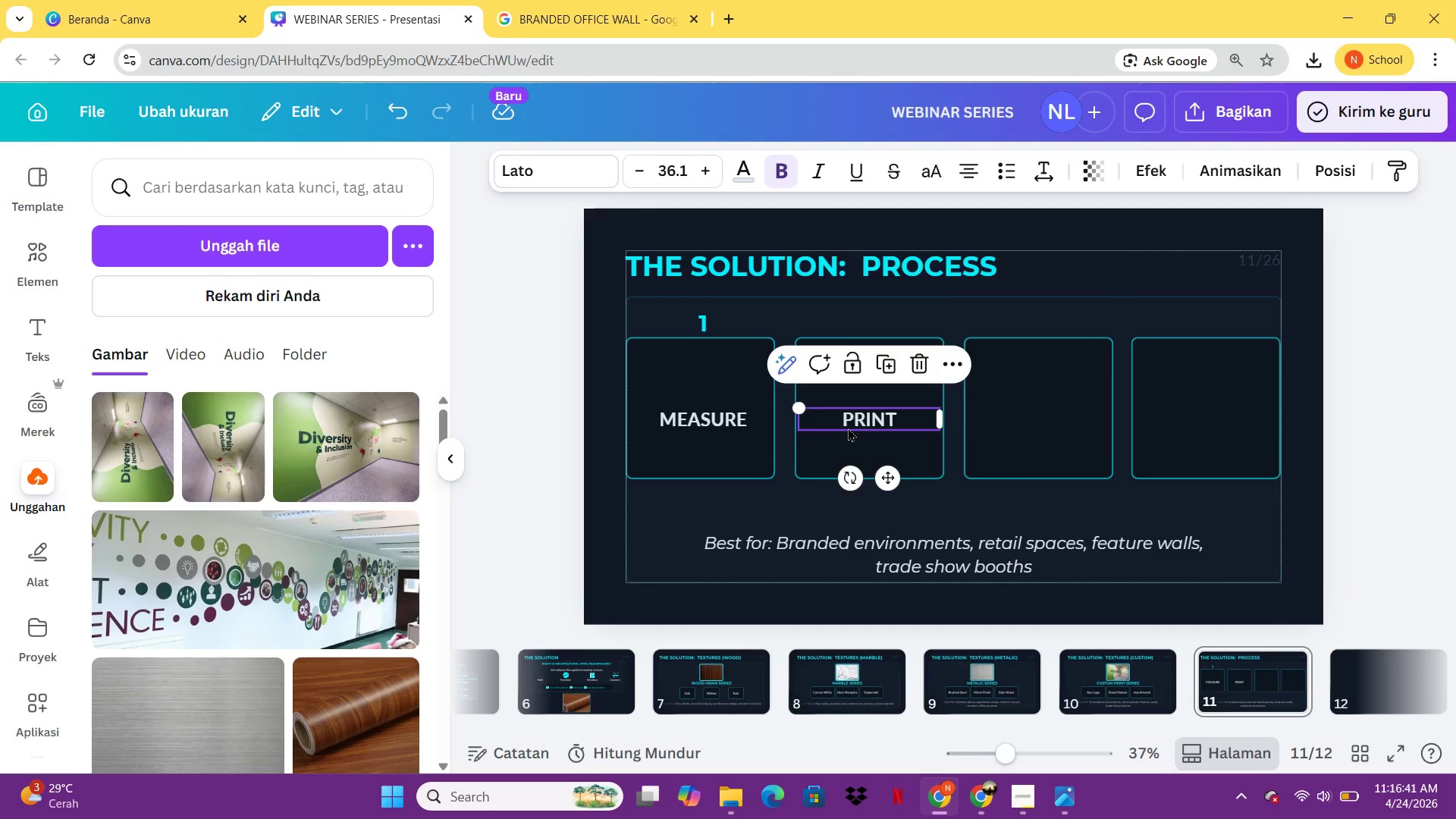 
key(Control+C)
 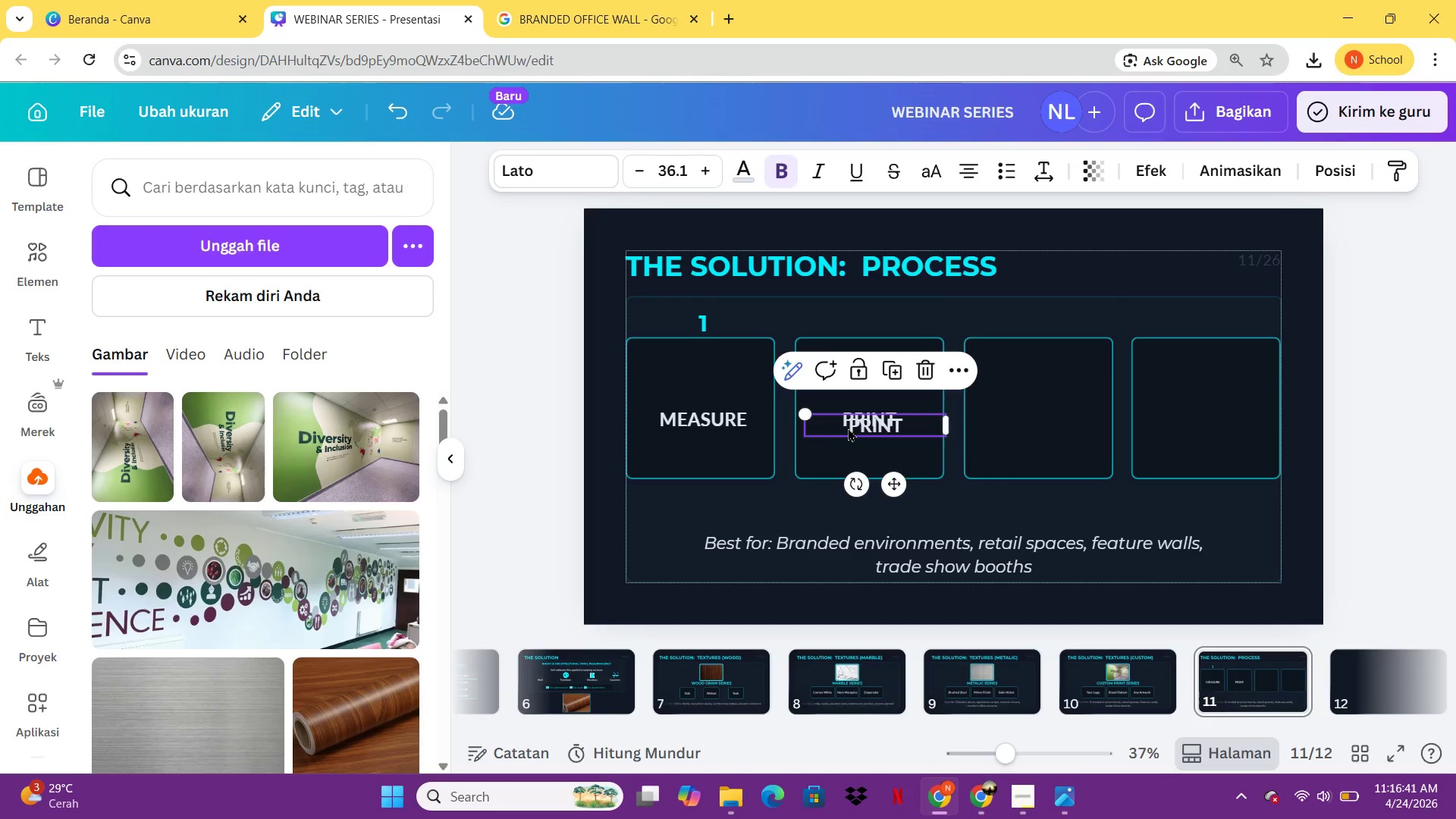 
key(Control+V)
 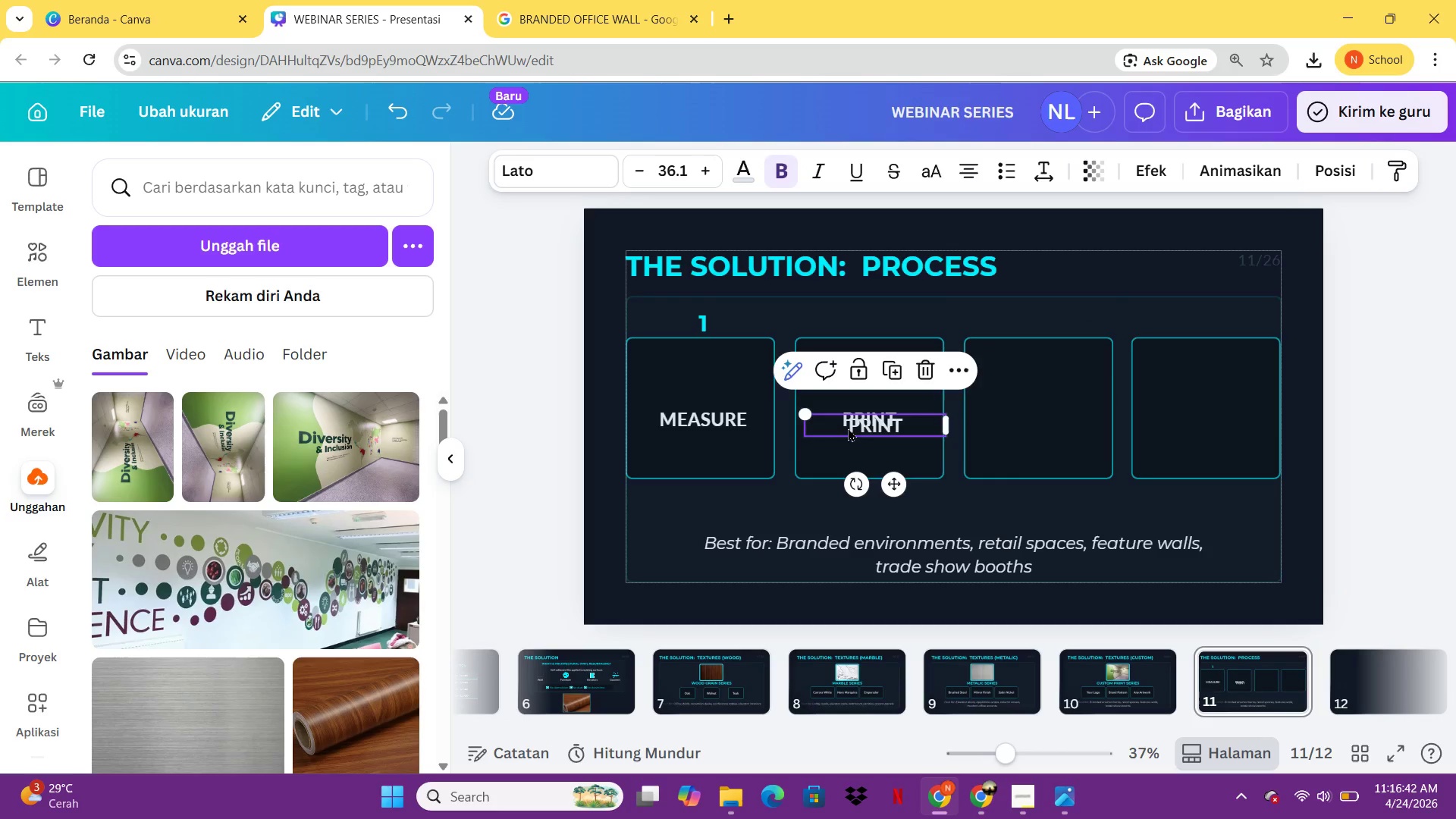 
left_click_drag(start_coordinate=[848, 428], to_coordinate=[1013, 425])
 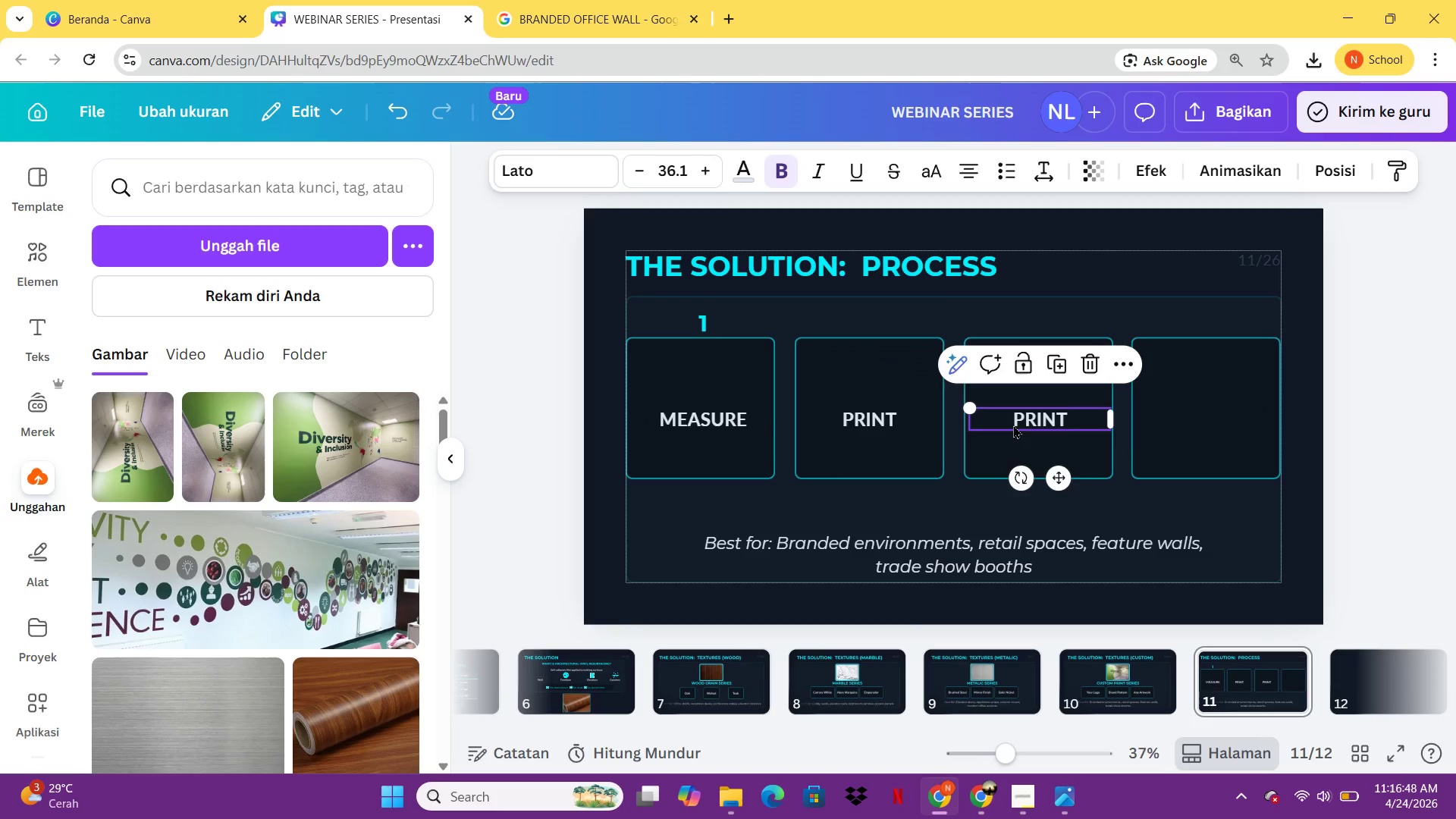 
left_click([1013, 425])
 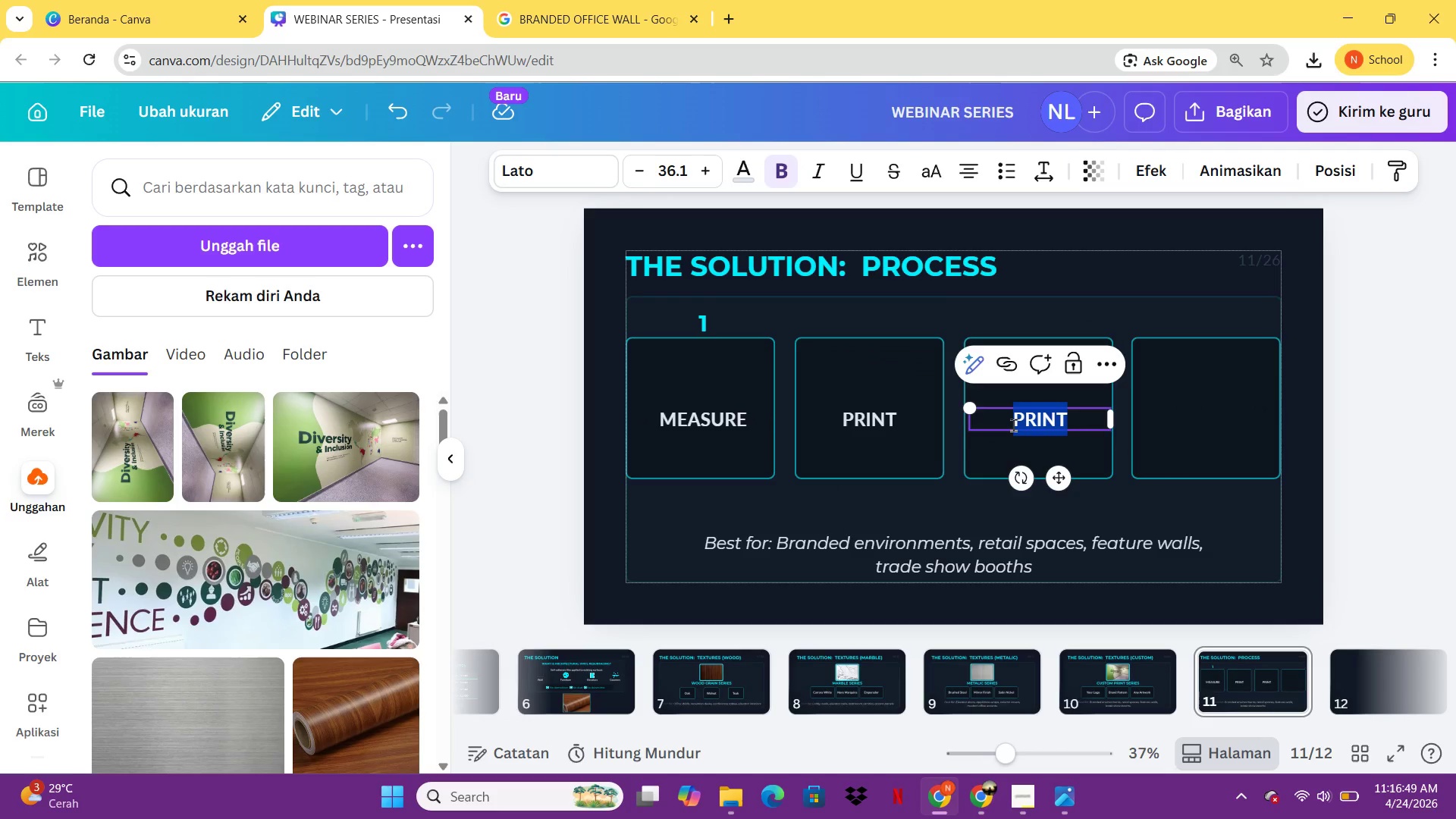 
type(CUT)
 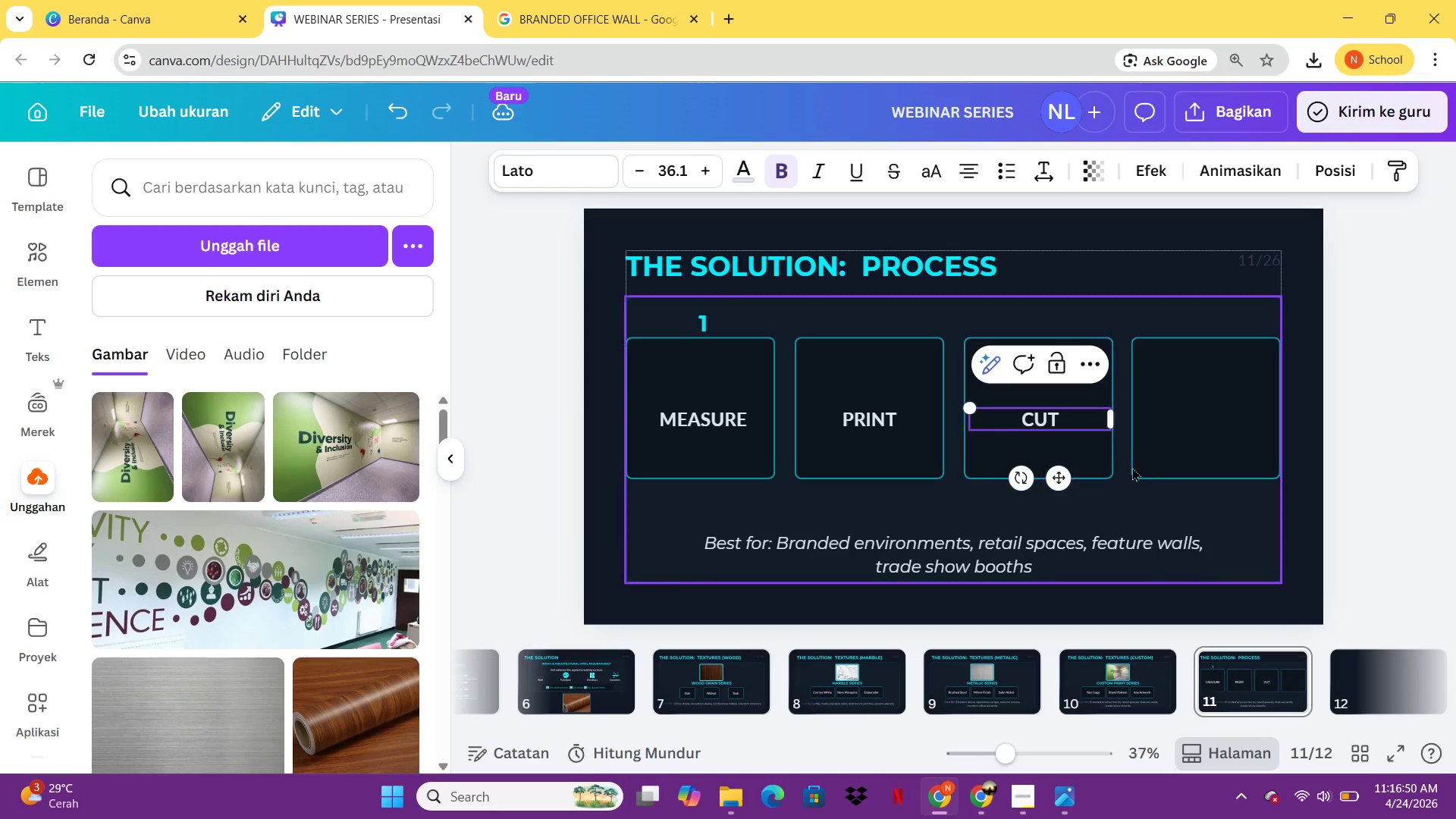 
left_click([1132, 467])
 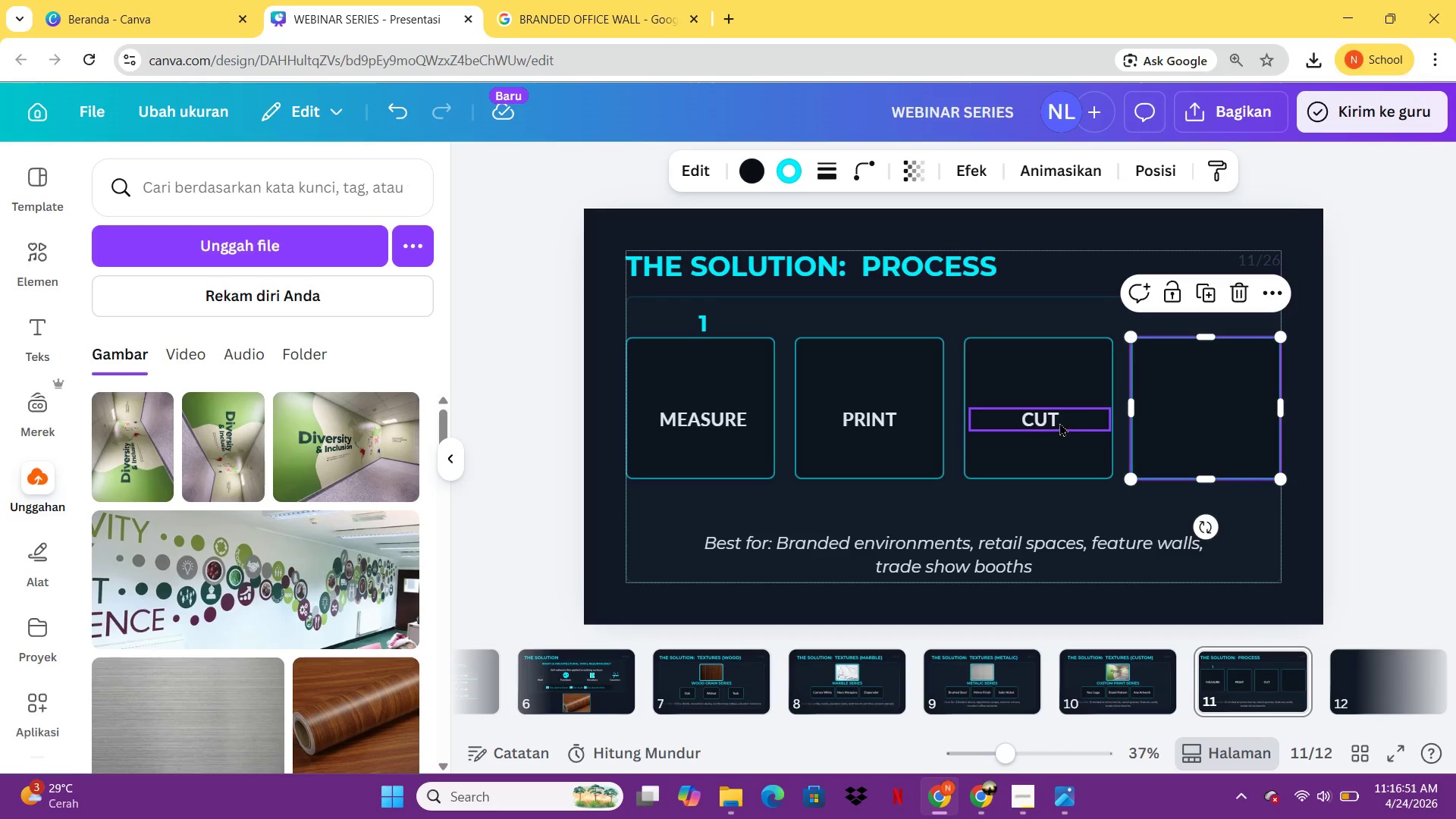 
left_click([1059, 422])
 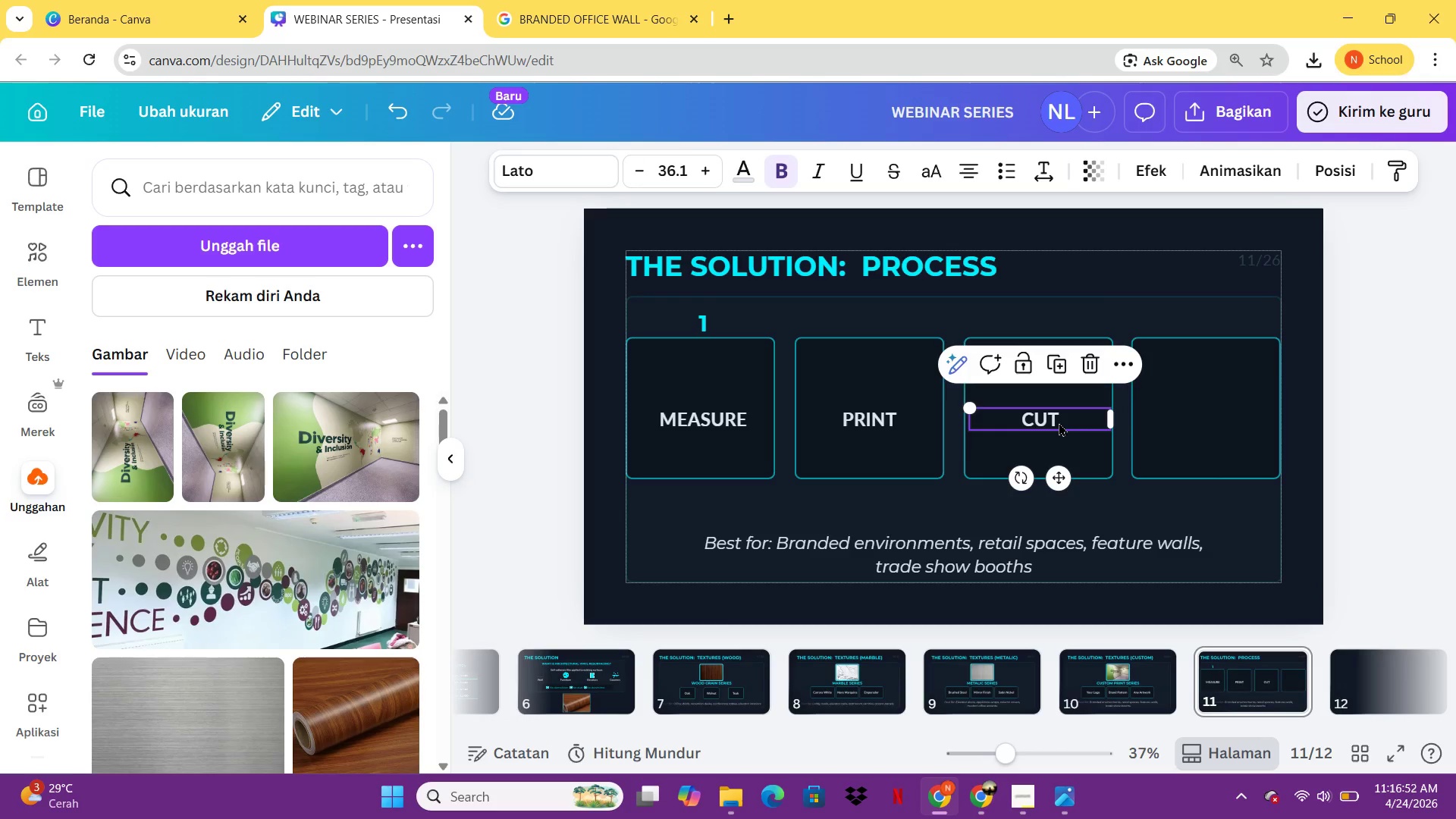 
key(Control+C)
 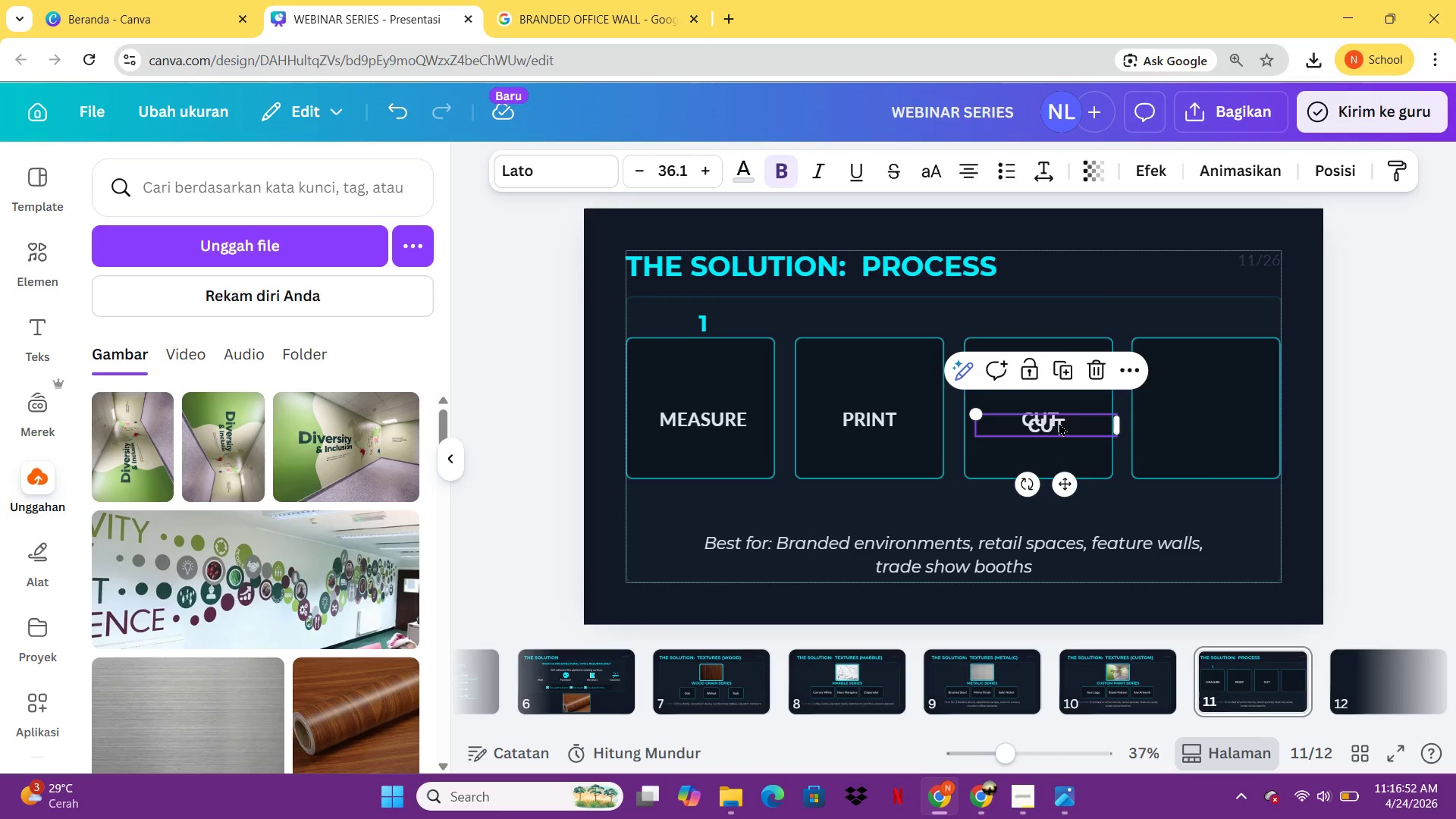 
key(Control+V)
 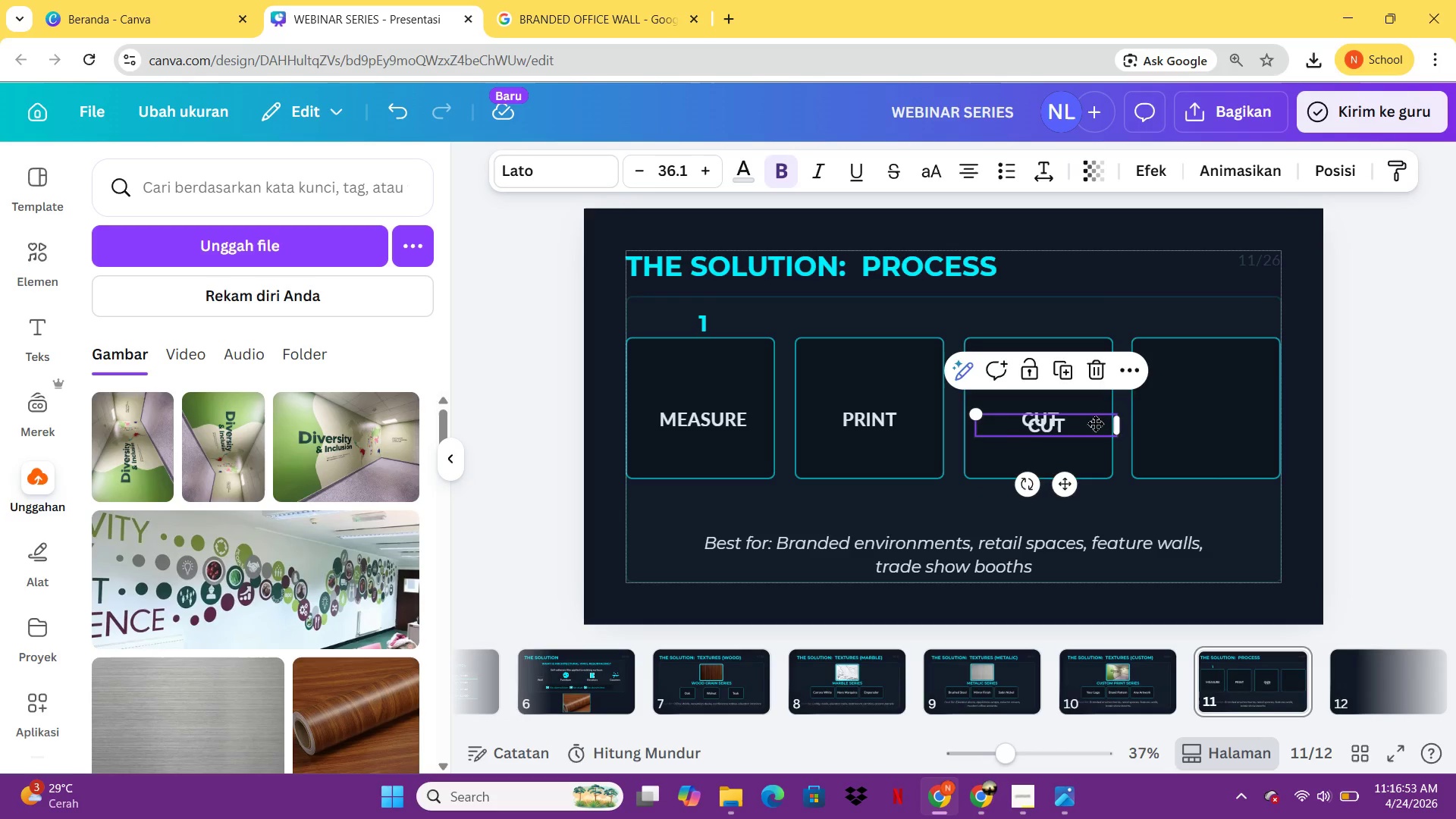 
left_click_drag(start_coordinate=[1059, 422], to_coordinate=[1222, 418])
 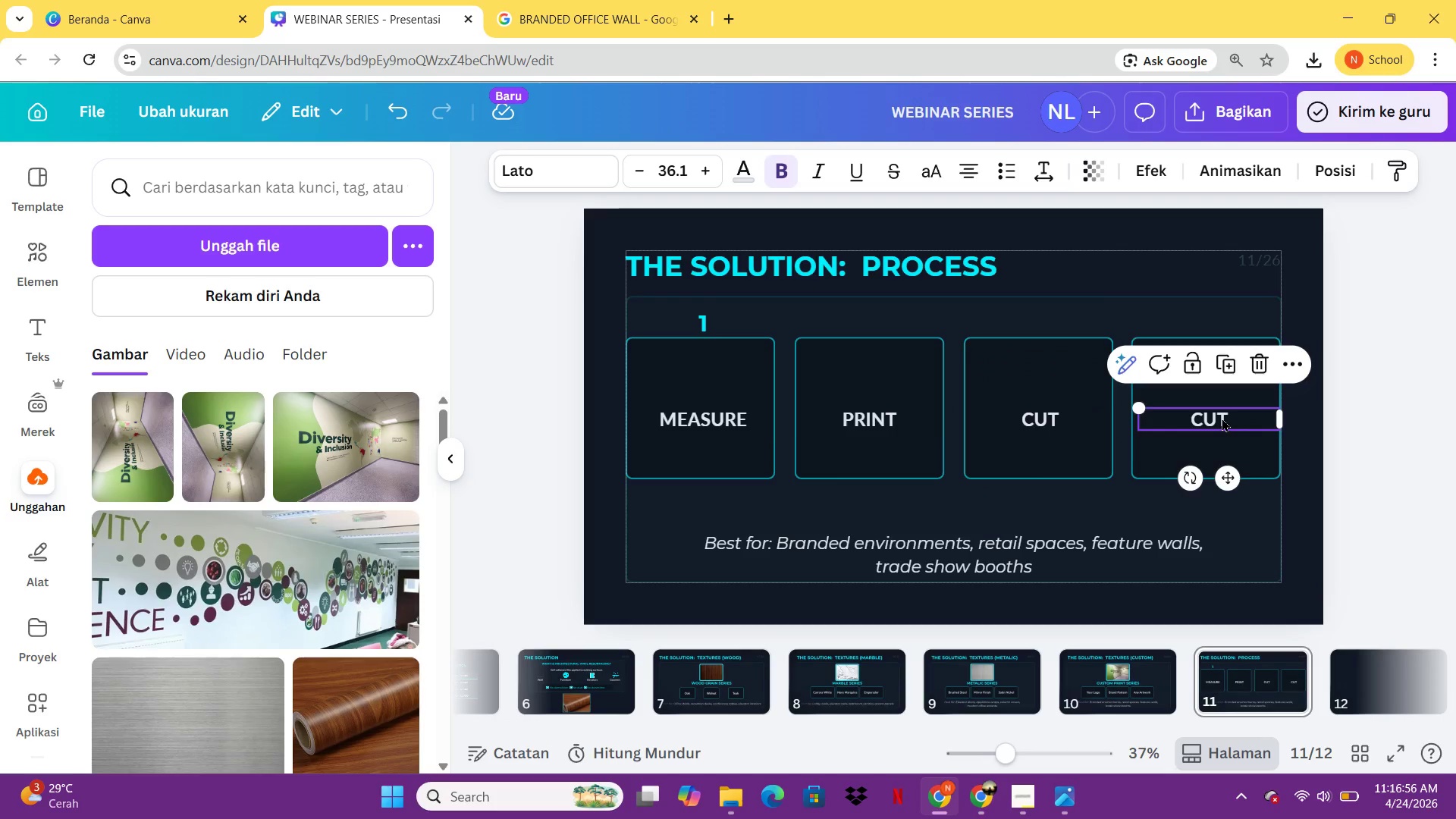 
key(ArrowLeft)
 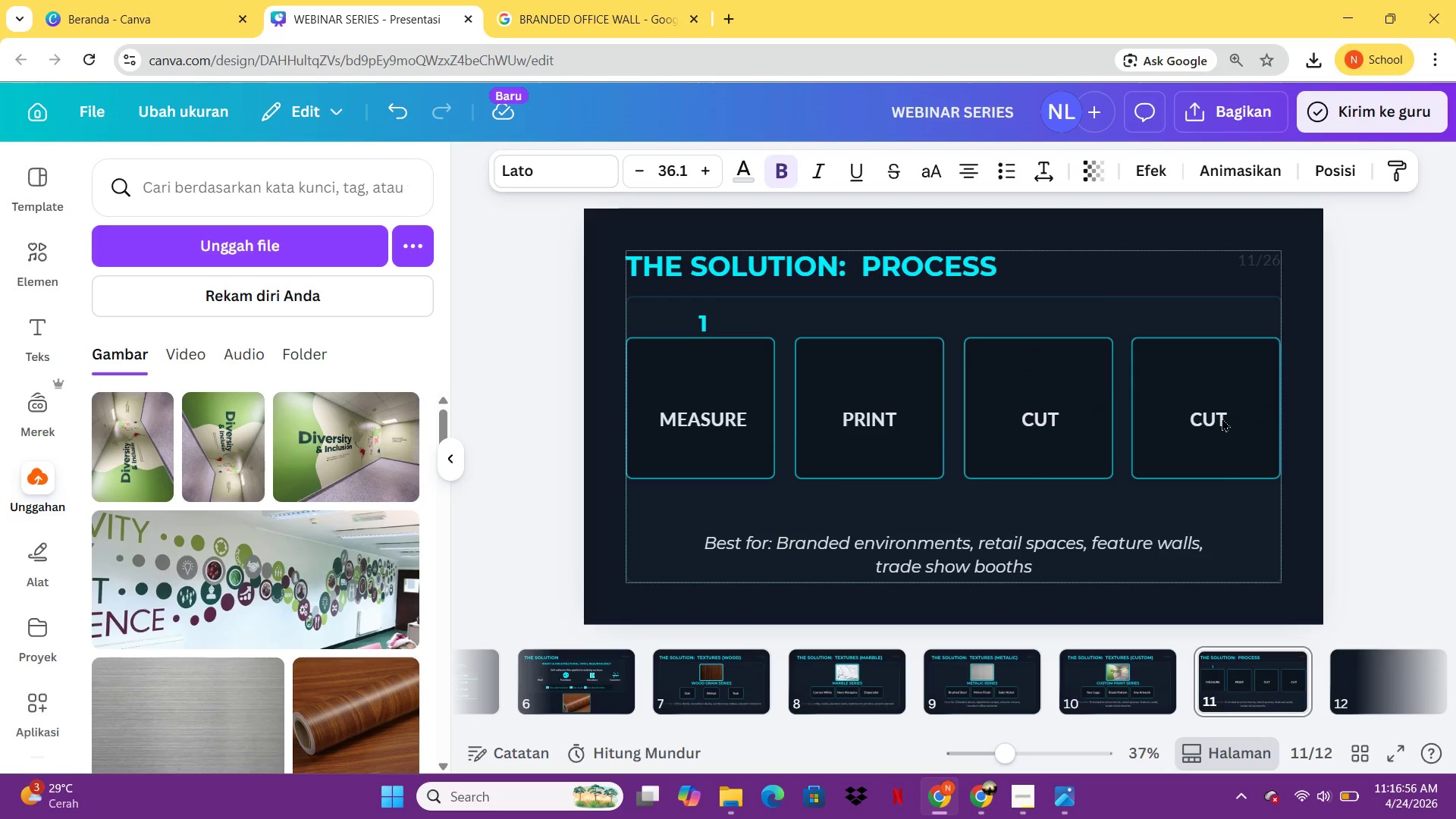 
key(ArrowLeft)
 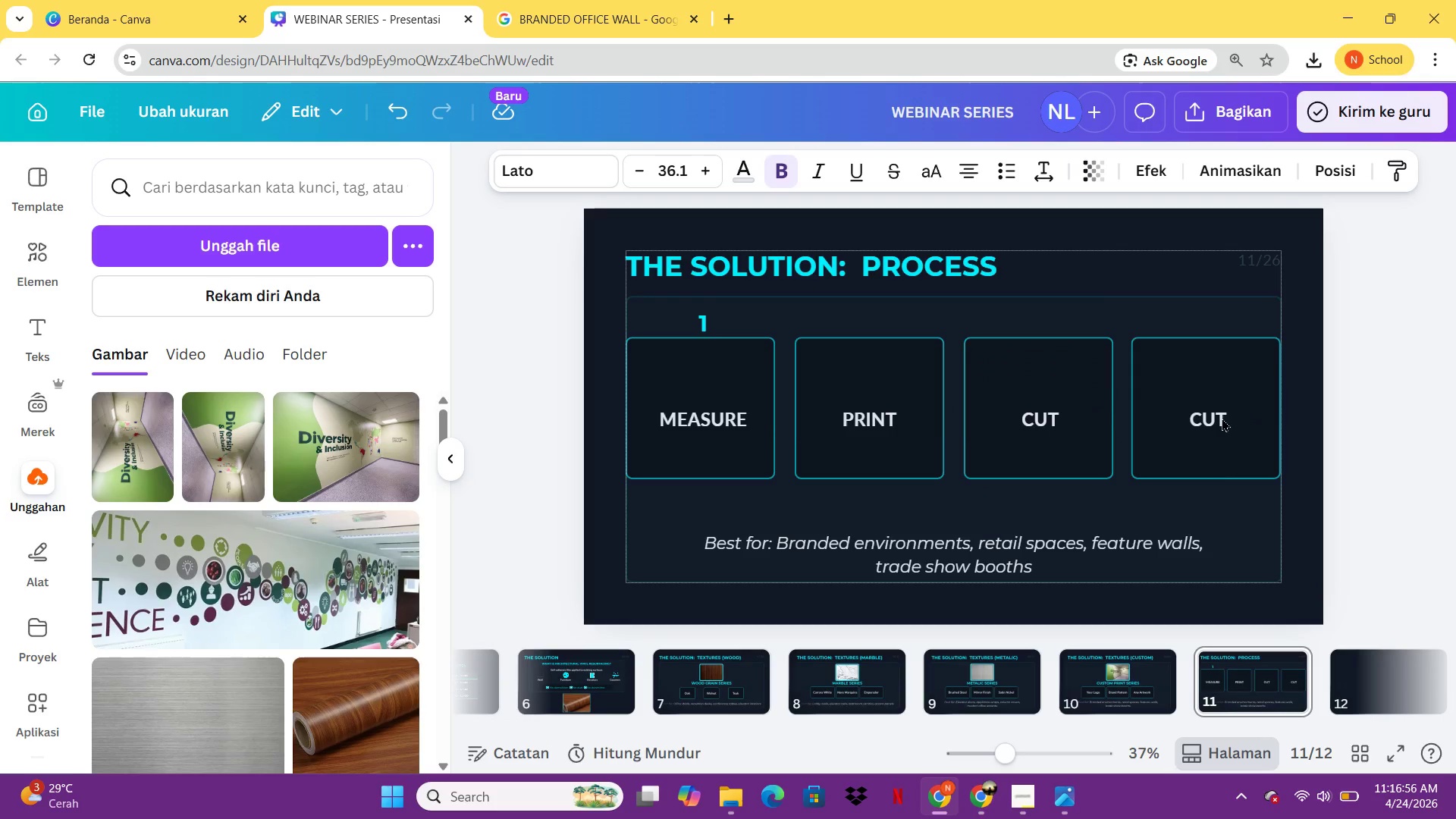 
key(ArrowLeft)
 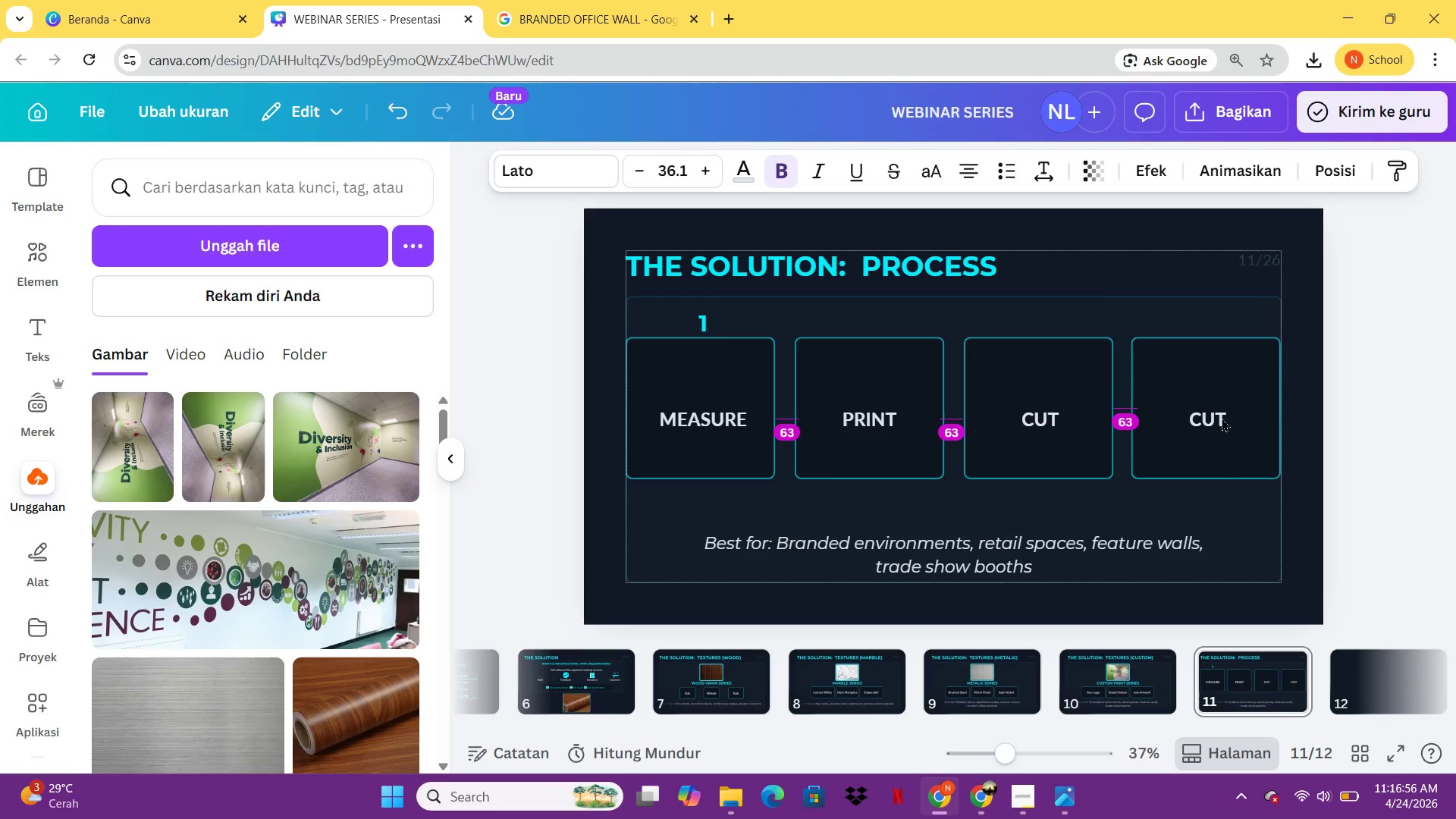 
key(ArrowLeft)
 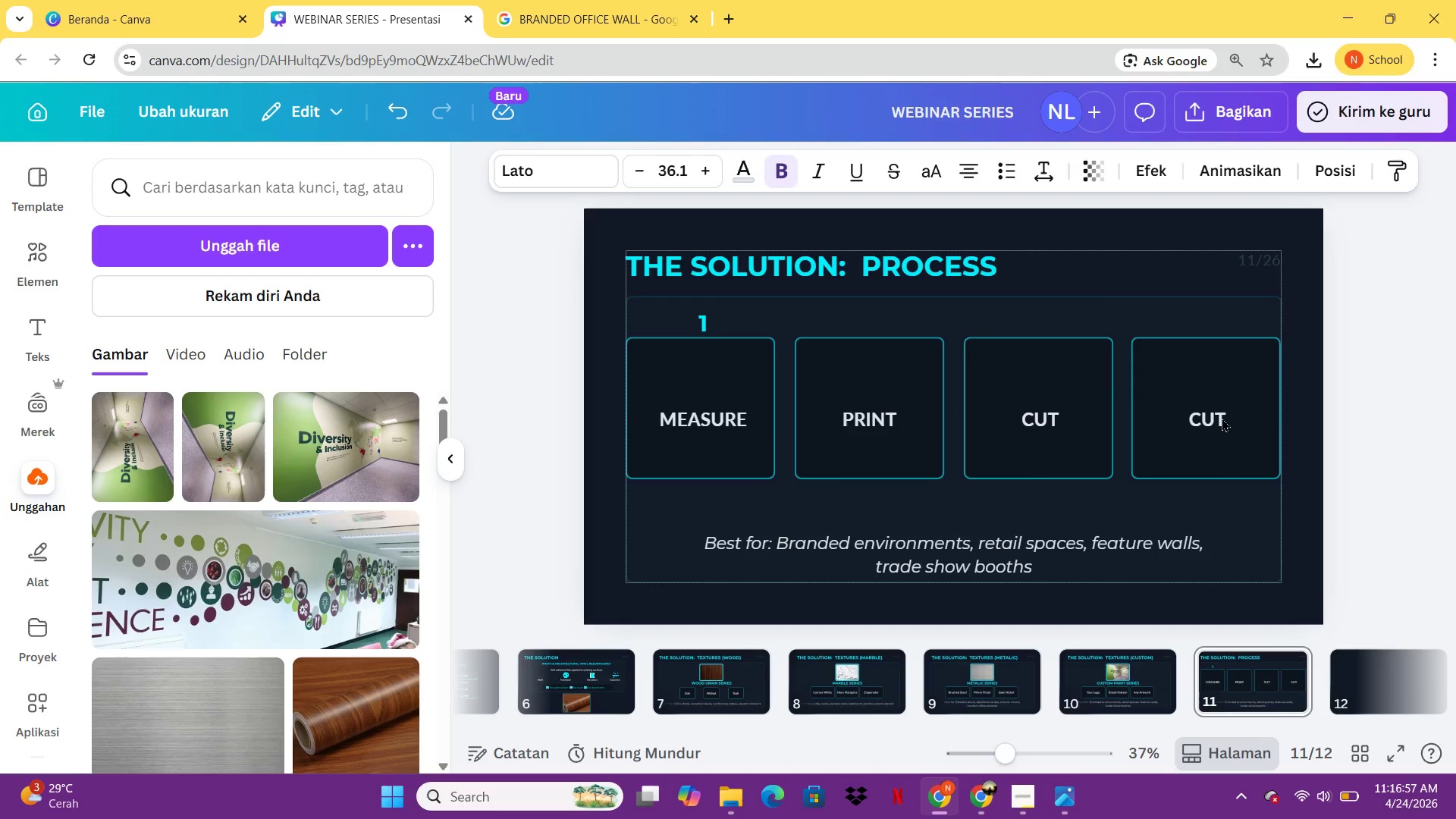 
key(ArrowLeft)
 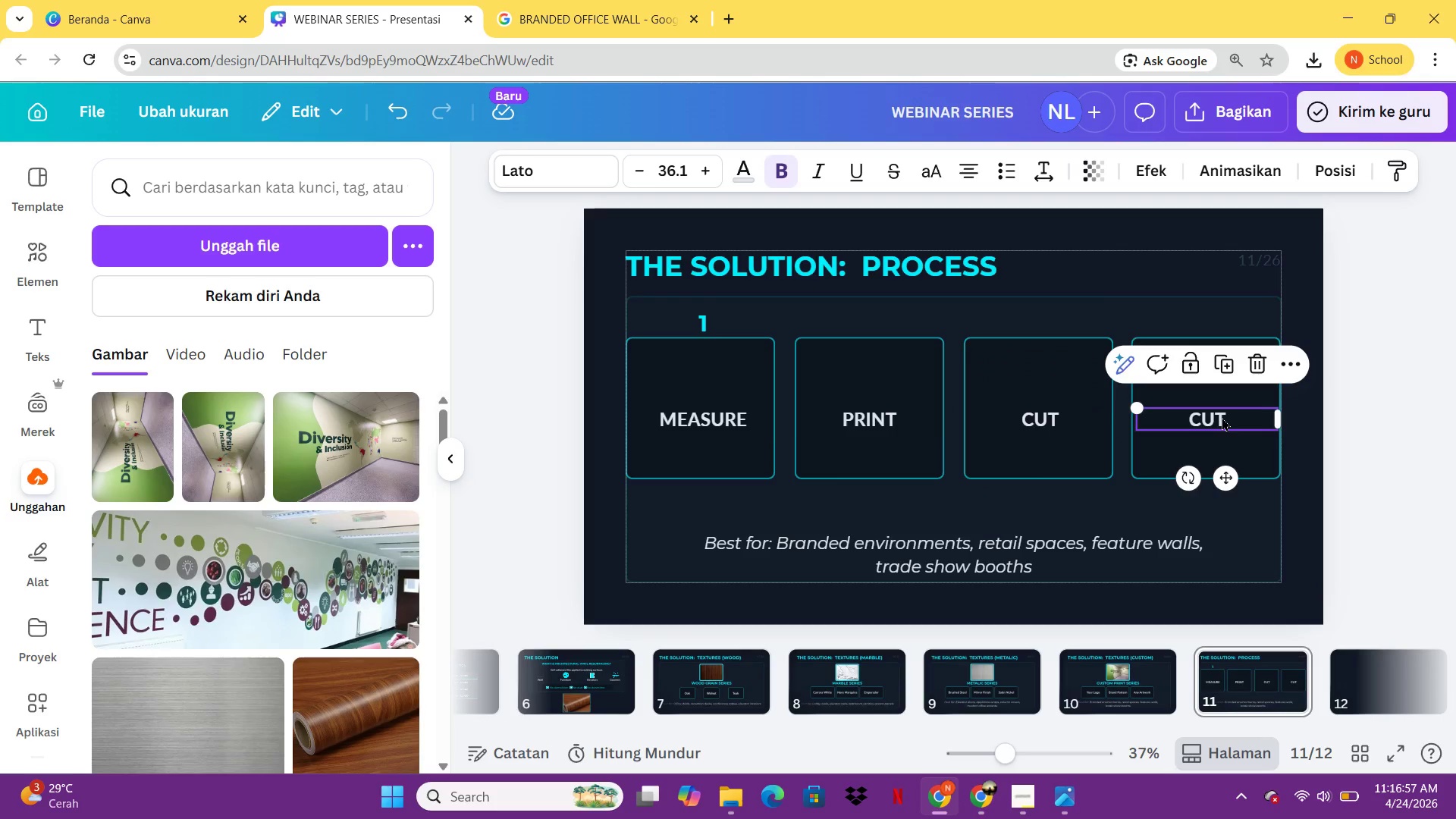 
left_click([1222, 417])
 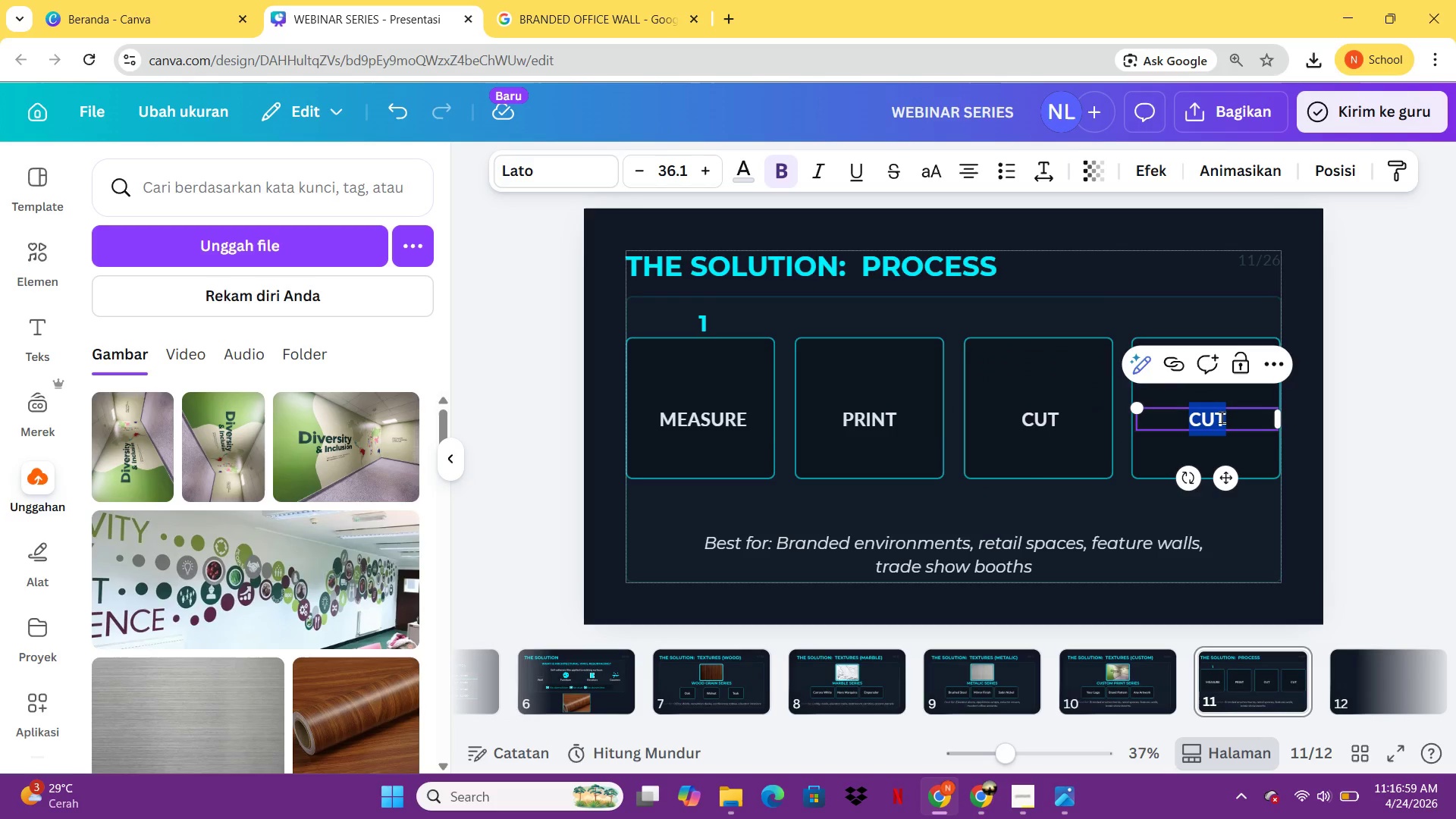 
type(AAP)
key(Backspace)
key(Backspace)
key(Backspace)
type(APPLY)
 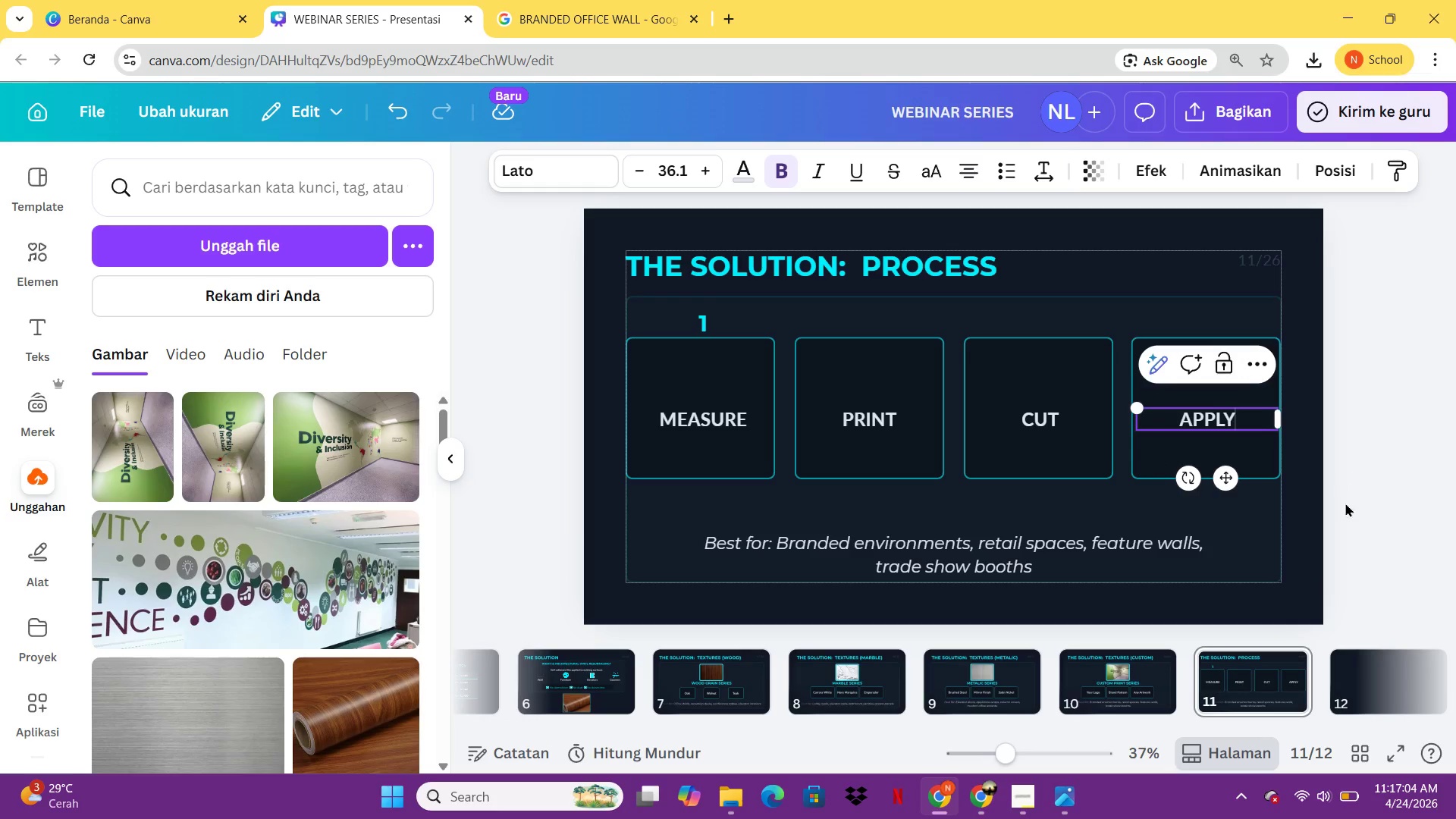 
left_click([1343, 513])
 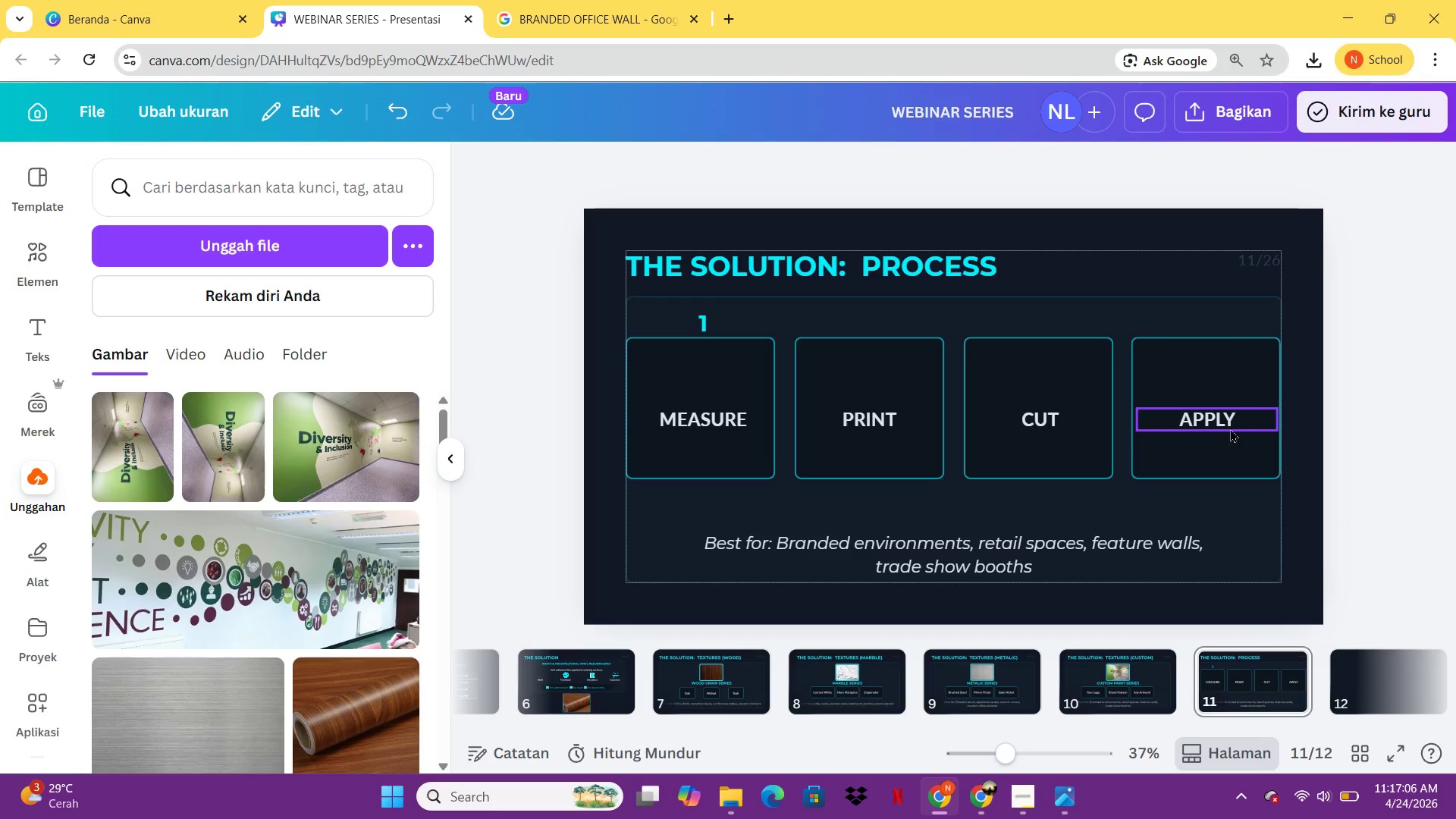 
left_click([1230, 427])
 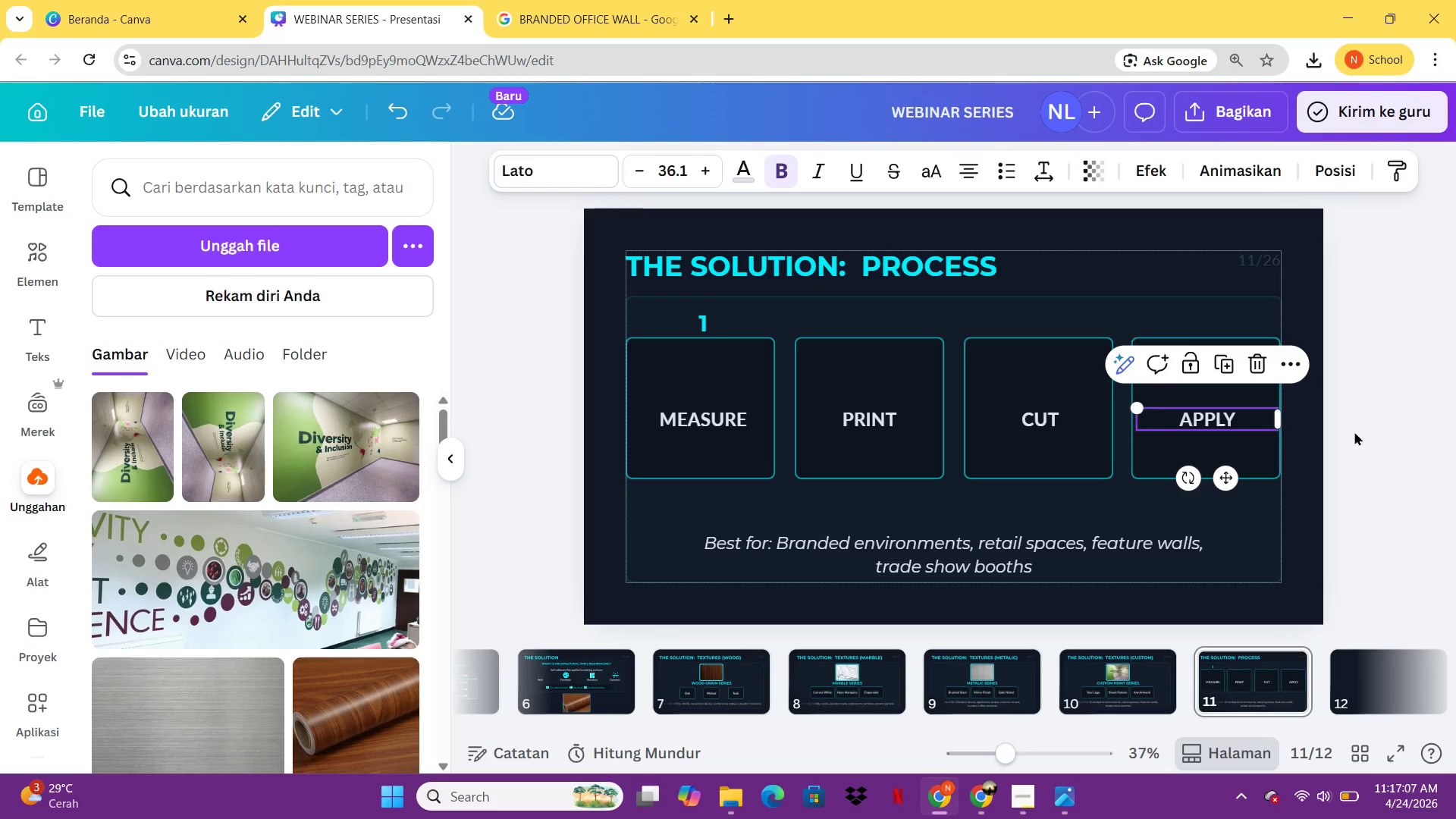 
left_click([1354, 431])
 